 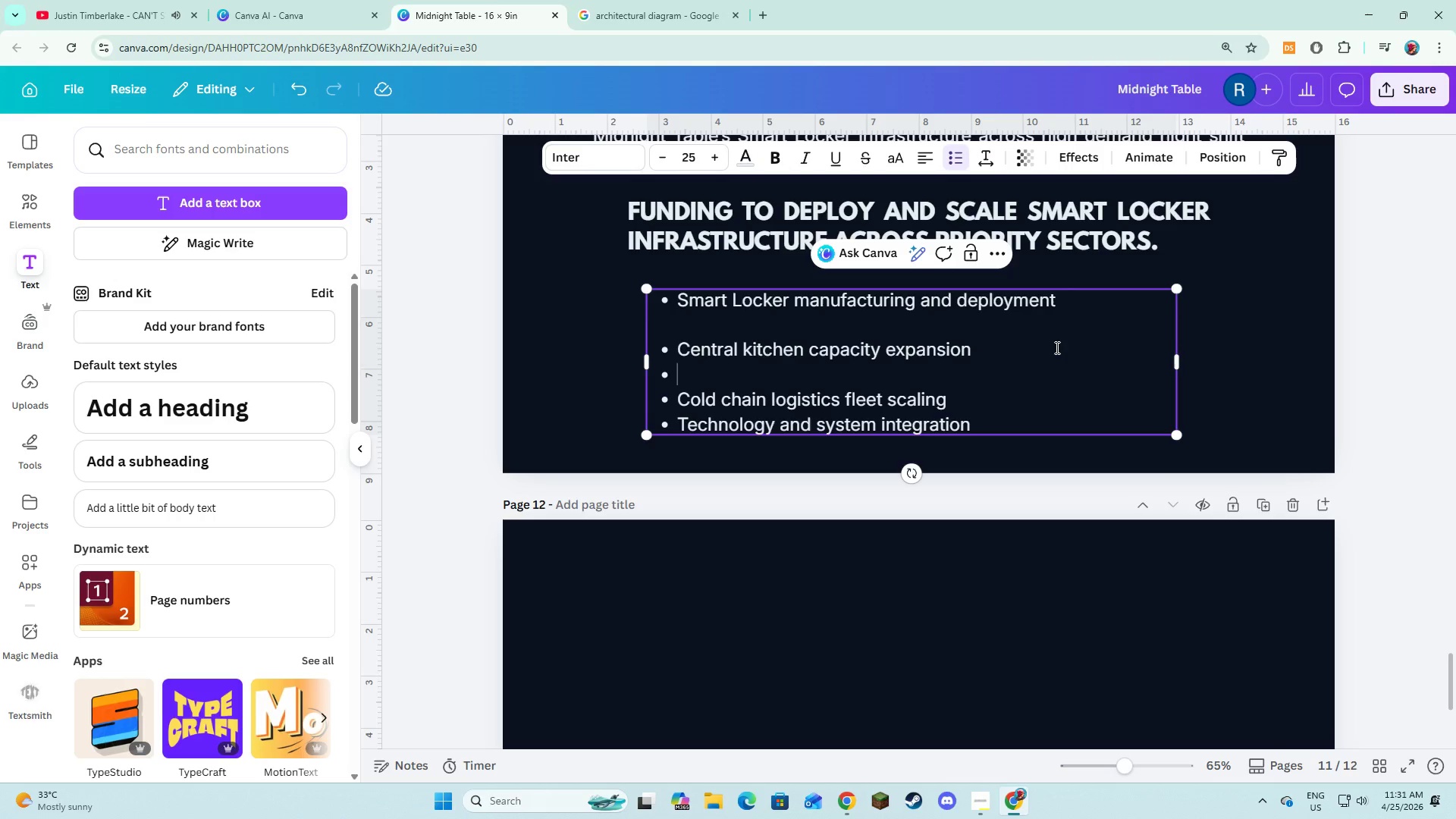 
key(Backspace)
 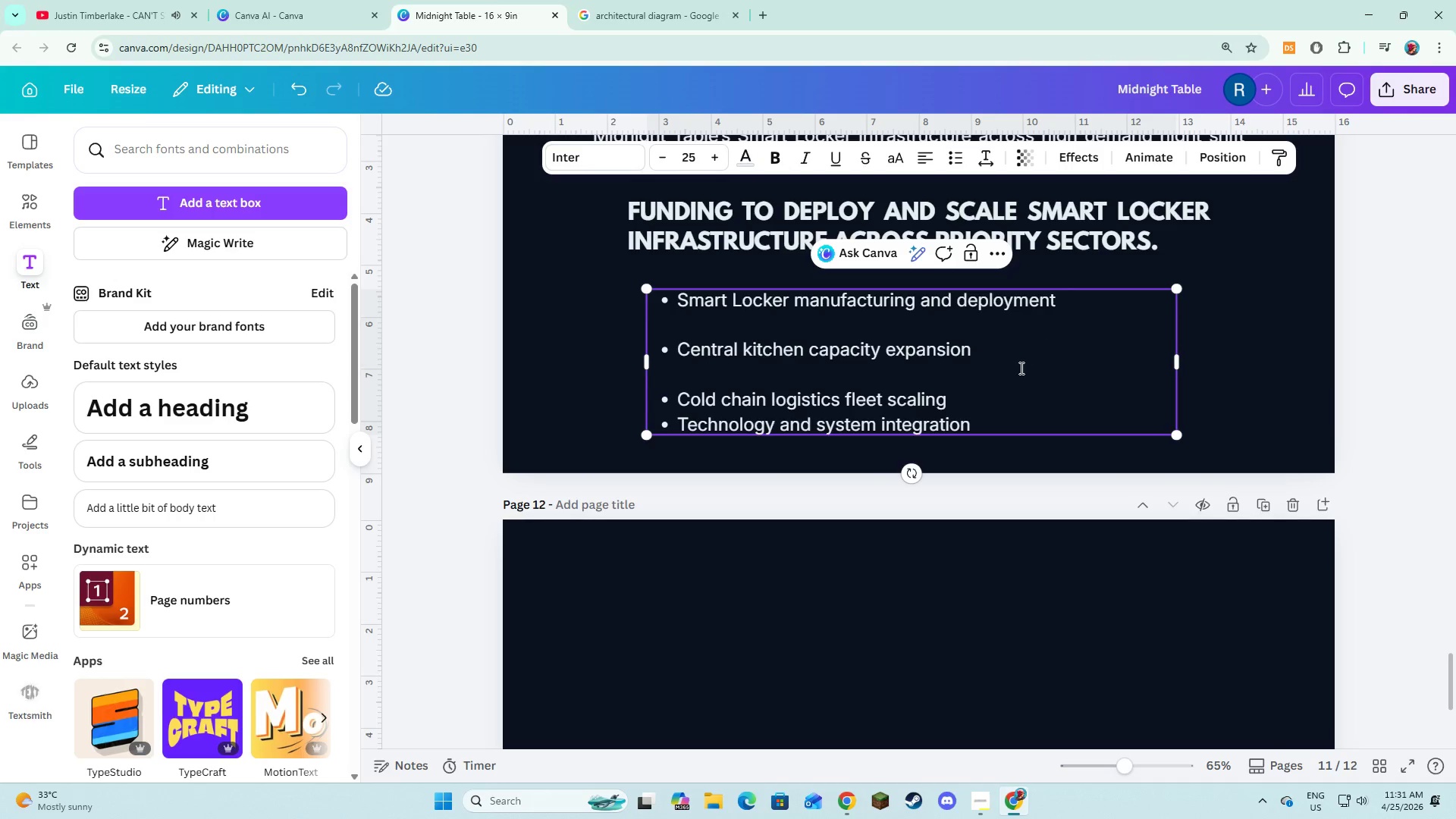 
scroll: coordinate [695, 474], scroll_direction: up, amount: 4.0
 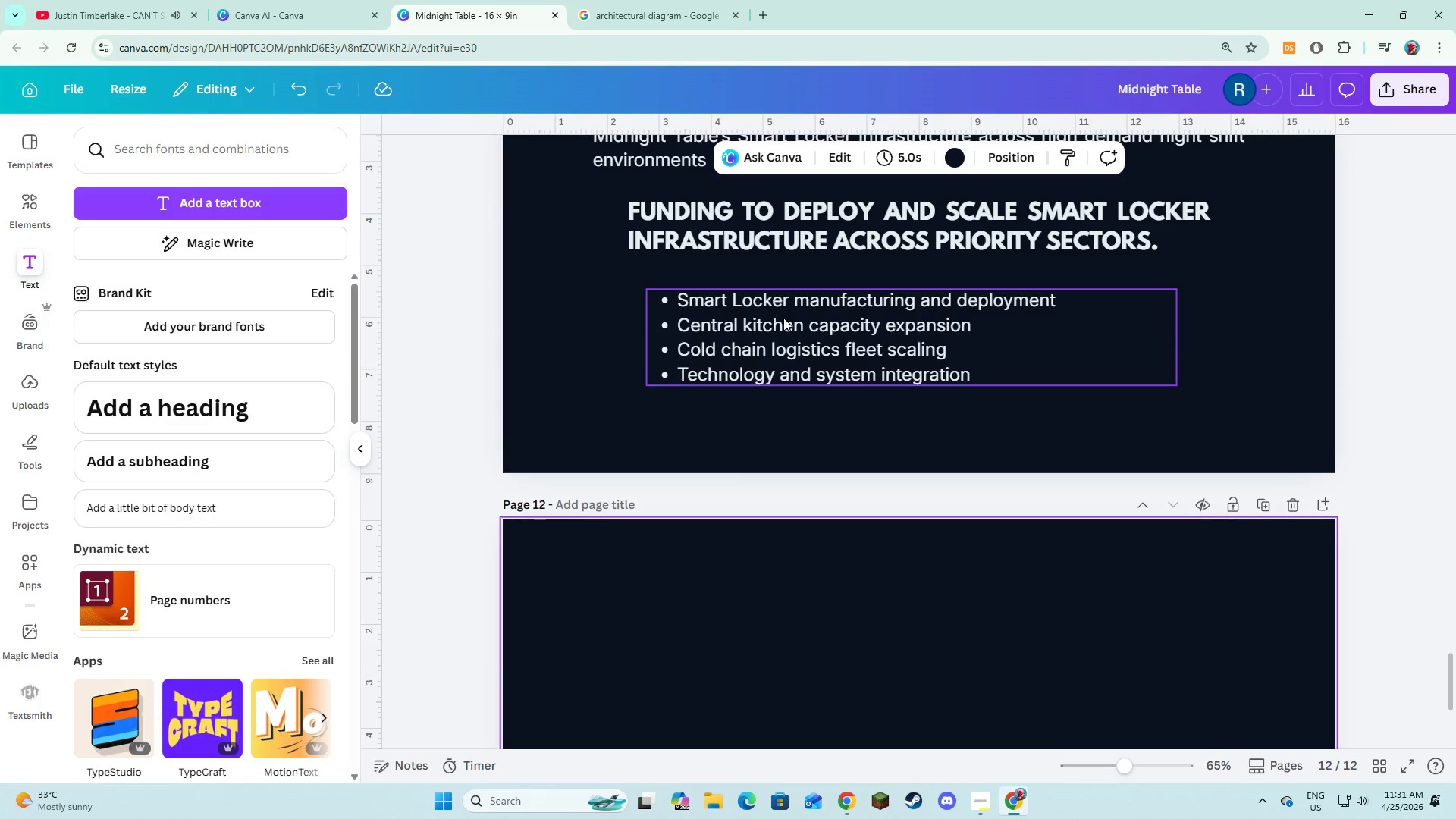 
left_click([1006, 400])
 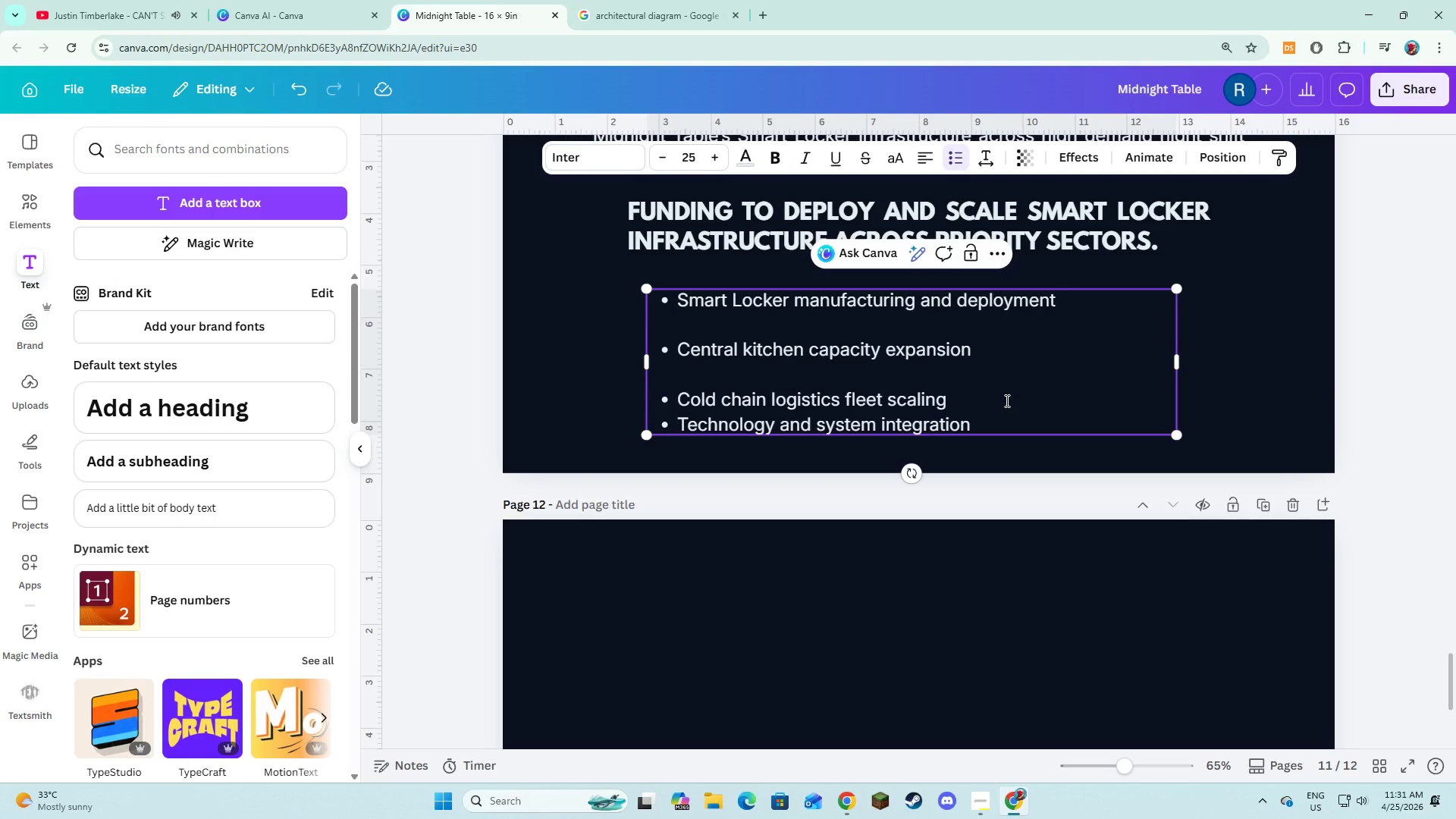 
key(Enter)
 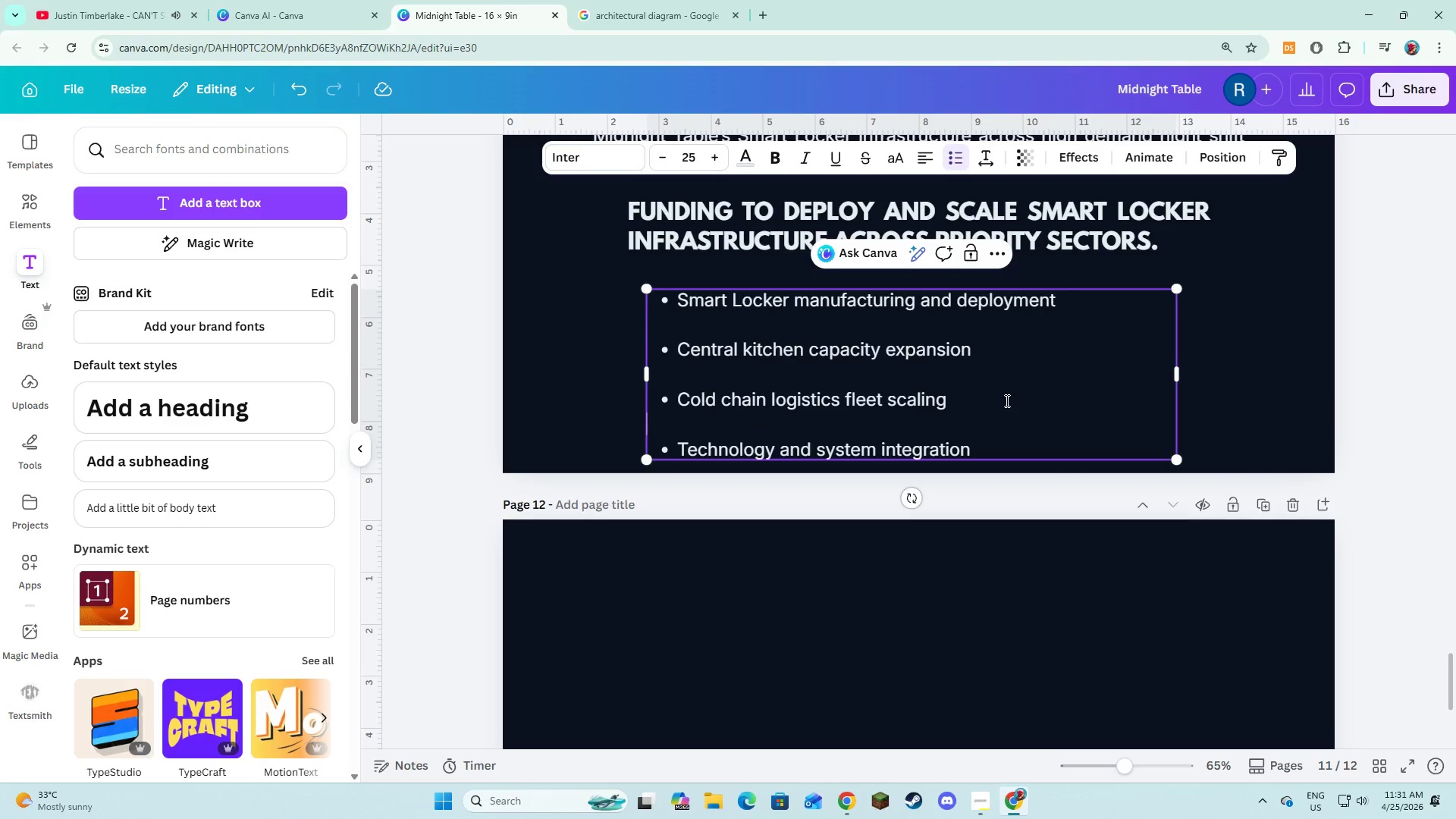 
key(Backspace)
 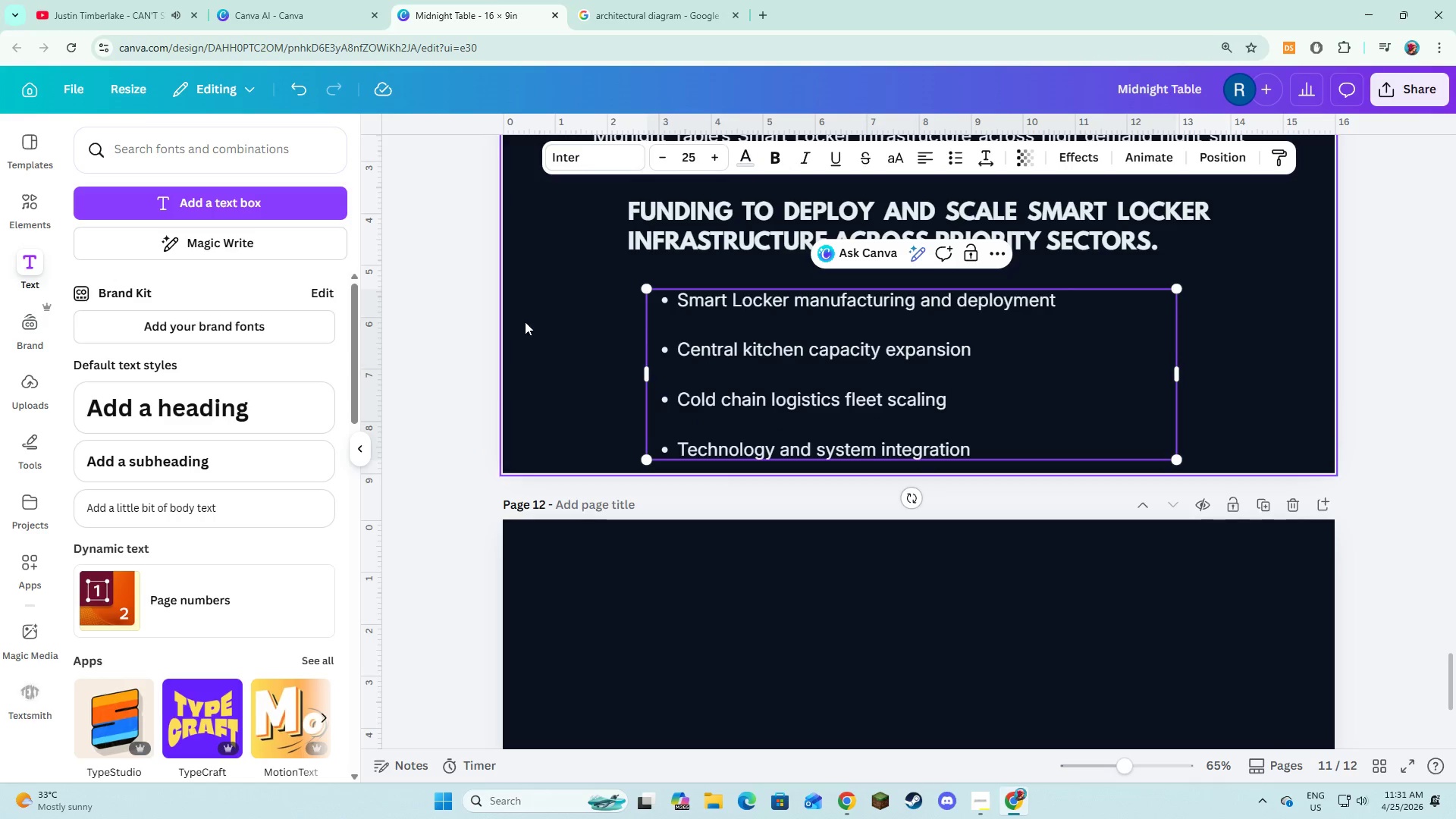 
left_click([525, 339])
 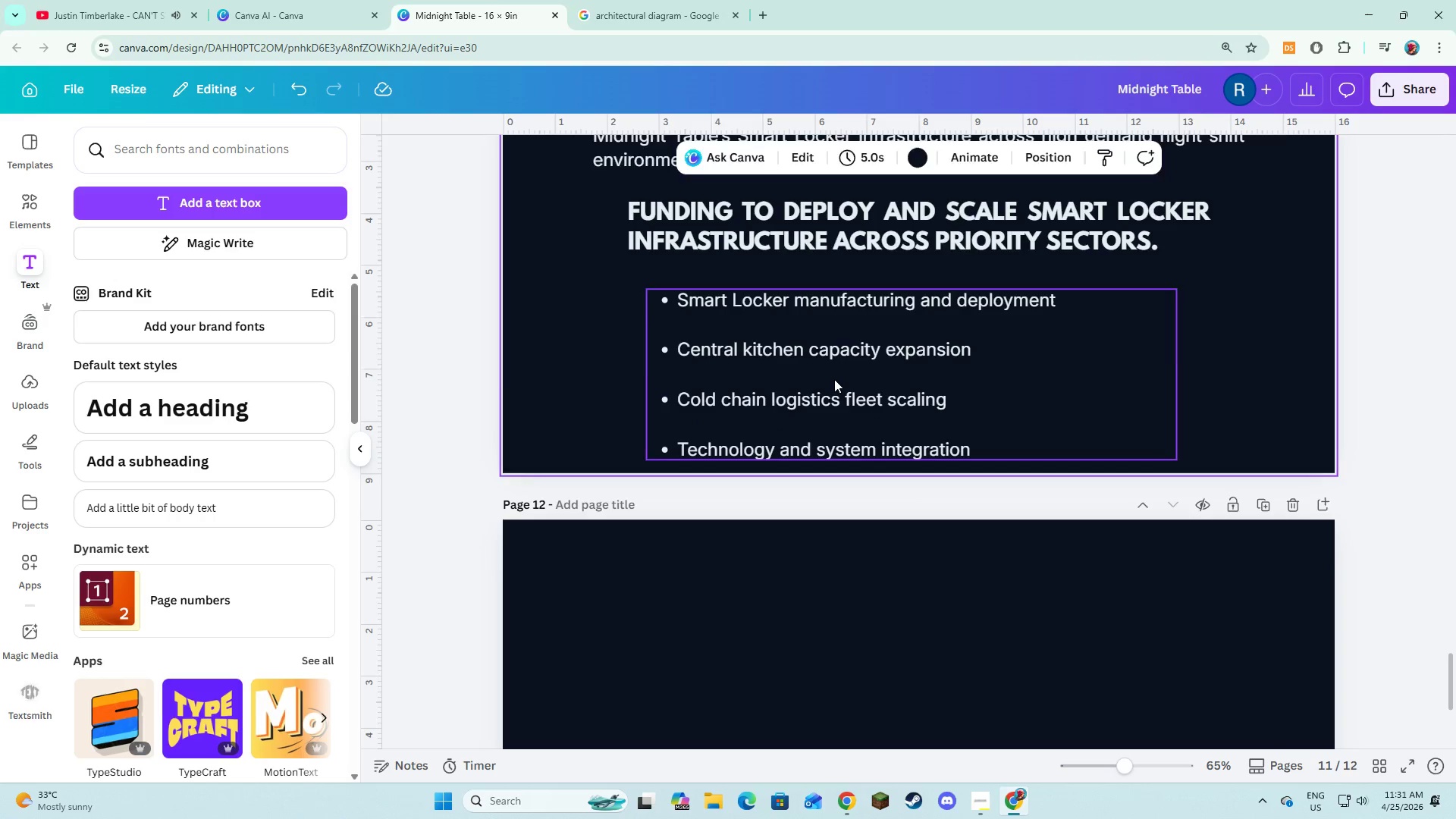 
left_click([834, 379])
 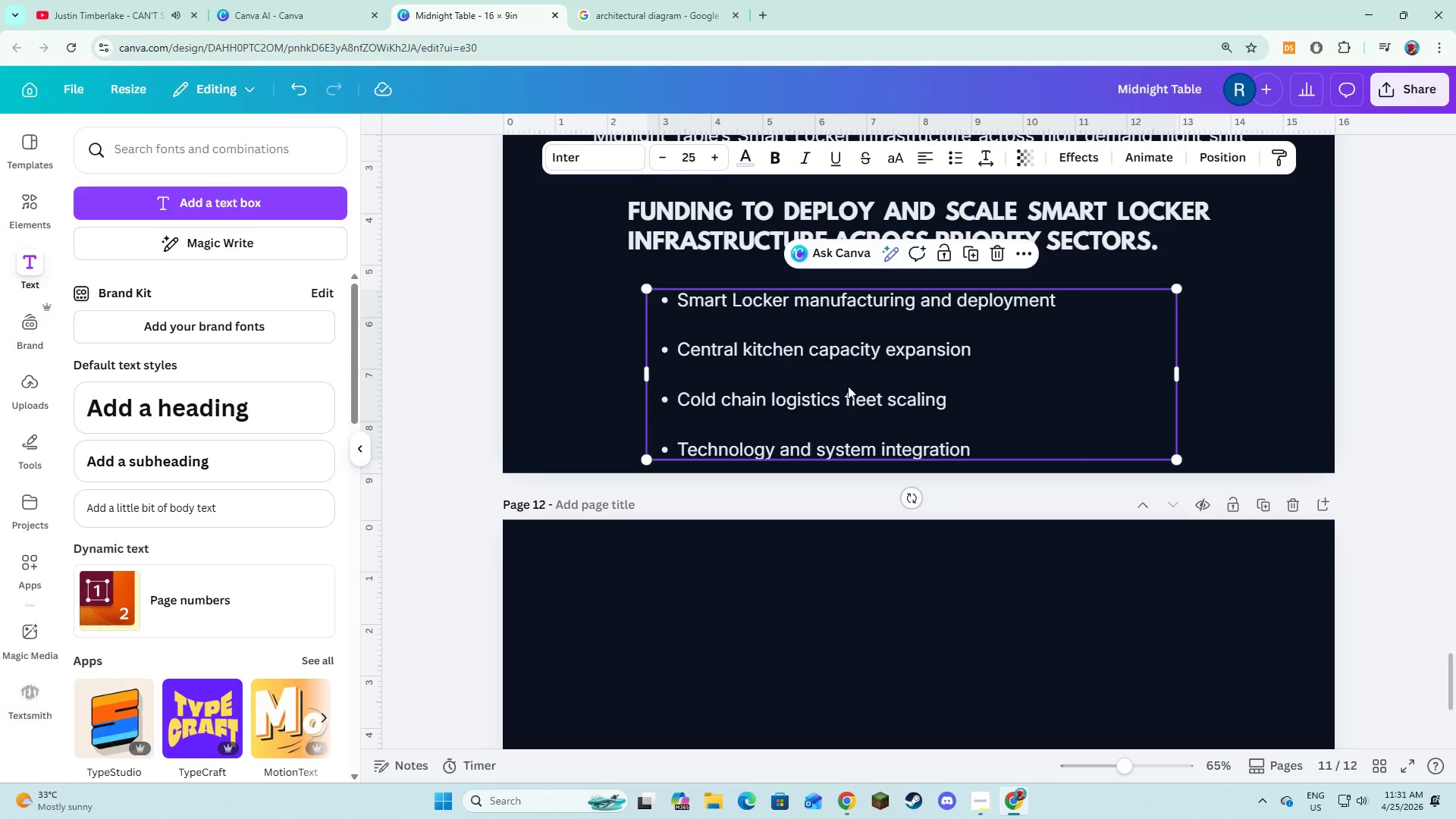 
left_click_drag(start_coordinate=[848, 386], to_coordinate=[860, 371])
 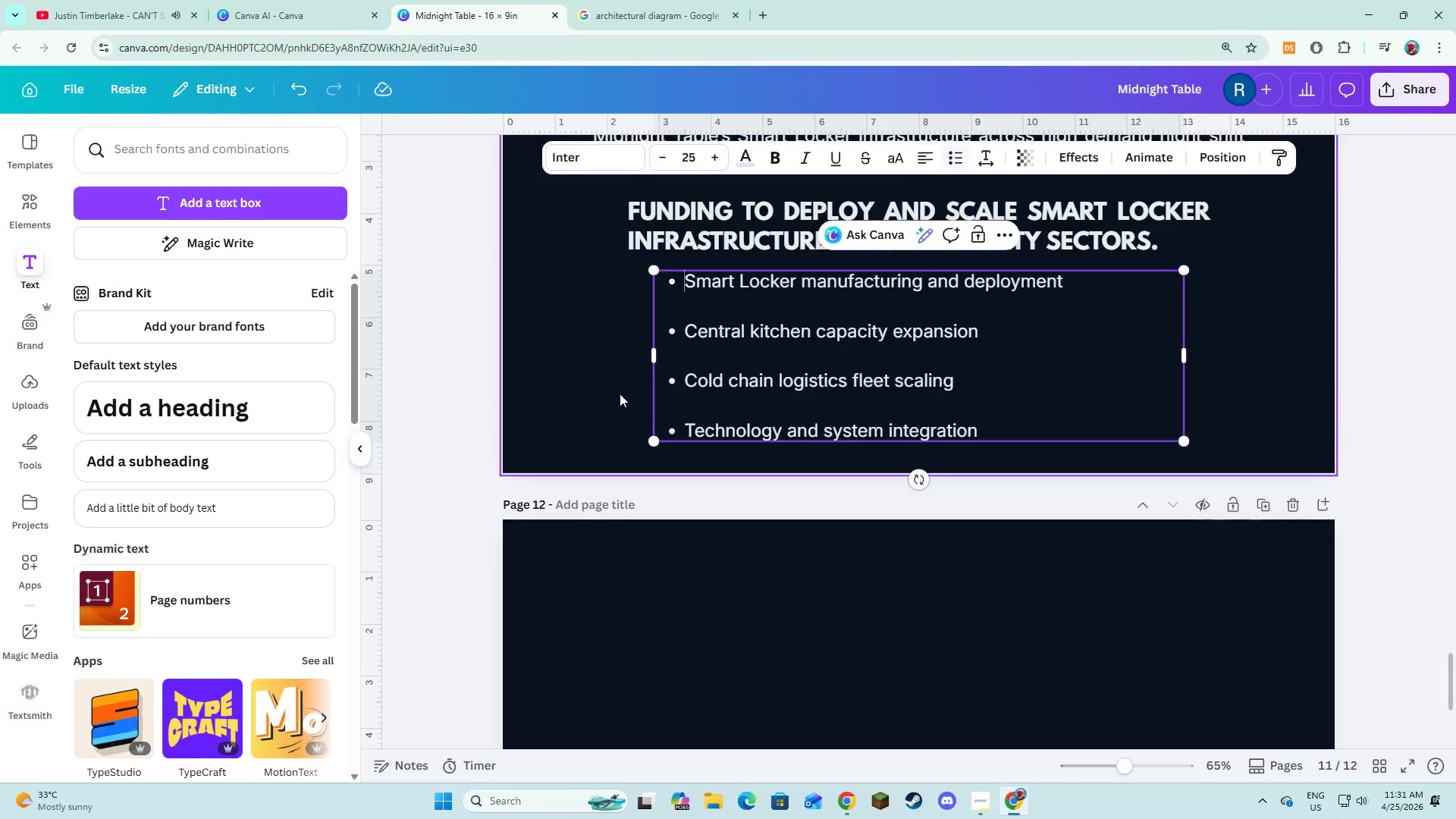 
double_click([620, 394])
 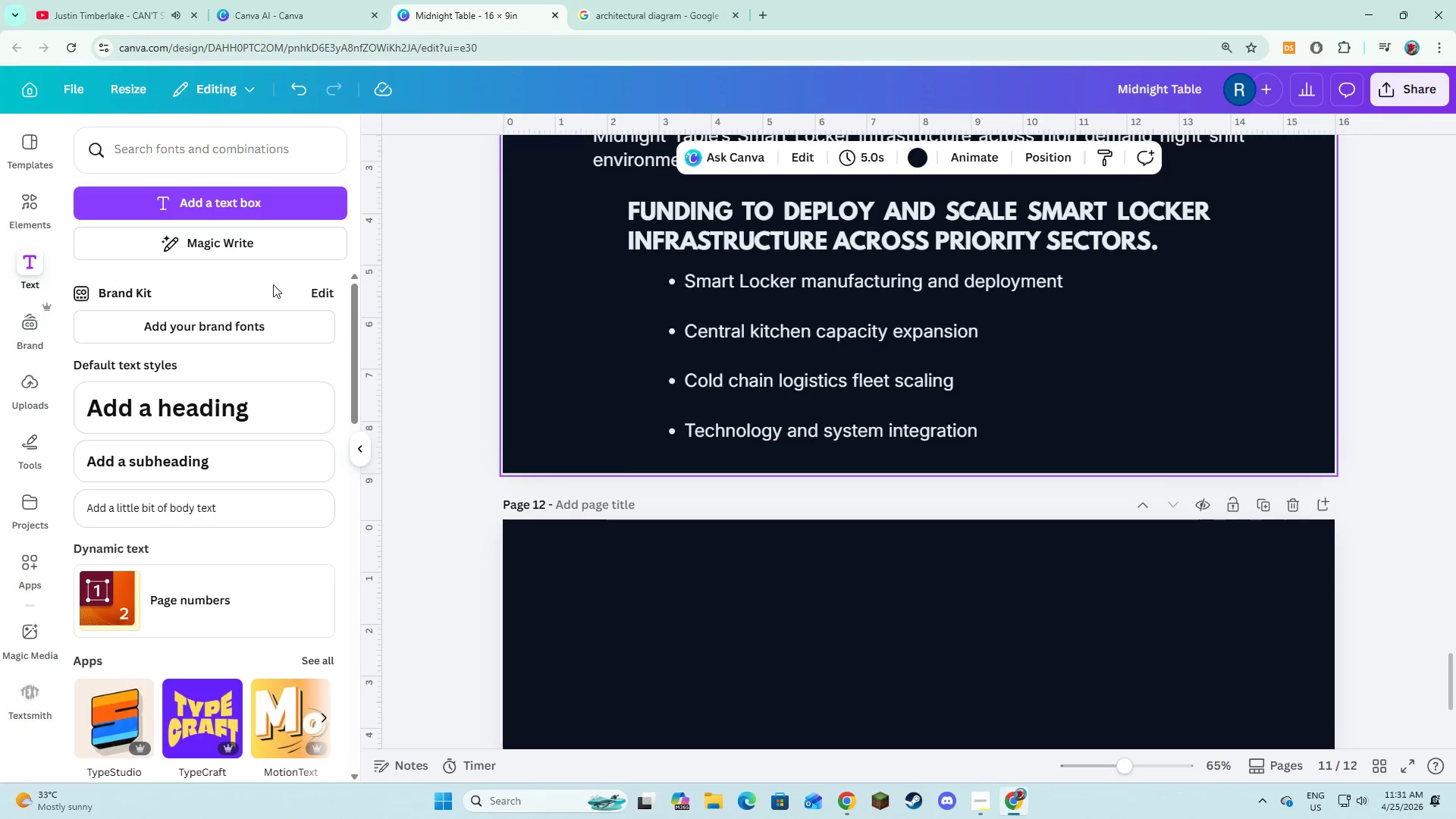 
left_click([46, 211])
 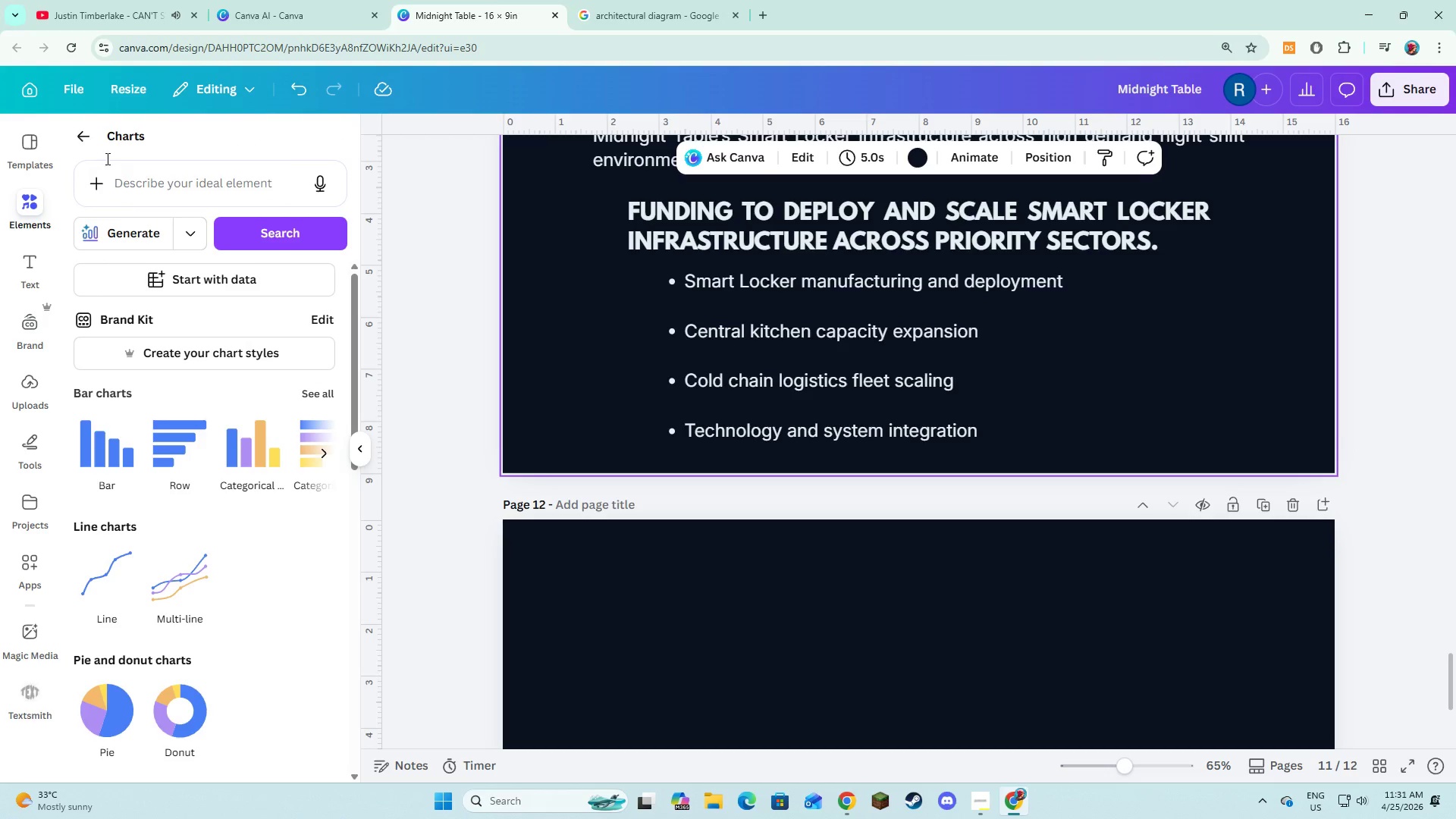 
left_click([76, 140])
 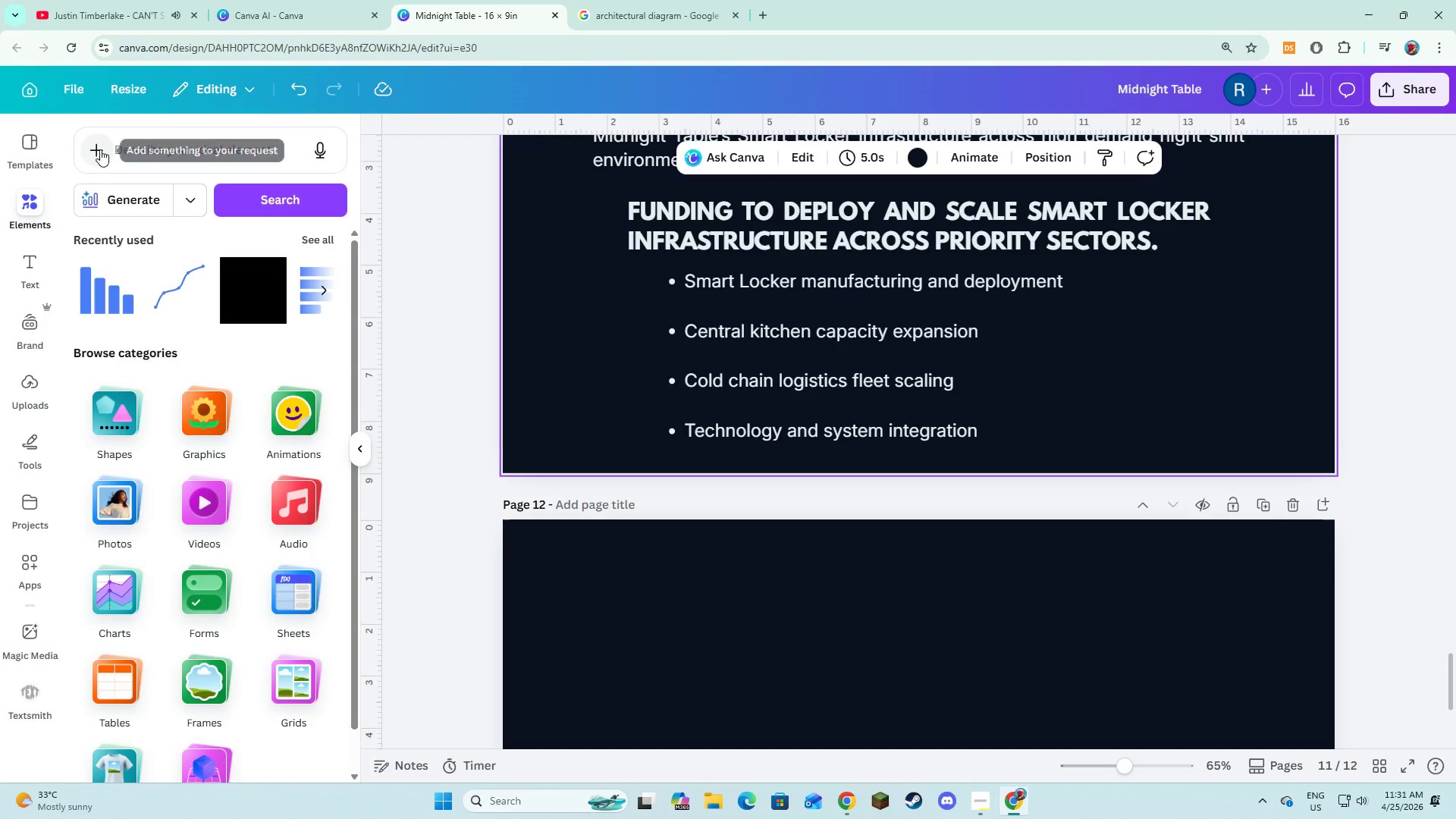 
left_click([129, 149])
 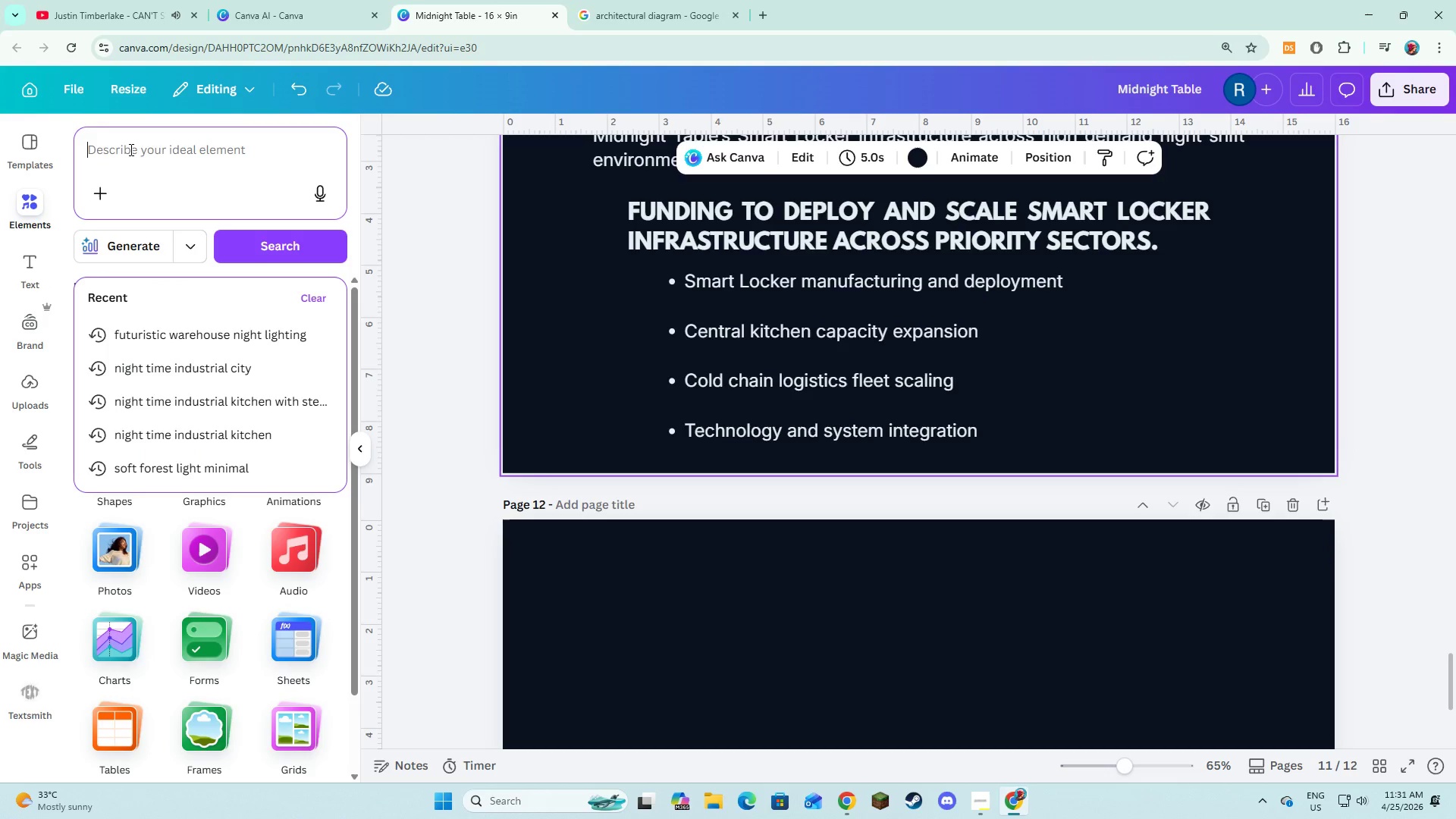 
type(locker)
 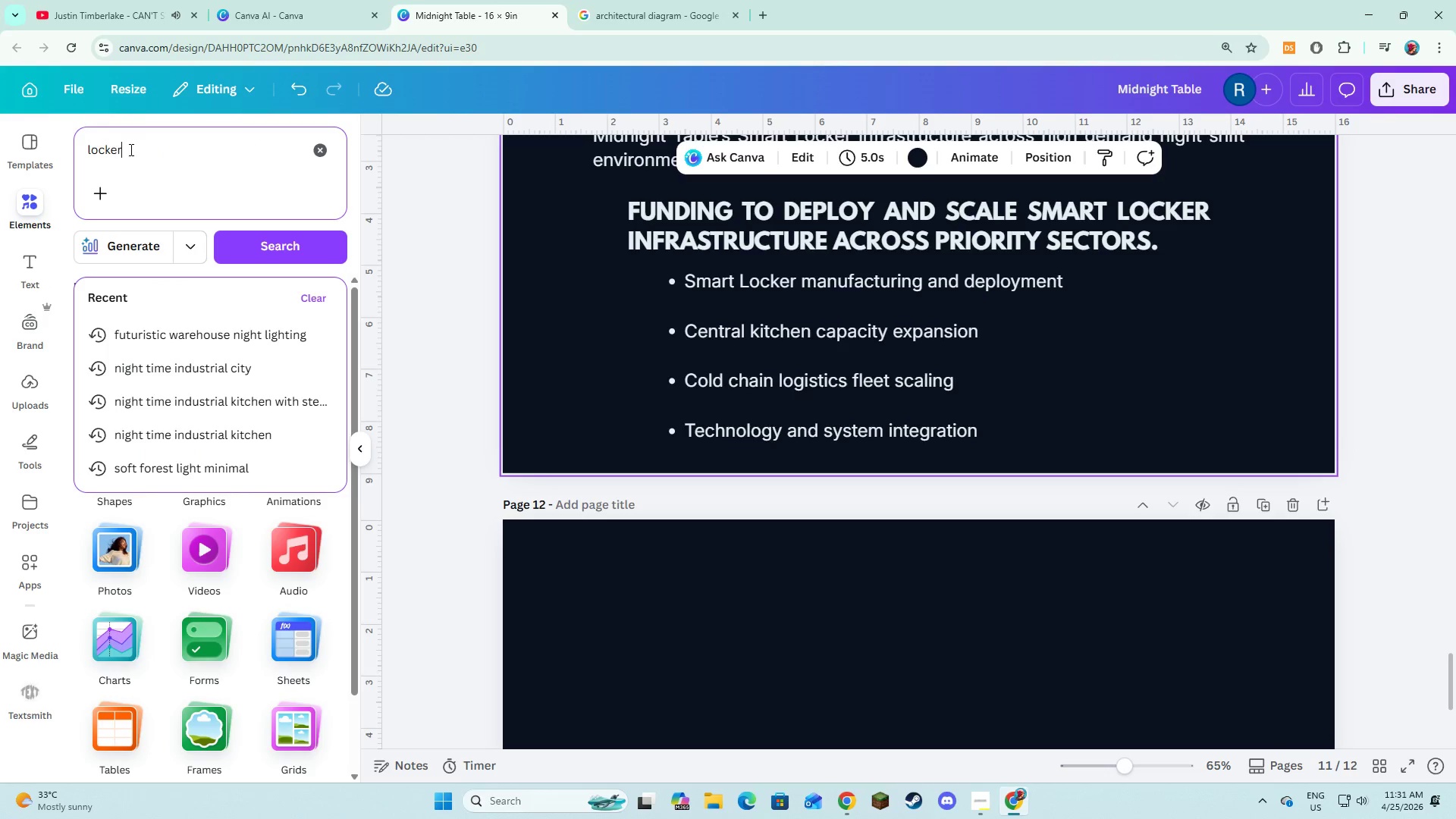 
key(Enter)
 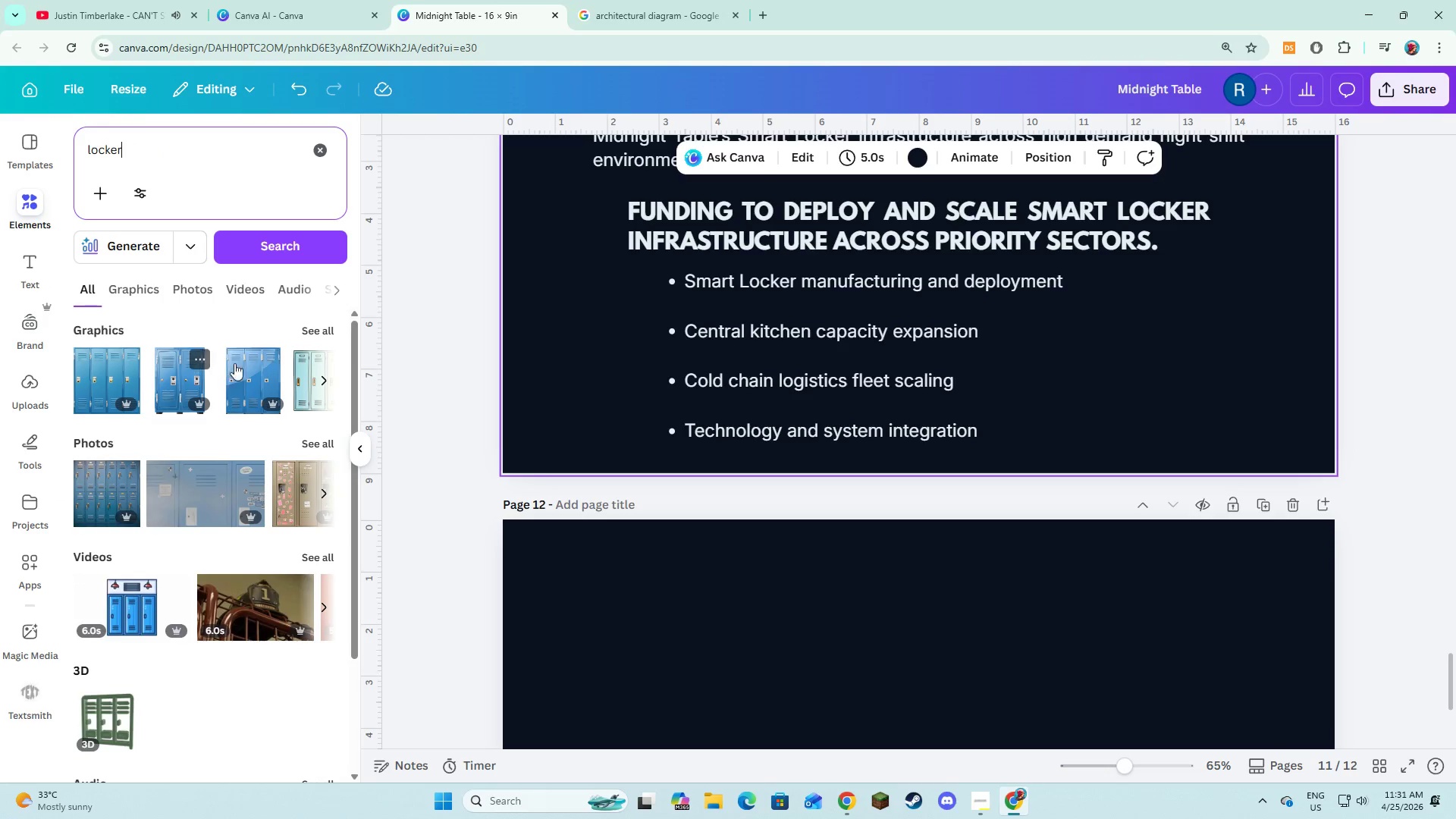 
left_click([312, 328])
 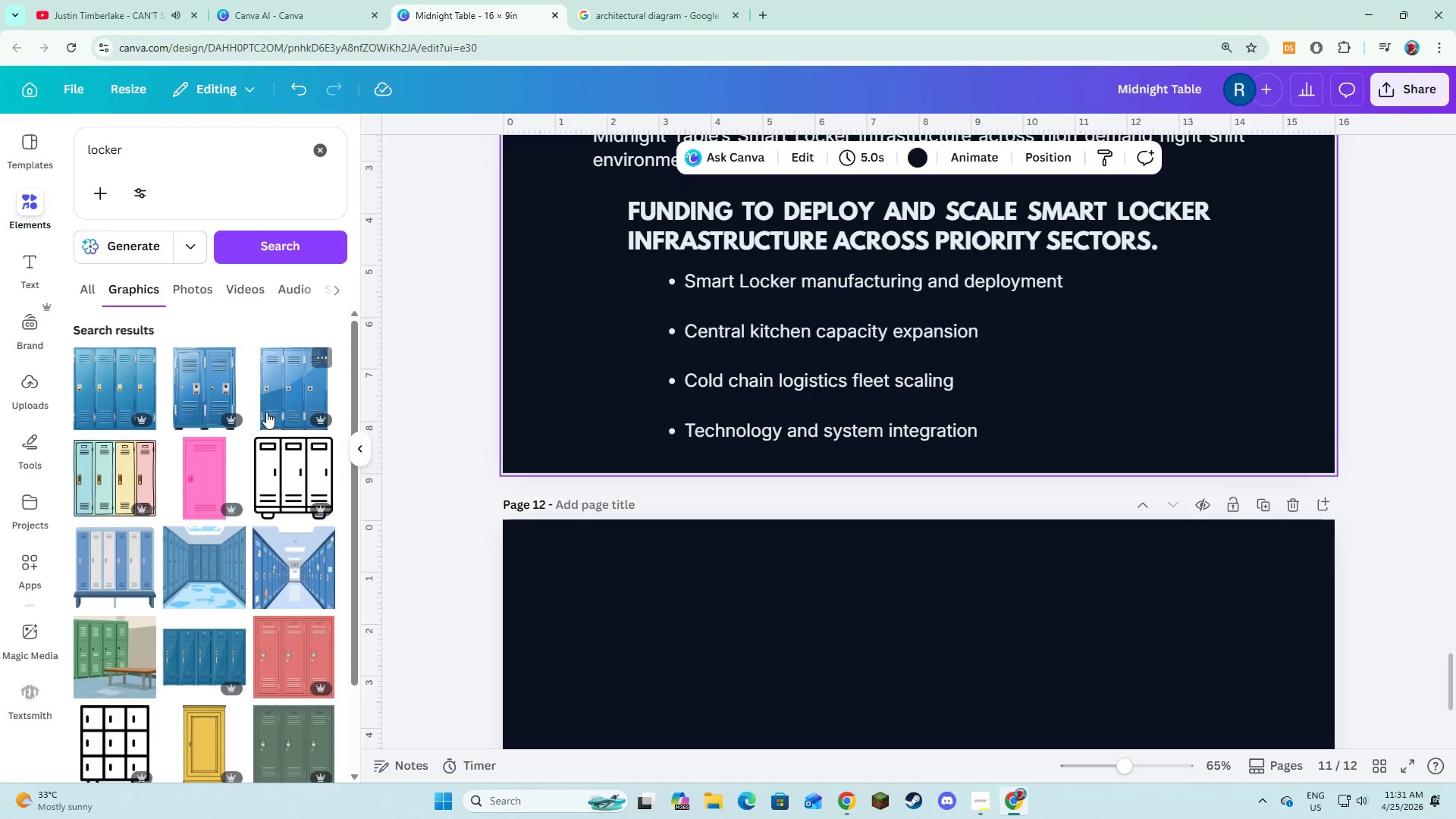 
wait(5.97)
 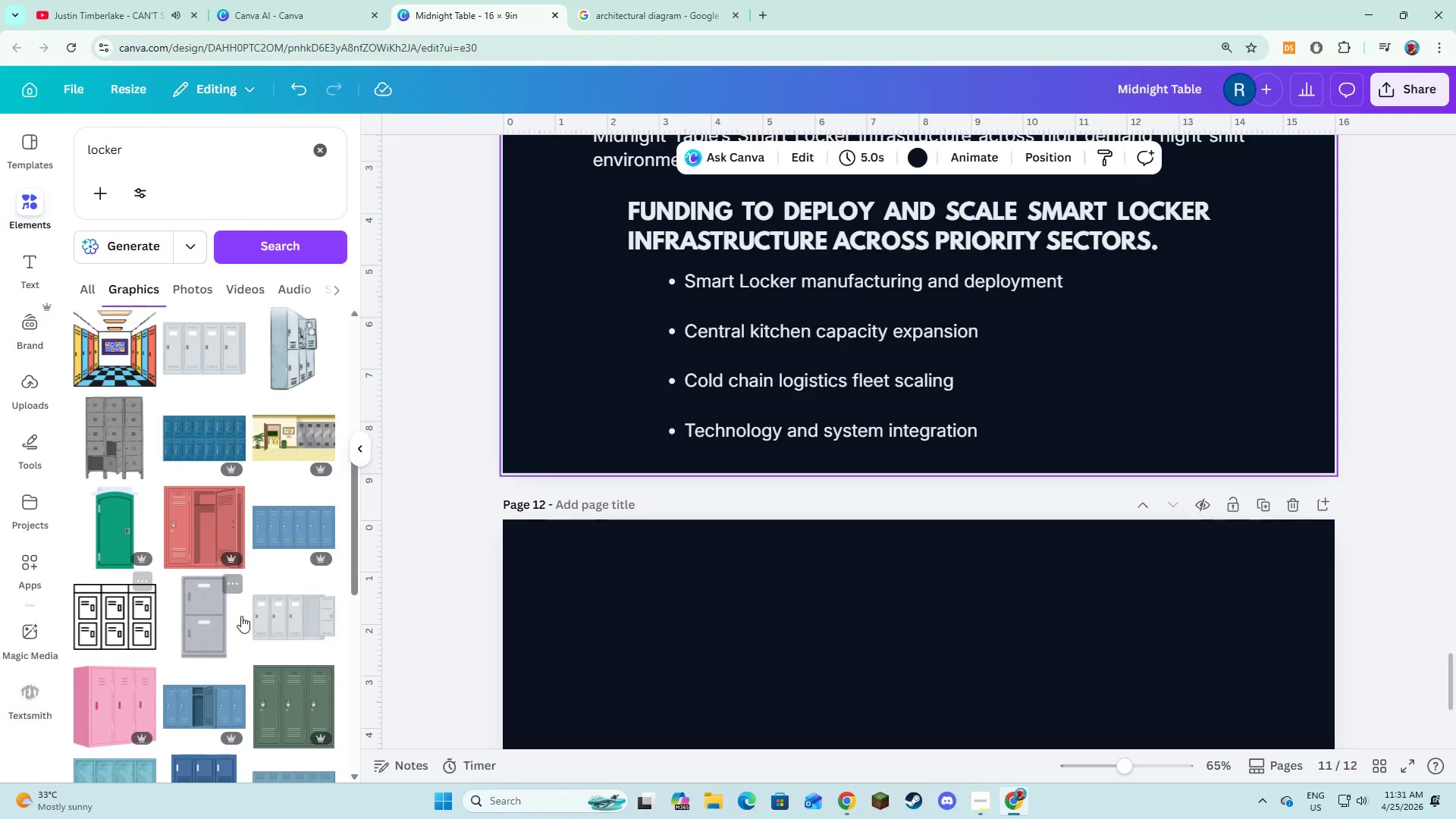 
left_click([133, 630])
 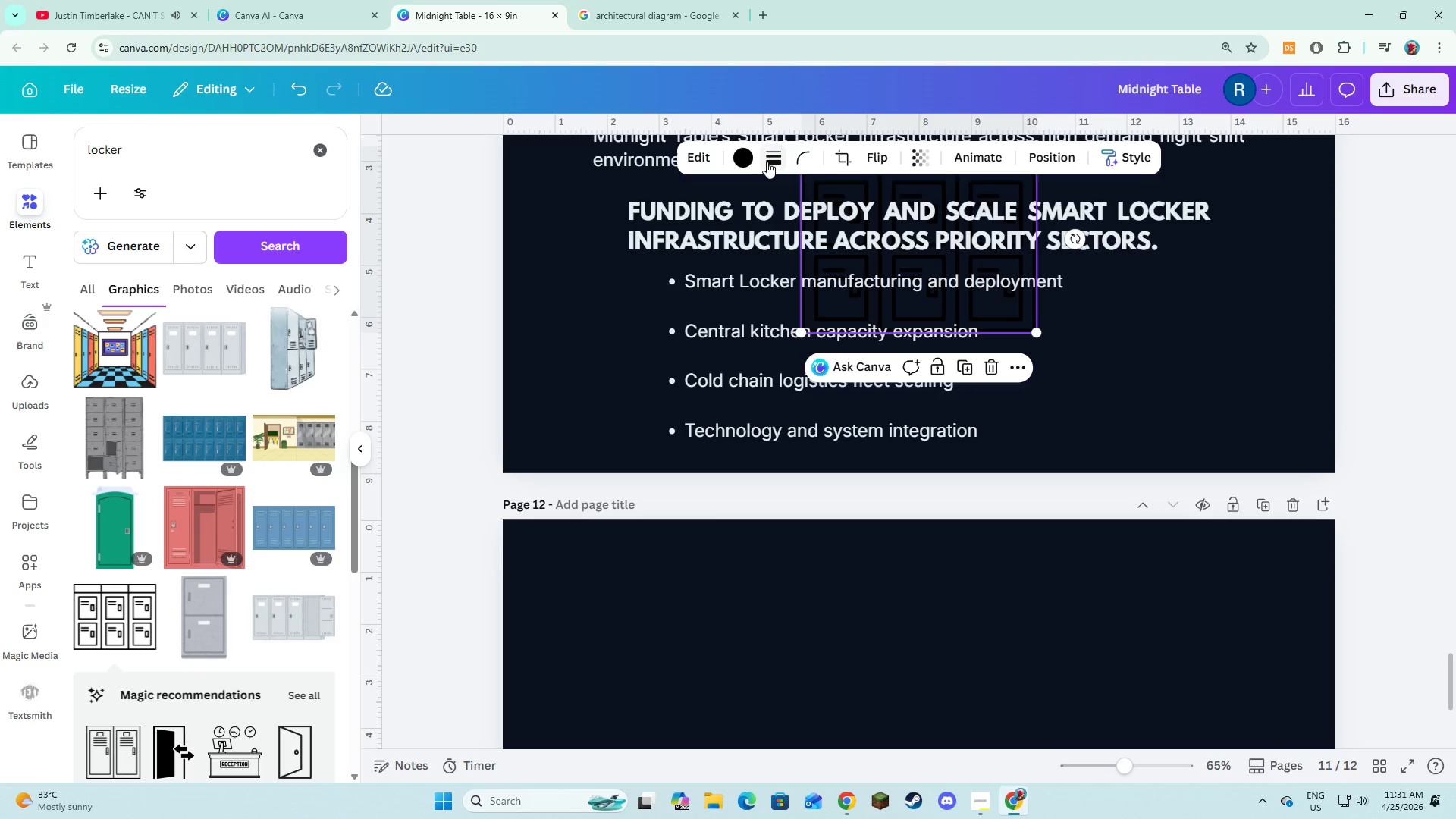 
left_click([752, 161])
 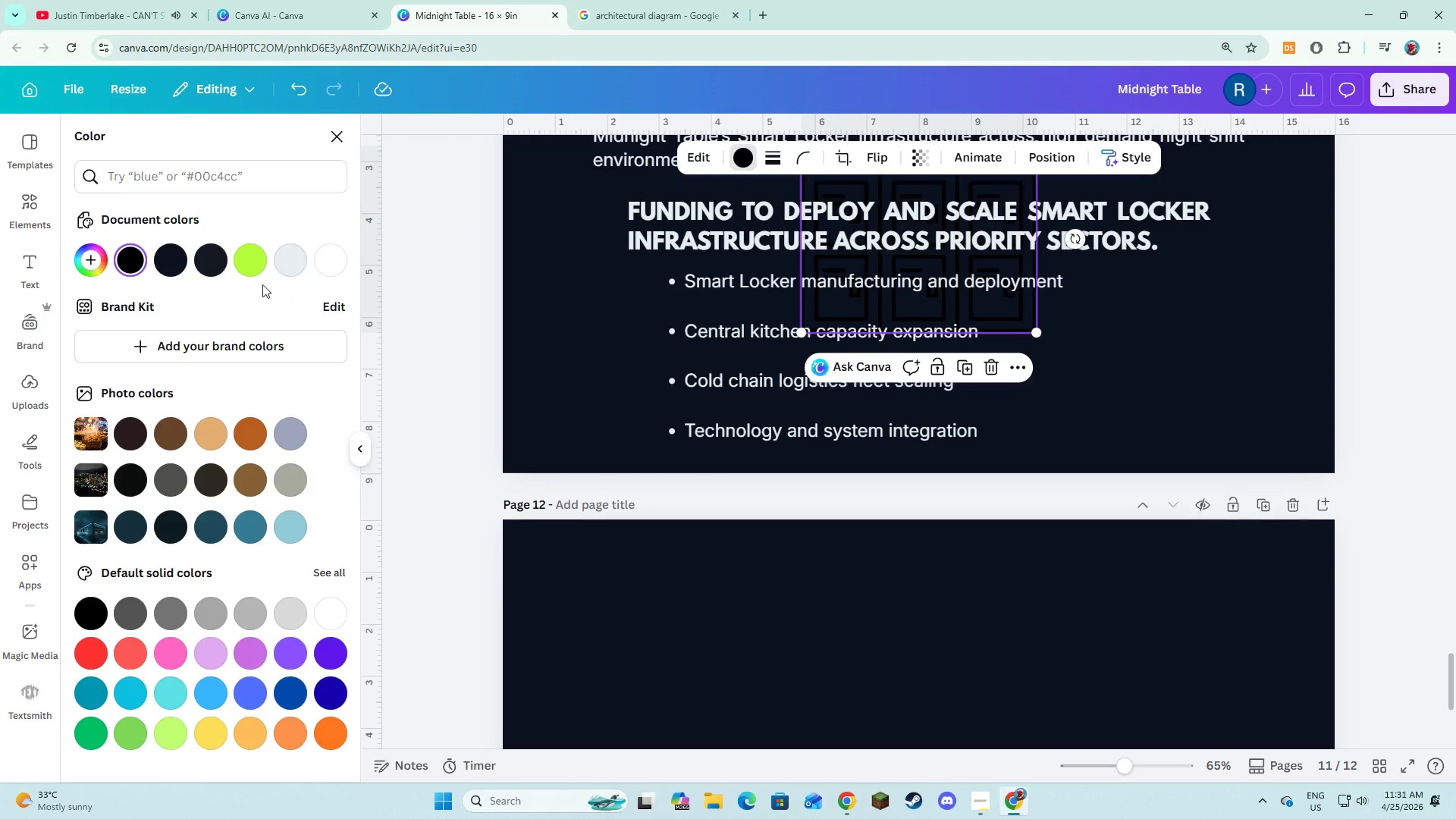 
scroll: coordinate [240, 513], scroll_direction: down, amount: 2.0
 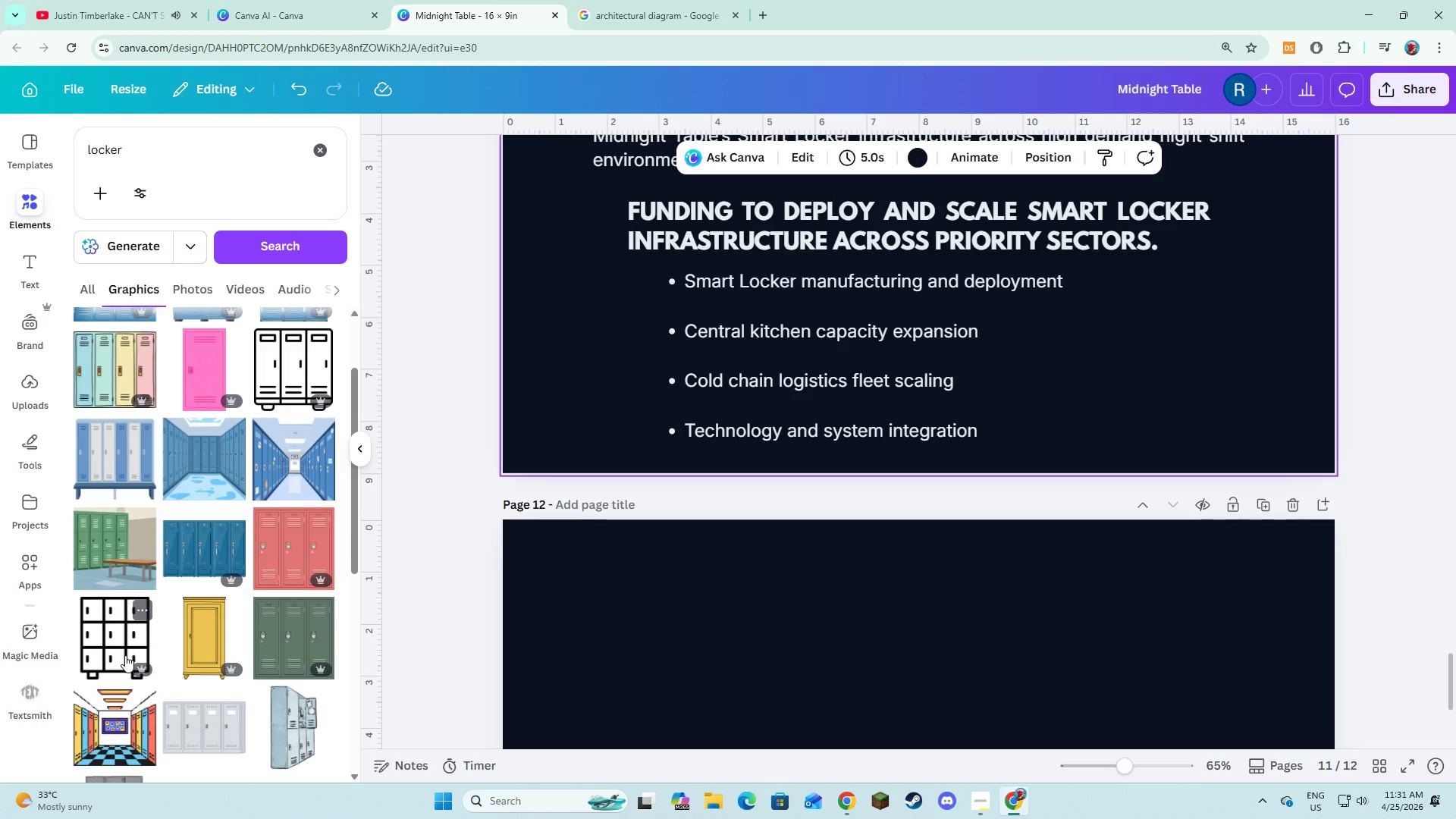 
left_click([254, 267])
 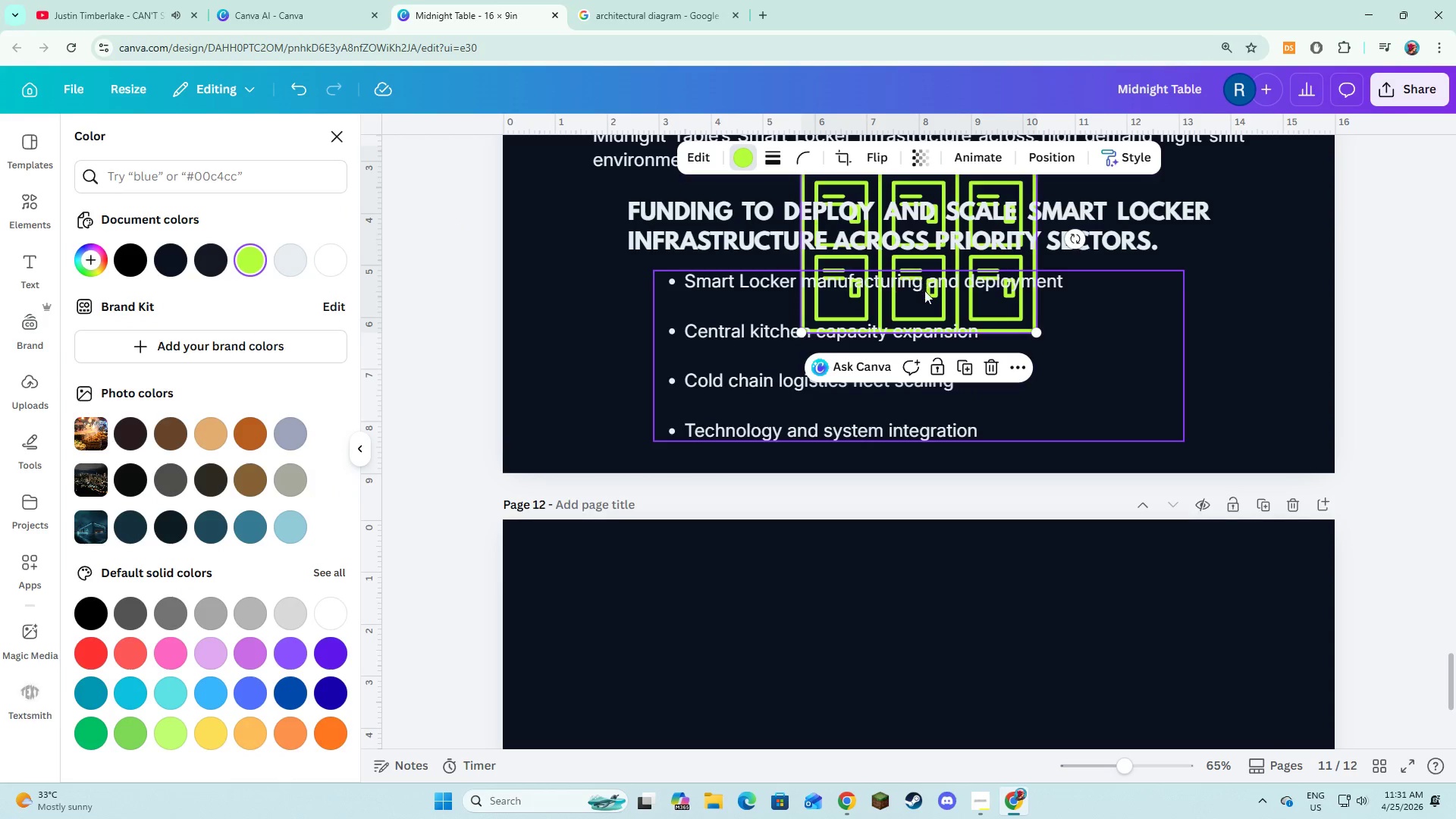 
scroll: coordinate [125, 655], scroll_direction: down, amount: 3.0
 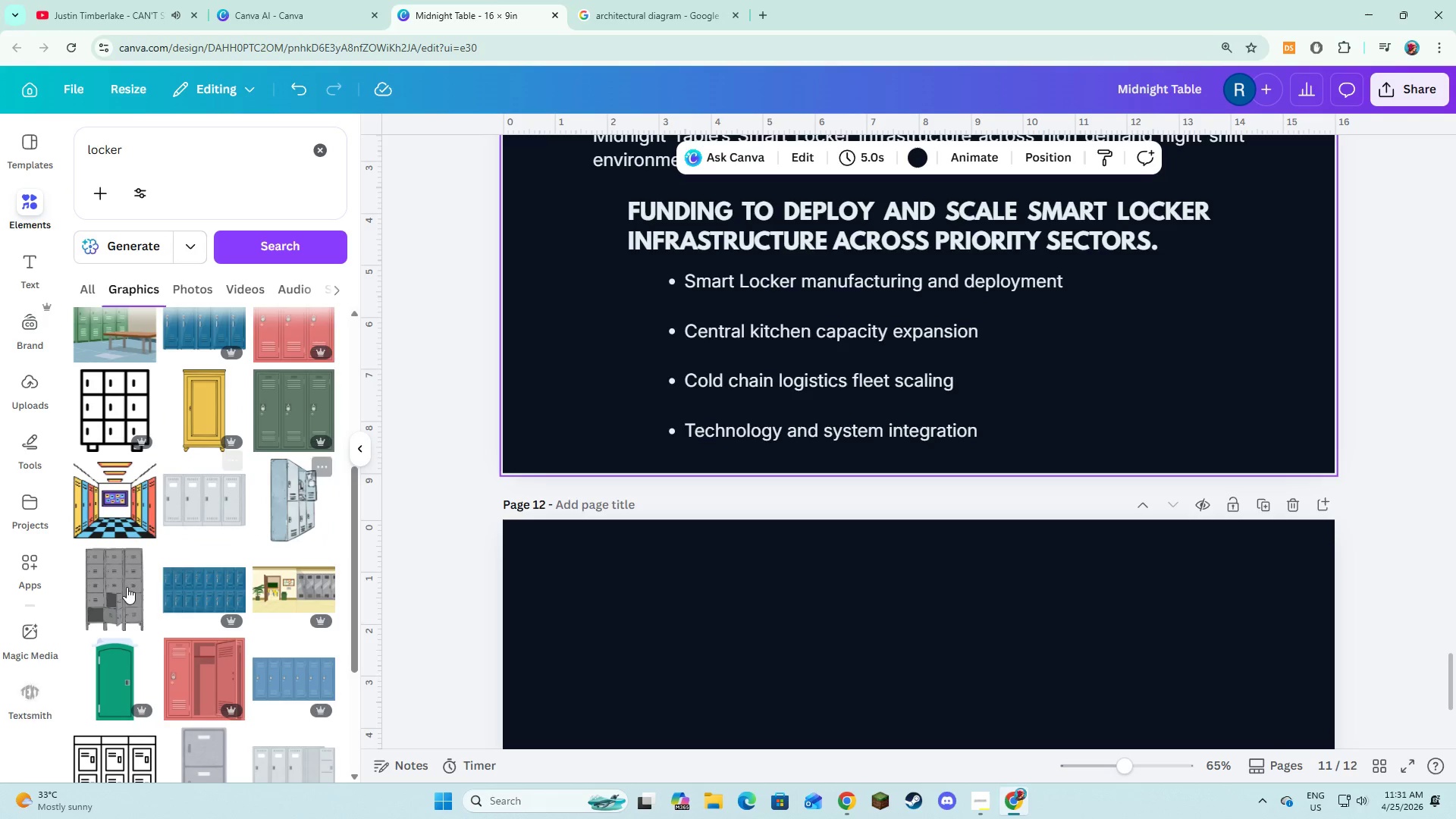 
left_click_drag(start_coordinate=[926, 293], to_coordinate=[716, 373])
 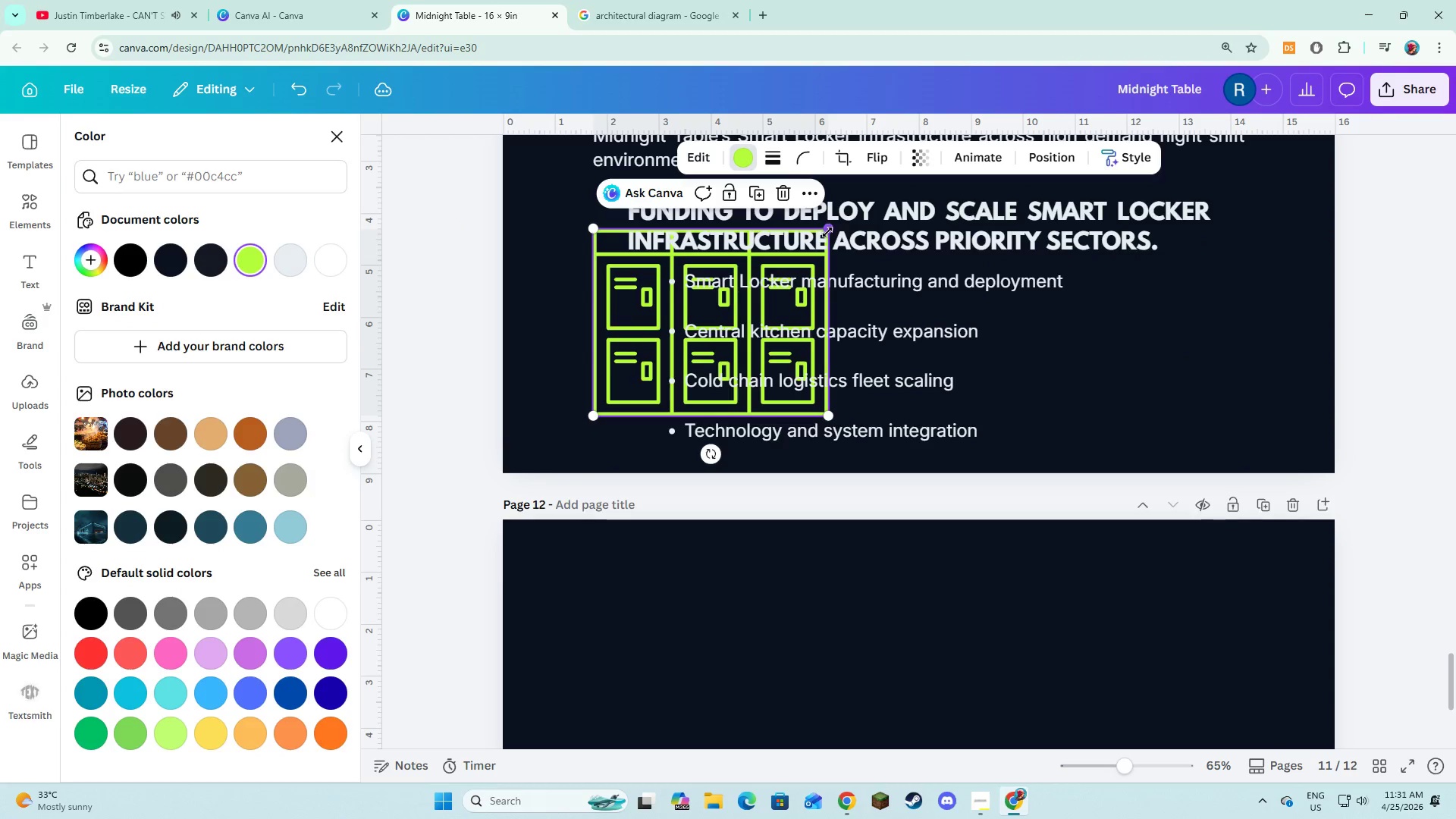 
scroll: coordinate [126, 646], scroll_direction: down, amount: 2.0
 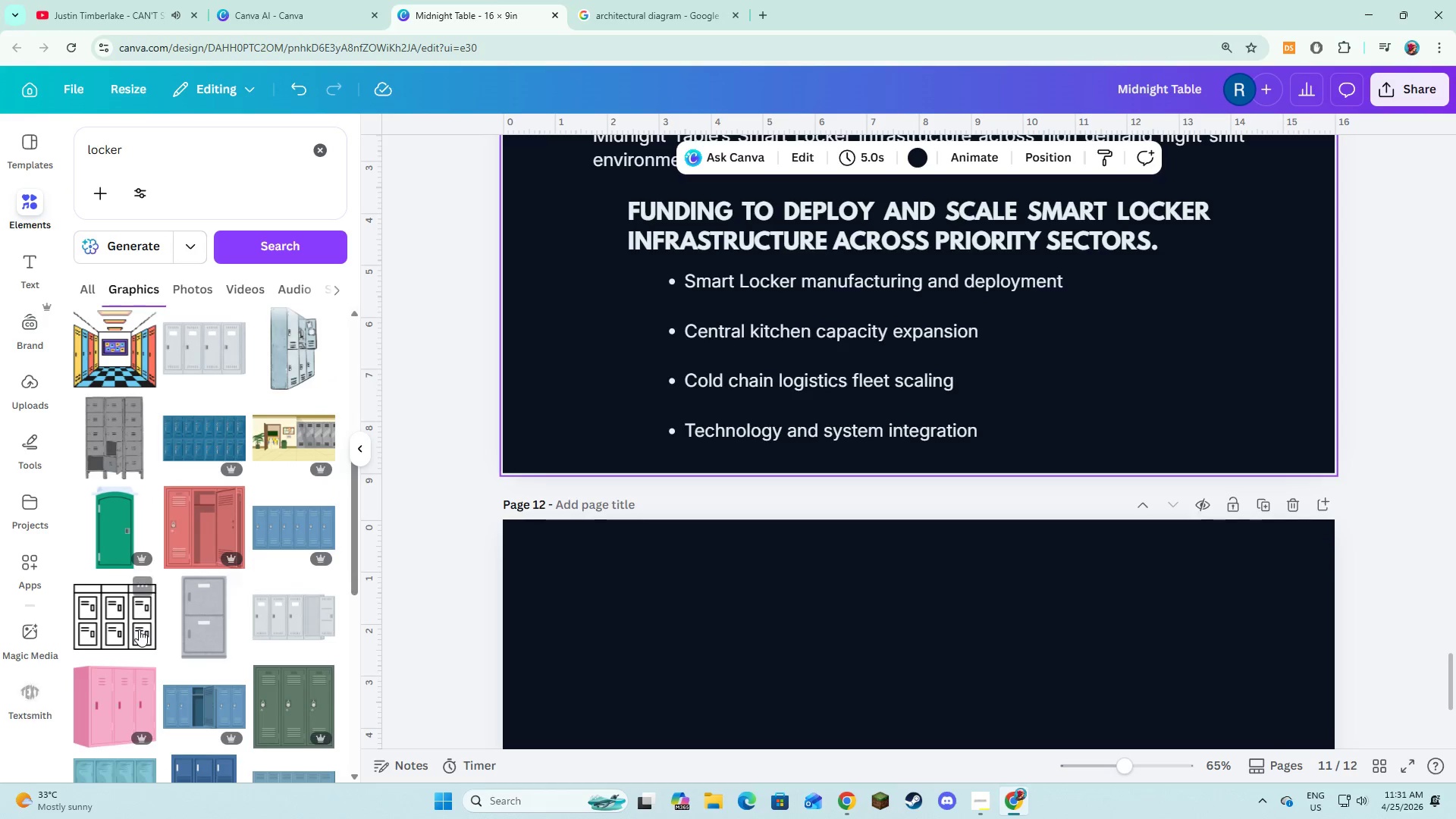 
left_click_drag(start_coordinate=[827, 232], to_coordinate=[664, 342])
 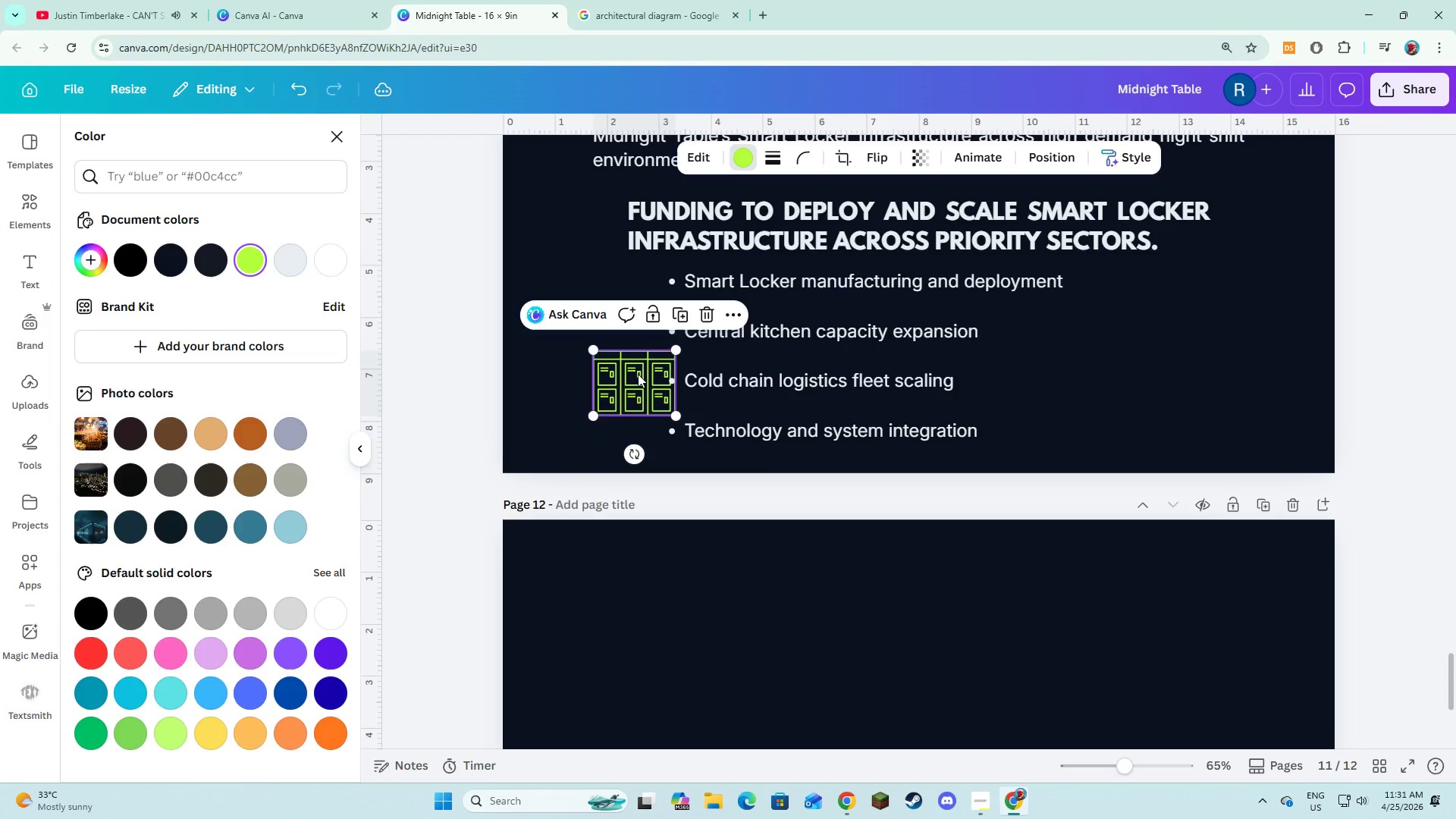 
left_click_drag(start_coordinate=[638, 374], to_coordinate=[617, 283])
 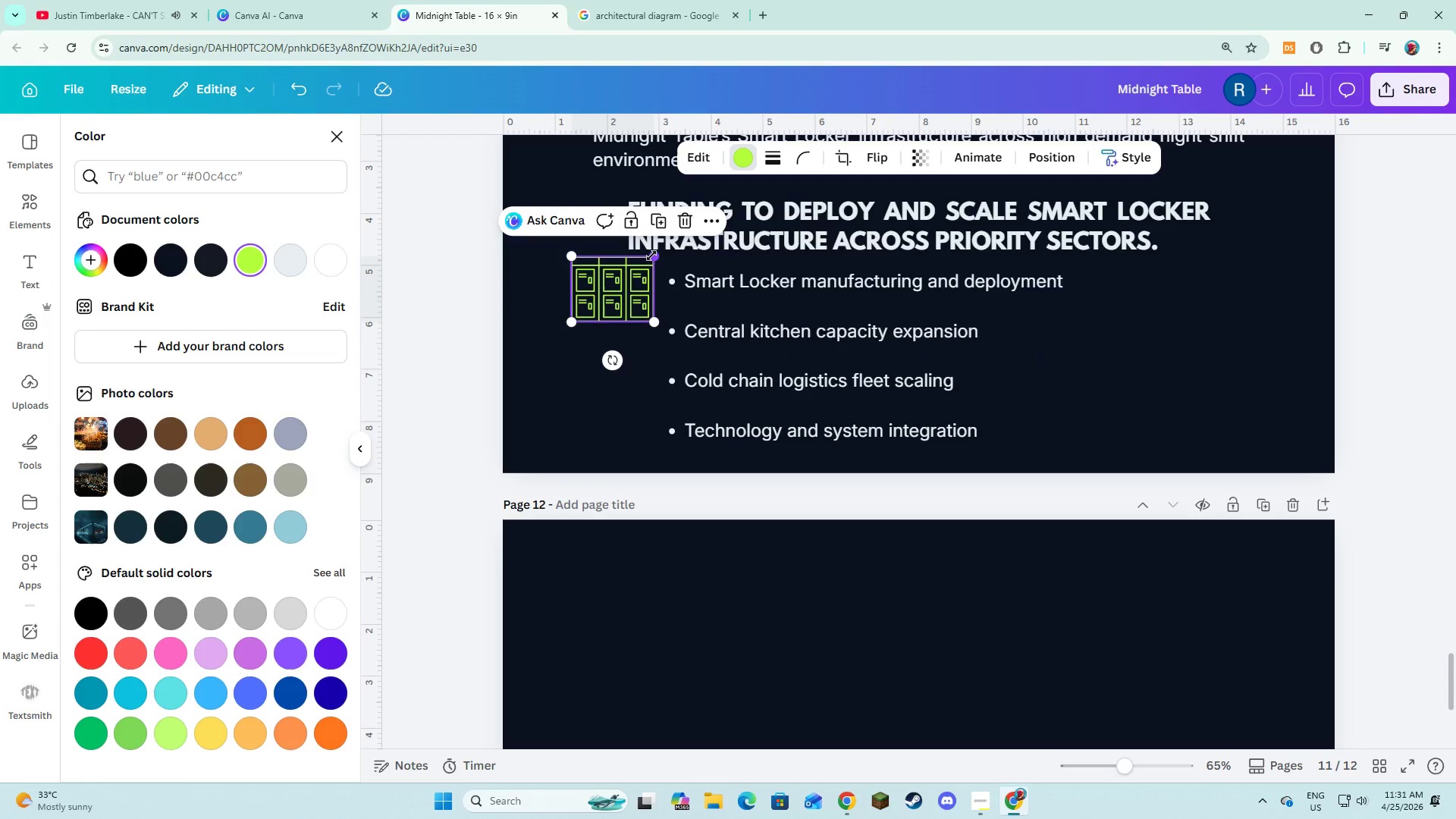 
left_click_drag(start_coordinate=[651, 256], to_coordinate=[637, 289])
 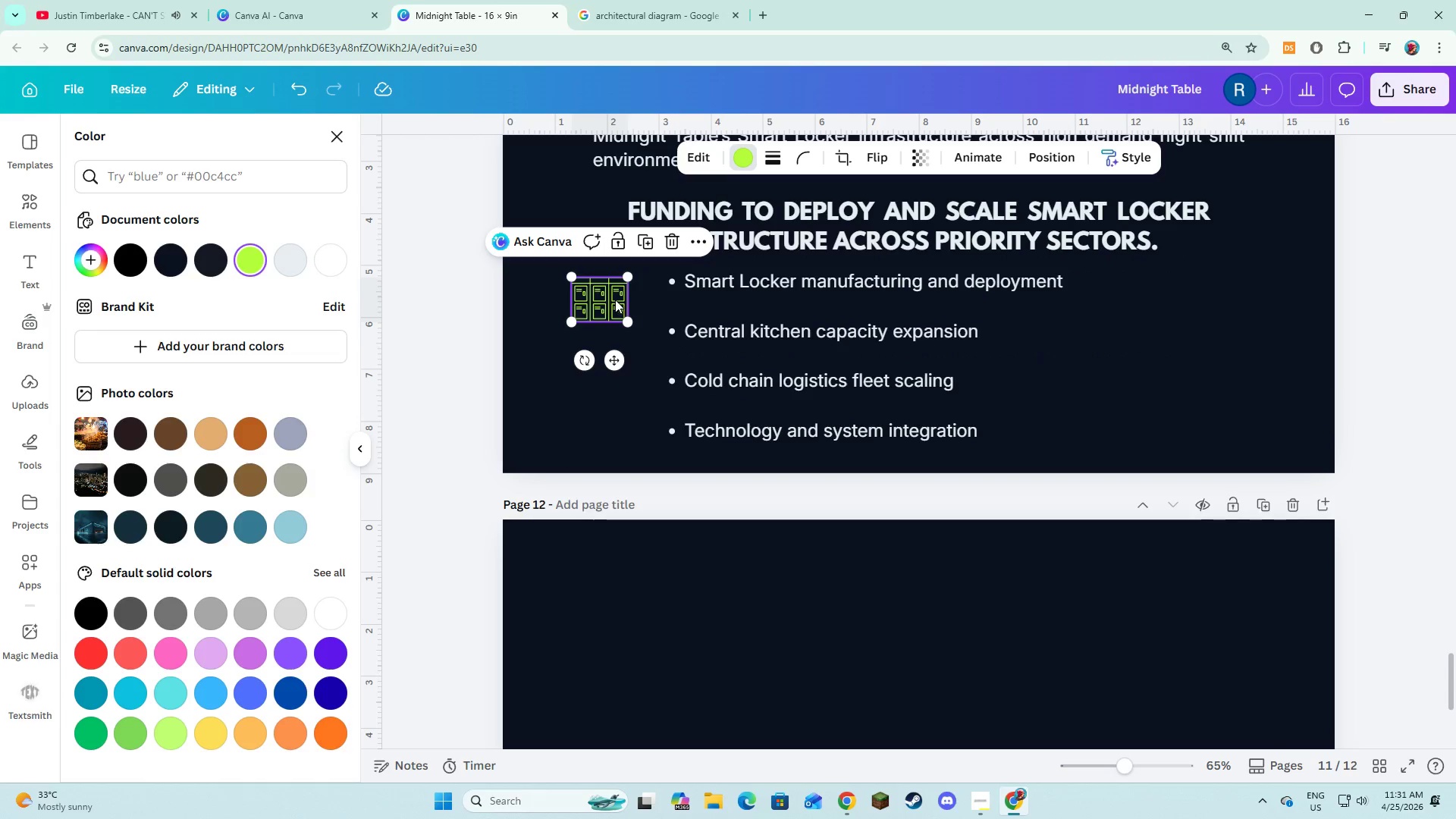 
left_click_drag(start_coordinate=[614, 300], to_coordinate=[626, 286])
 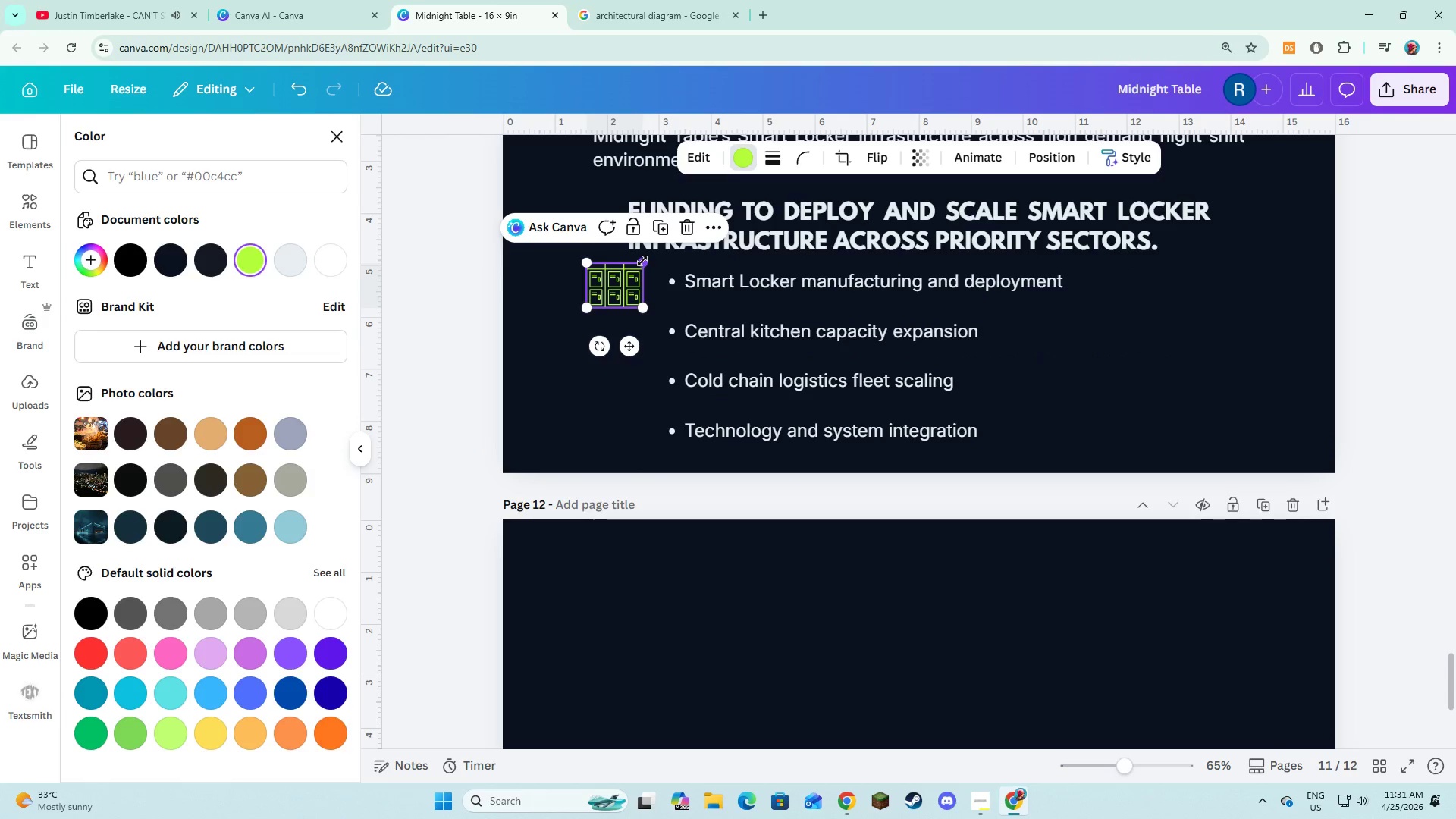 
left_click_drag(start_coordinate=[642, 261], to_coordinate=[639, 272])
 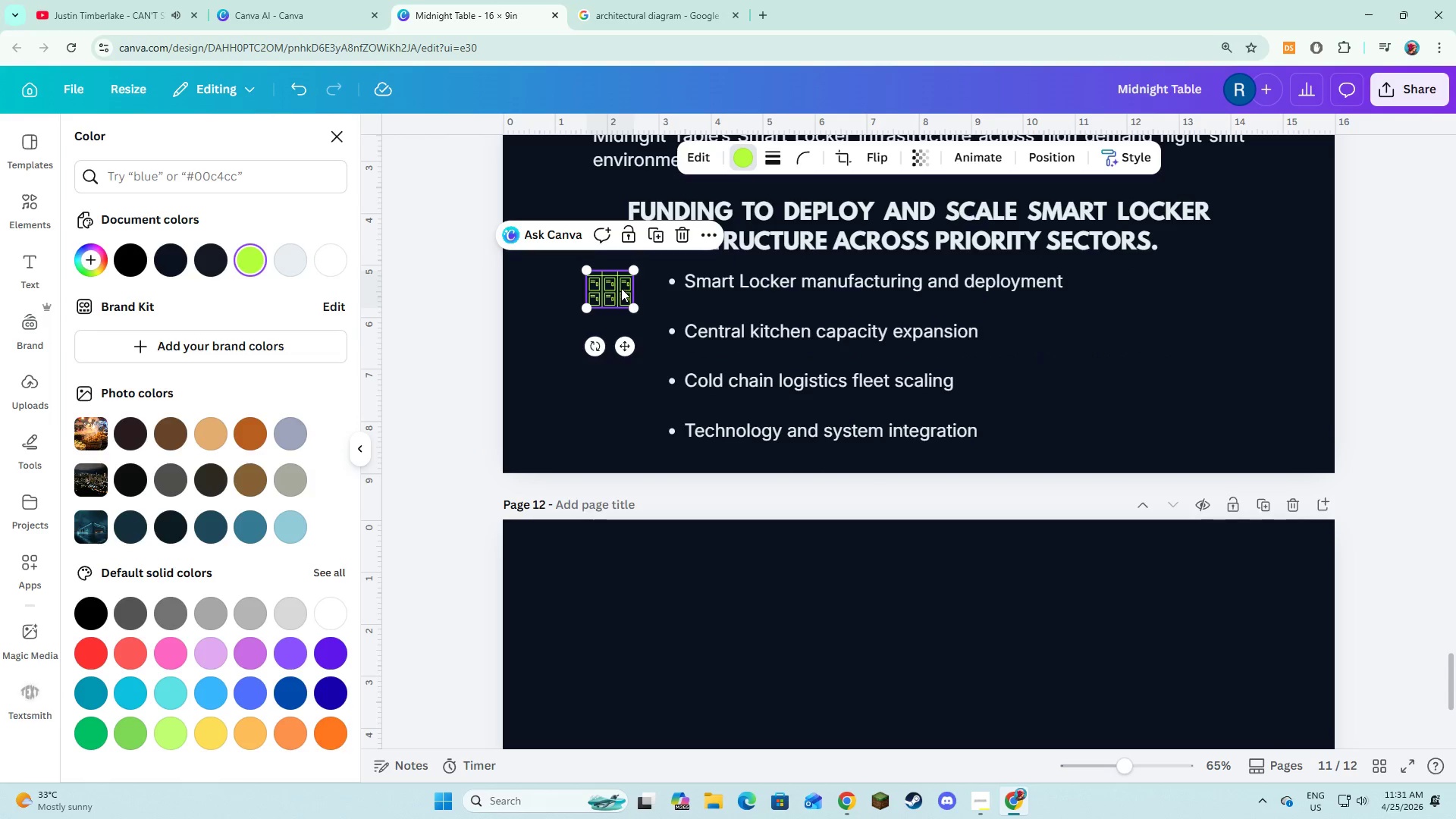 
left_click_drag(start_coordinate=[621, 288], to_coordinate=[630, 282])
 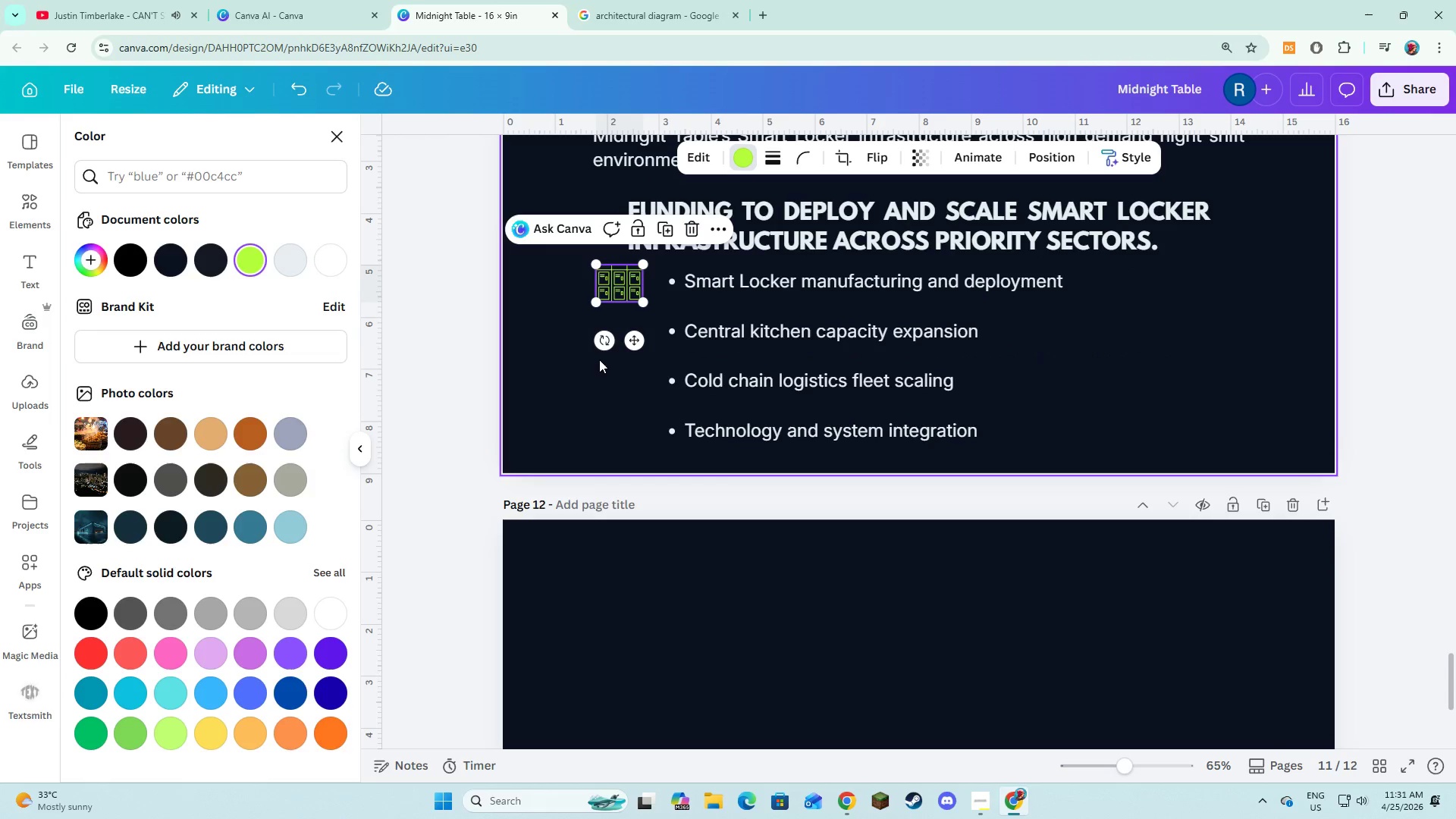 
left_click([599, 359])
 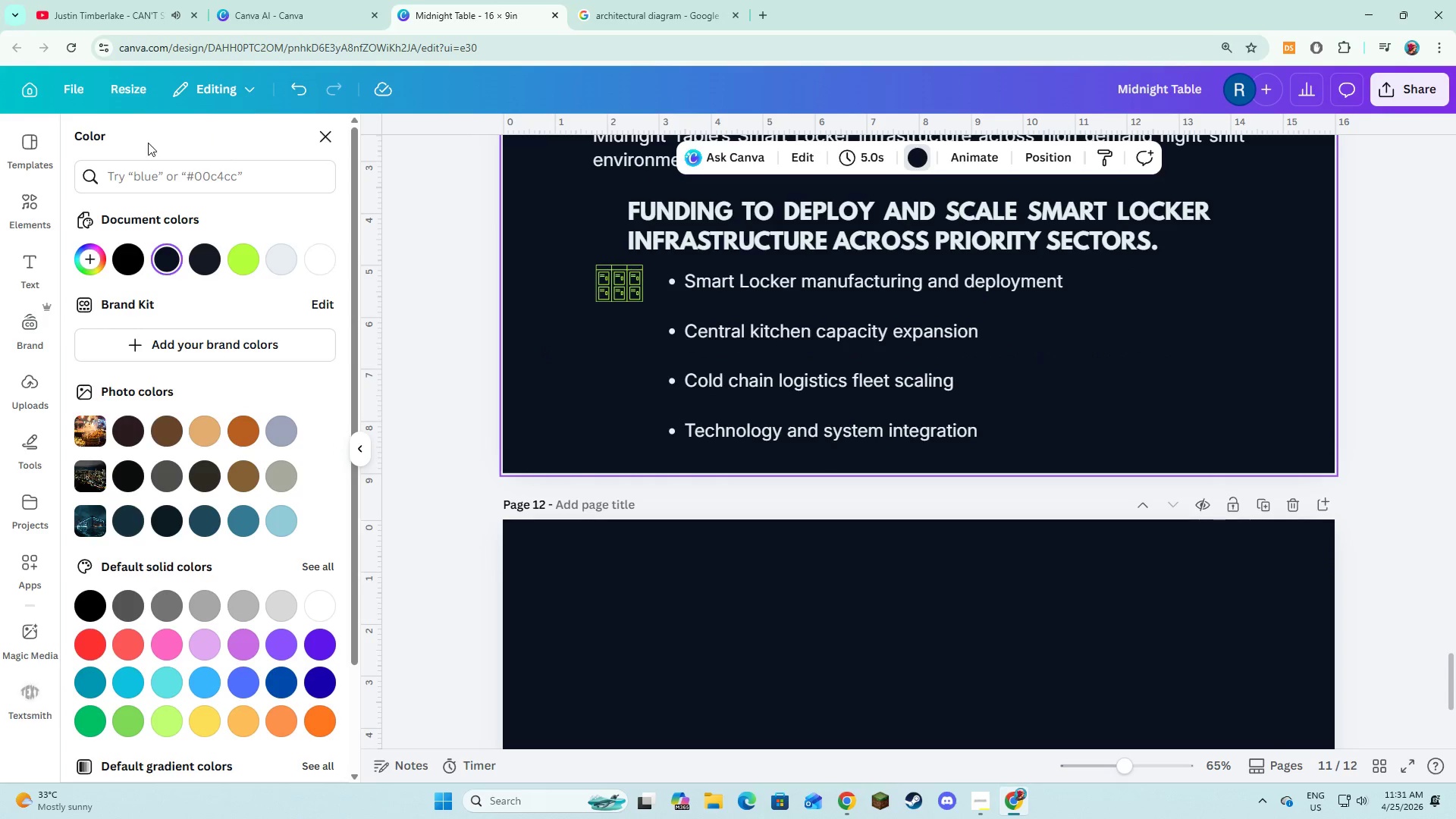 
left_click([39, 206])
 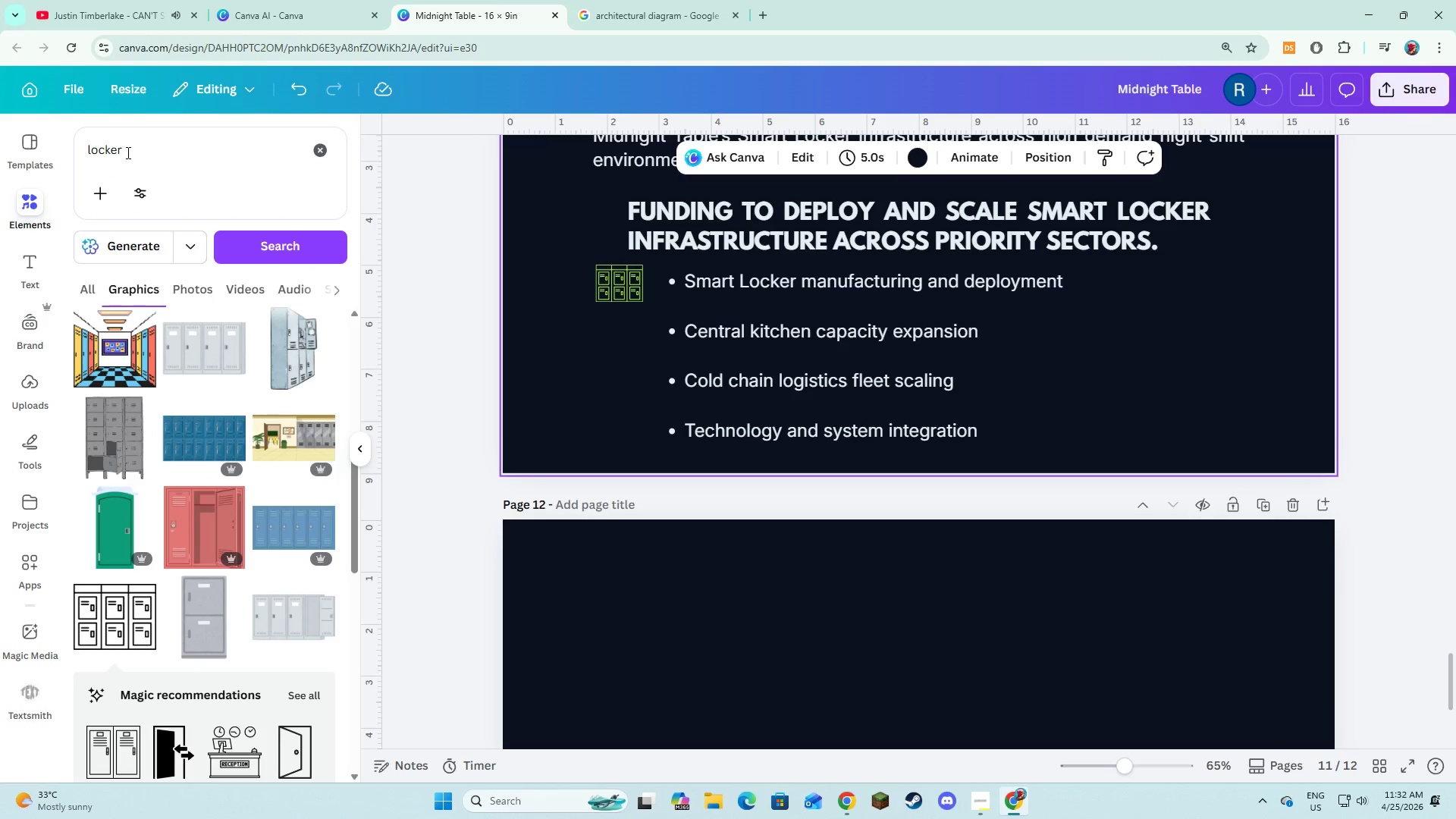 
left_click_drag(start_coordinate=[142, 150], to_coordinate=[82, 154])
 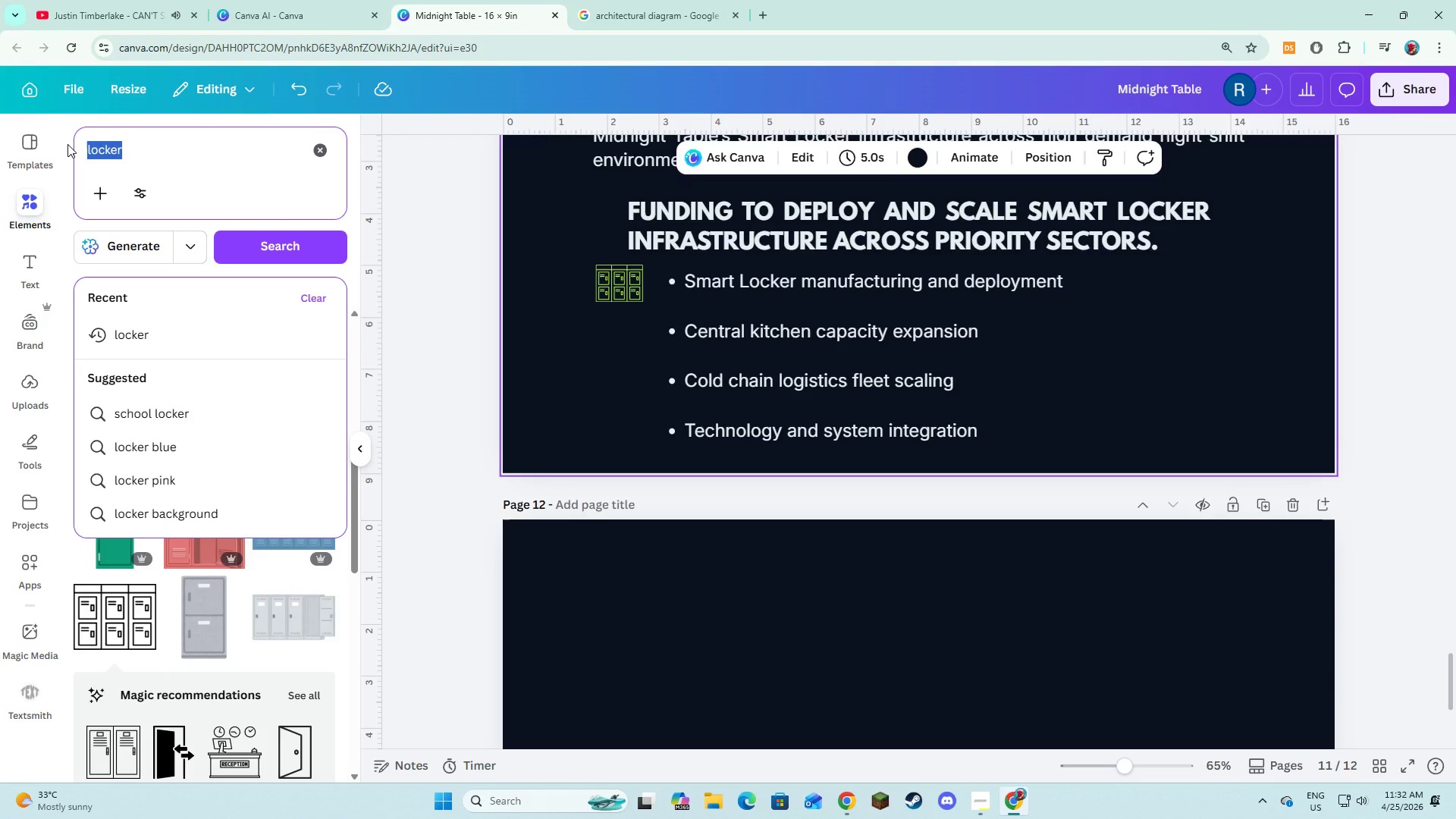 
type(ki)
key(Backspace)
key(Backspace)
 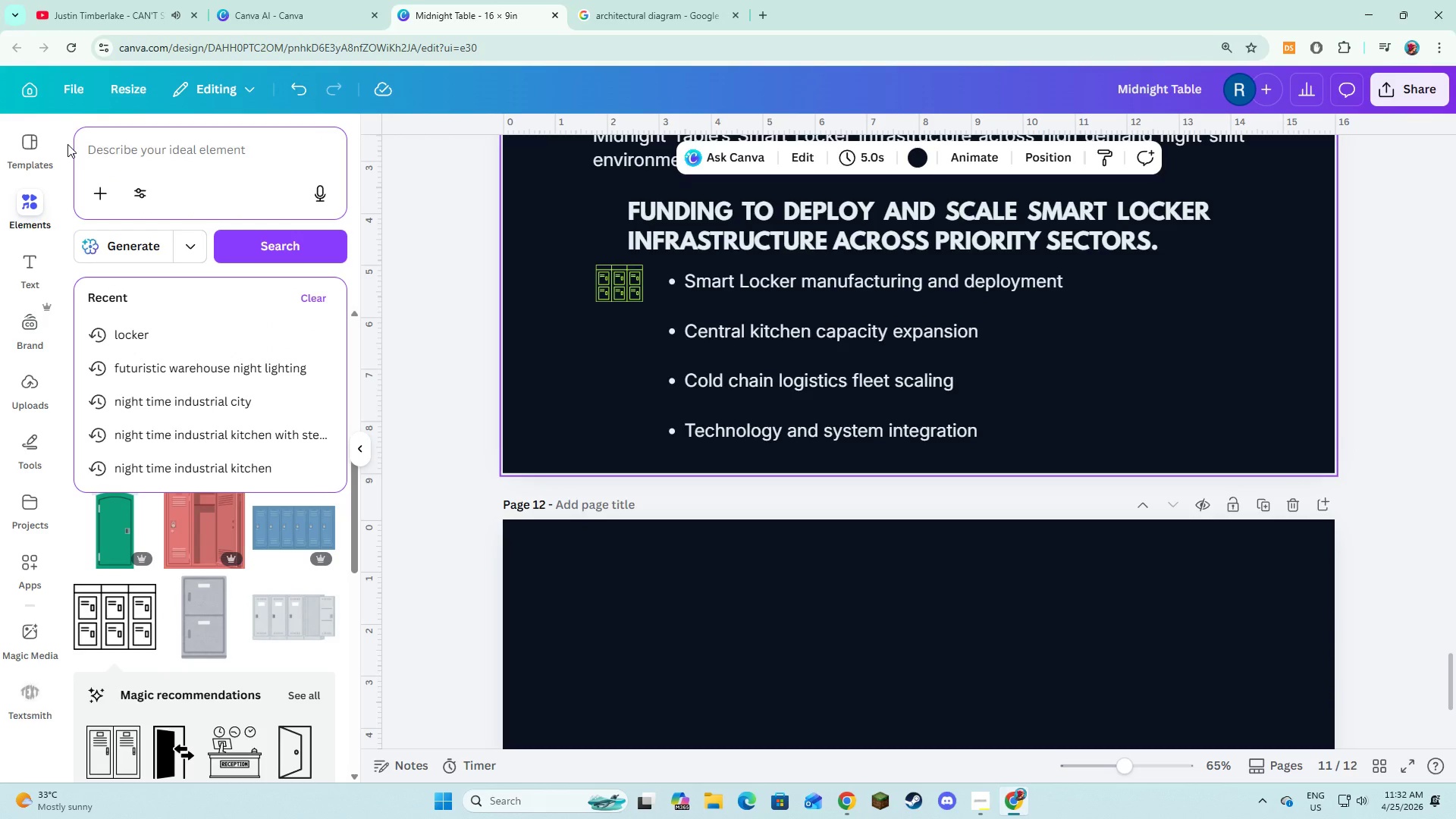 
type(kit)
 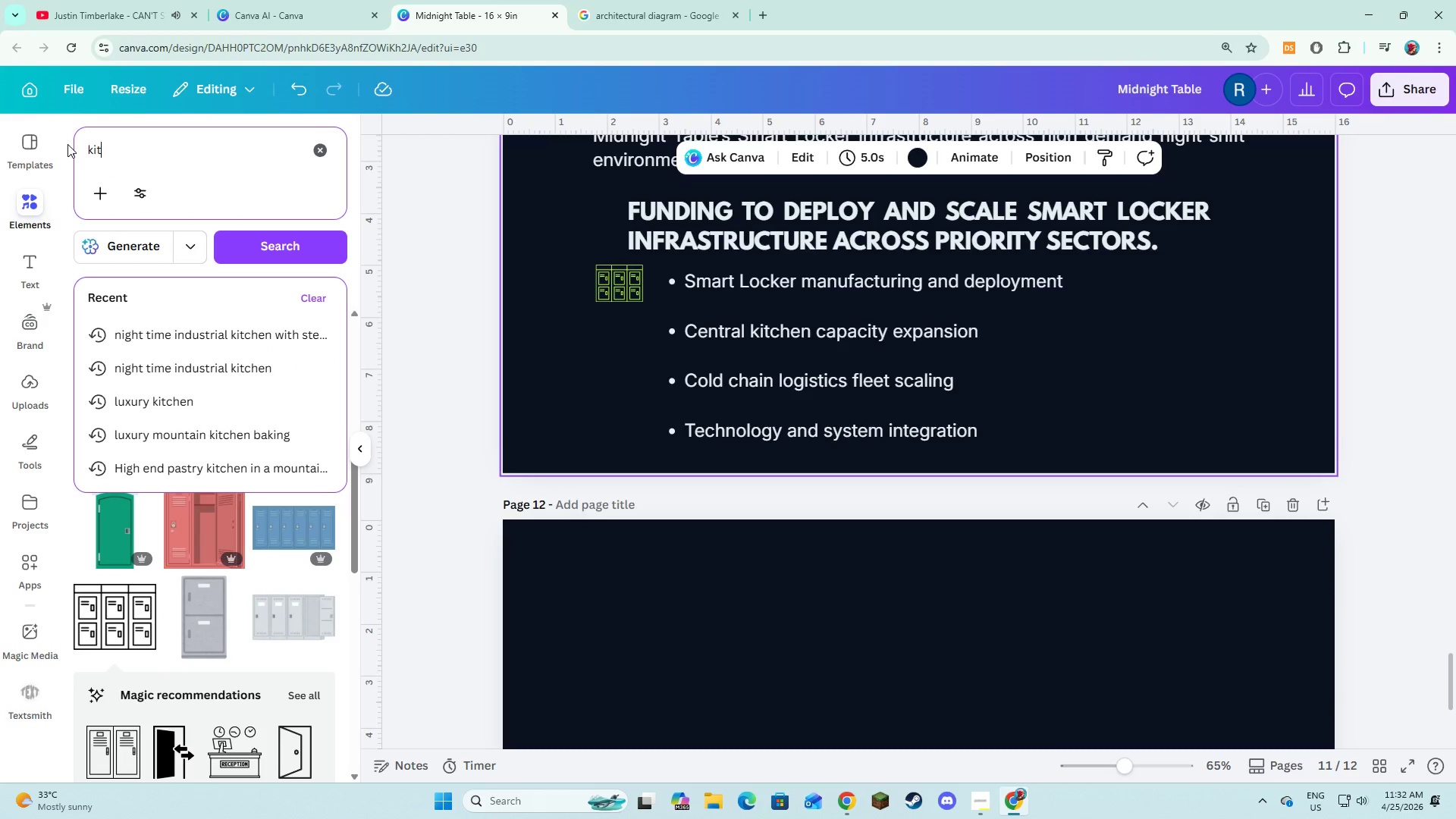 
type(chen ICON)
 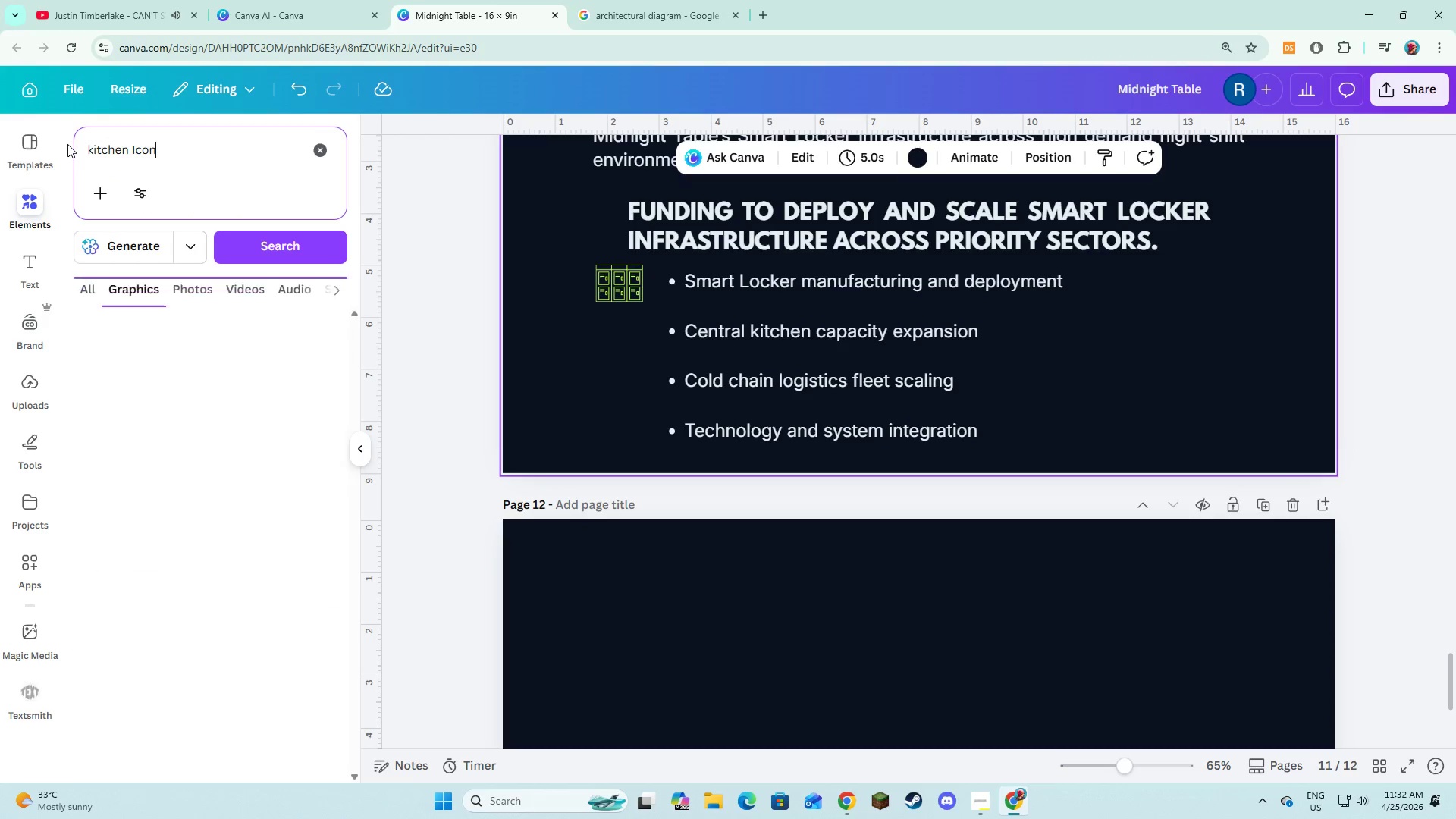 
key(Enter)
 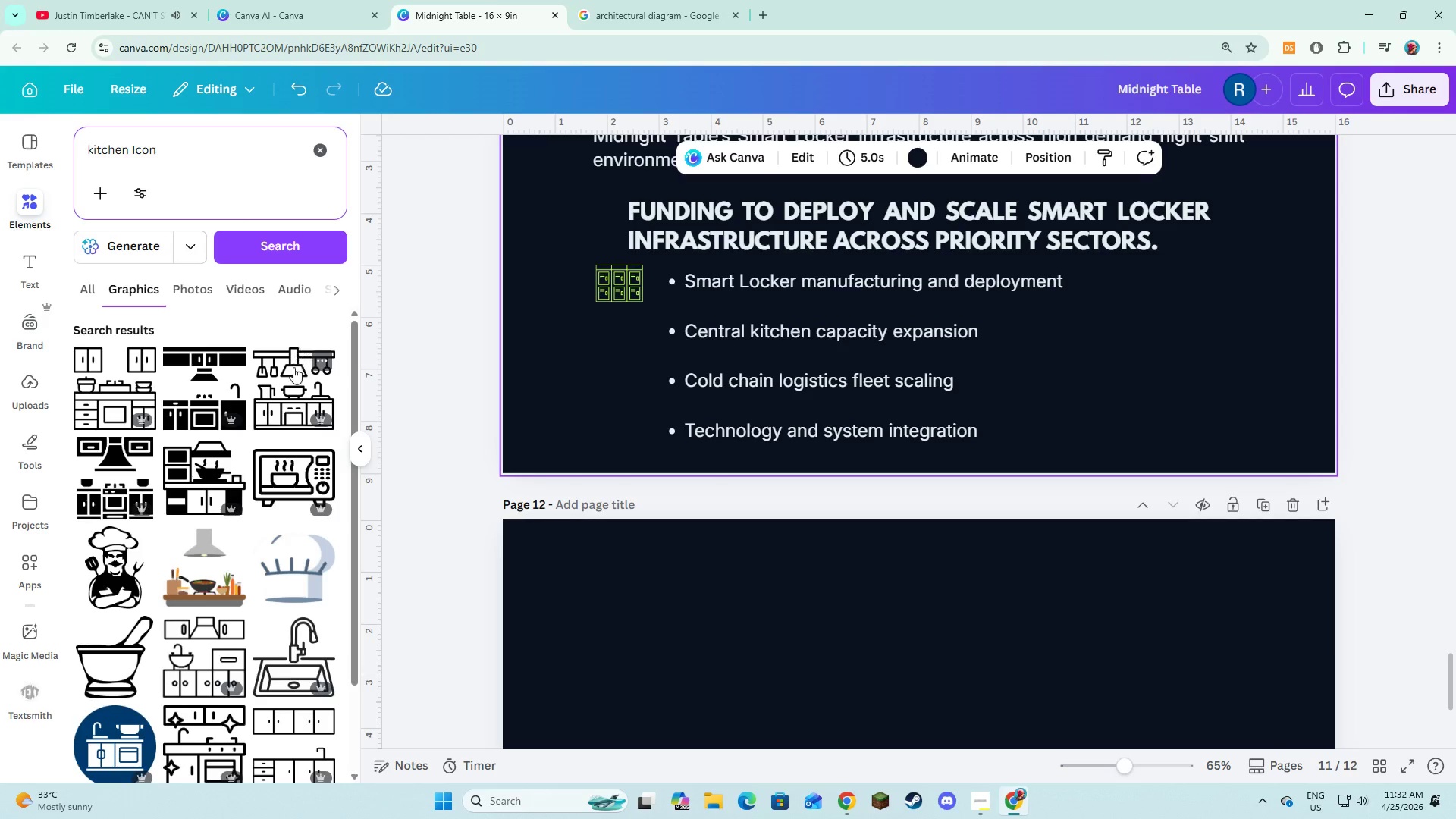 
wait(5.23)
 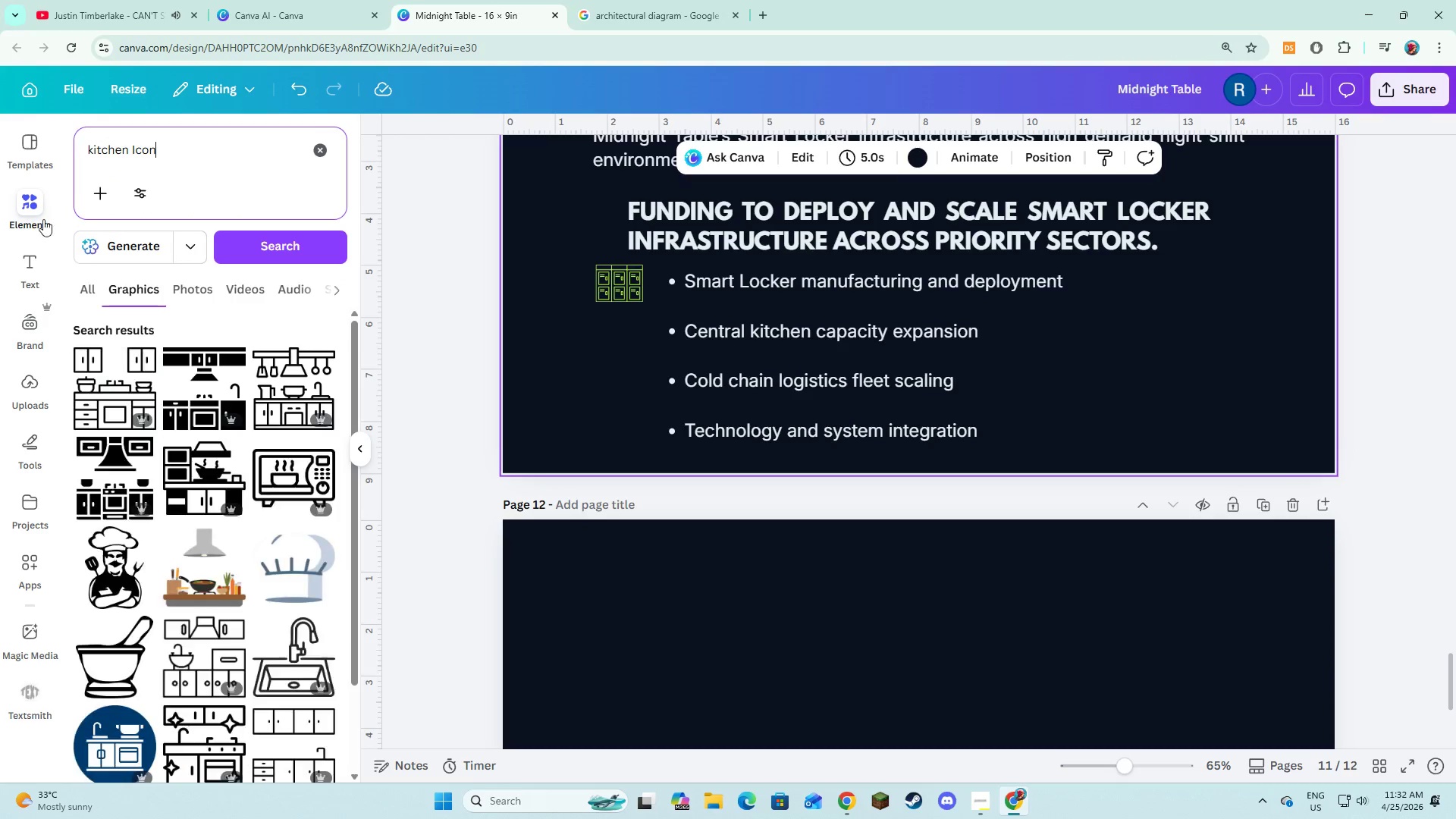 
left_click([196, 411])
 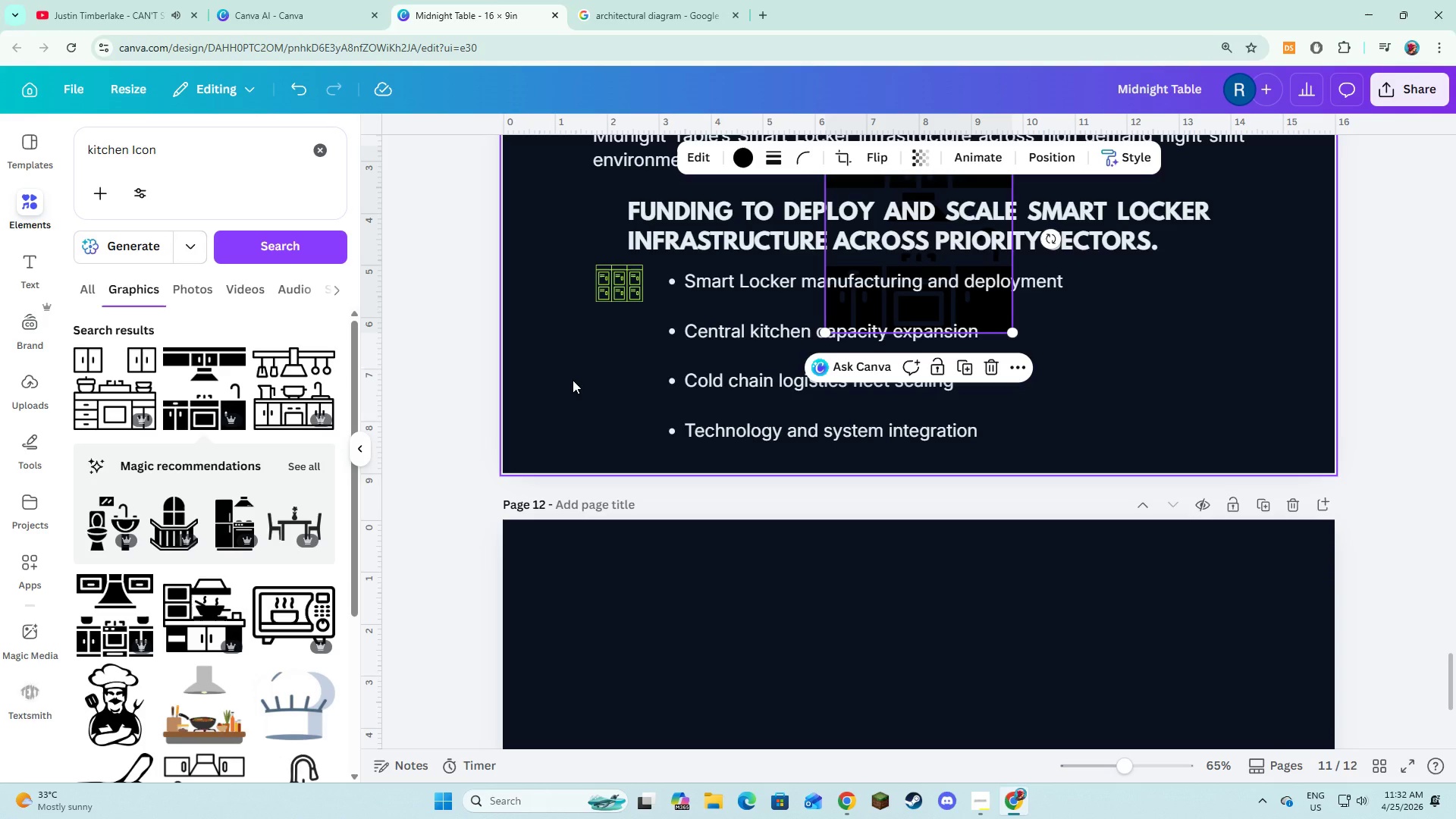 
scroll: coordinate [394, 579], scroll_direction: down, amount: 4.0
 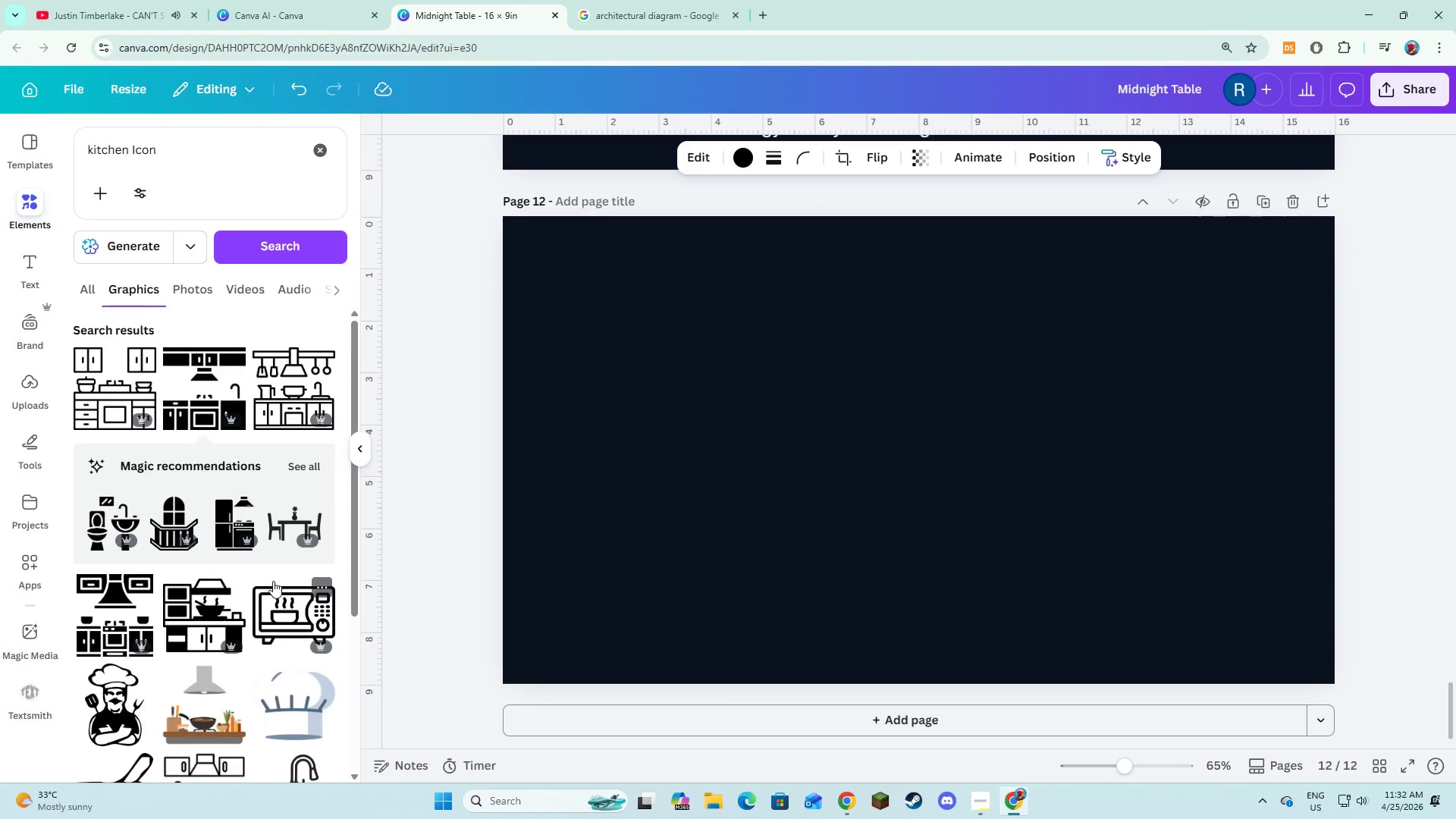 
wait(6.91)
 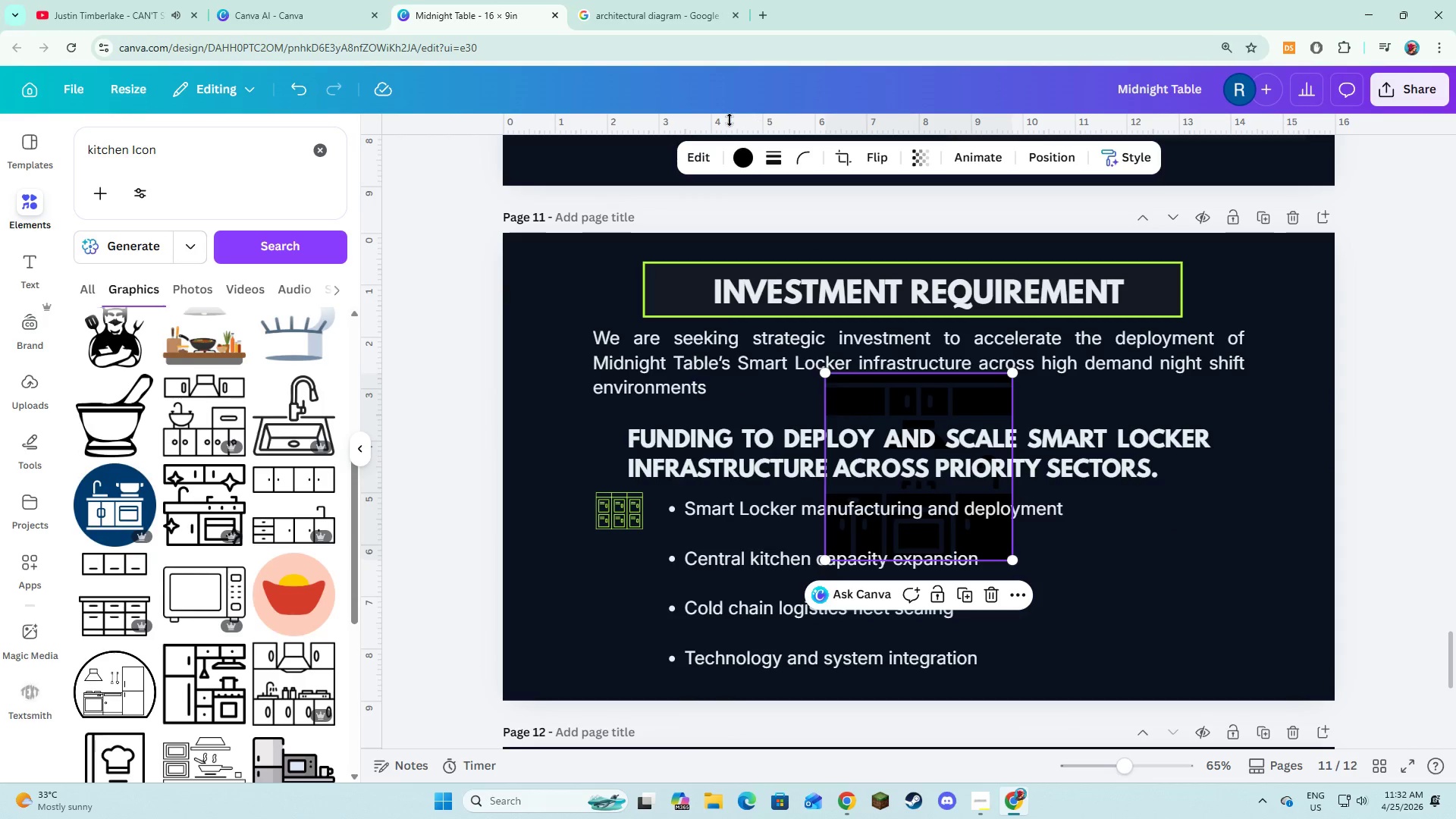 
left_click_drag(start_coordinate=[1009, 373], to_coordinate=[899, 527])
 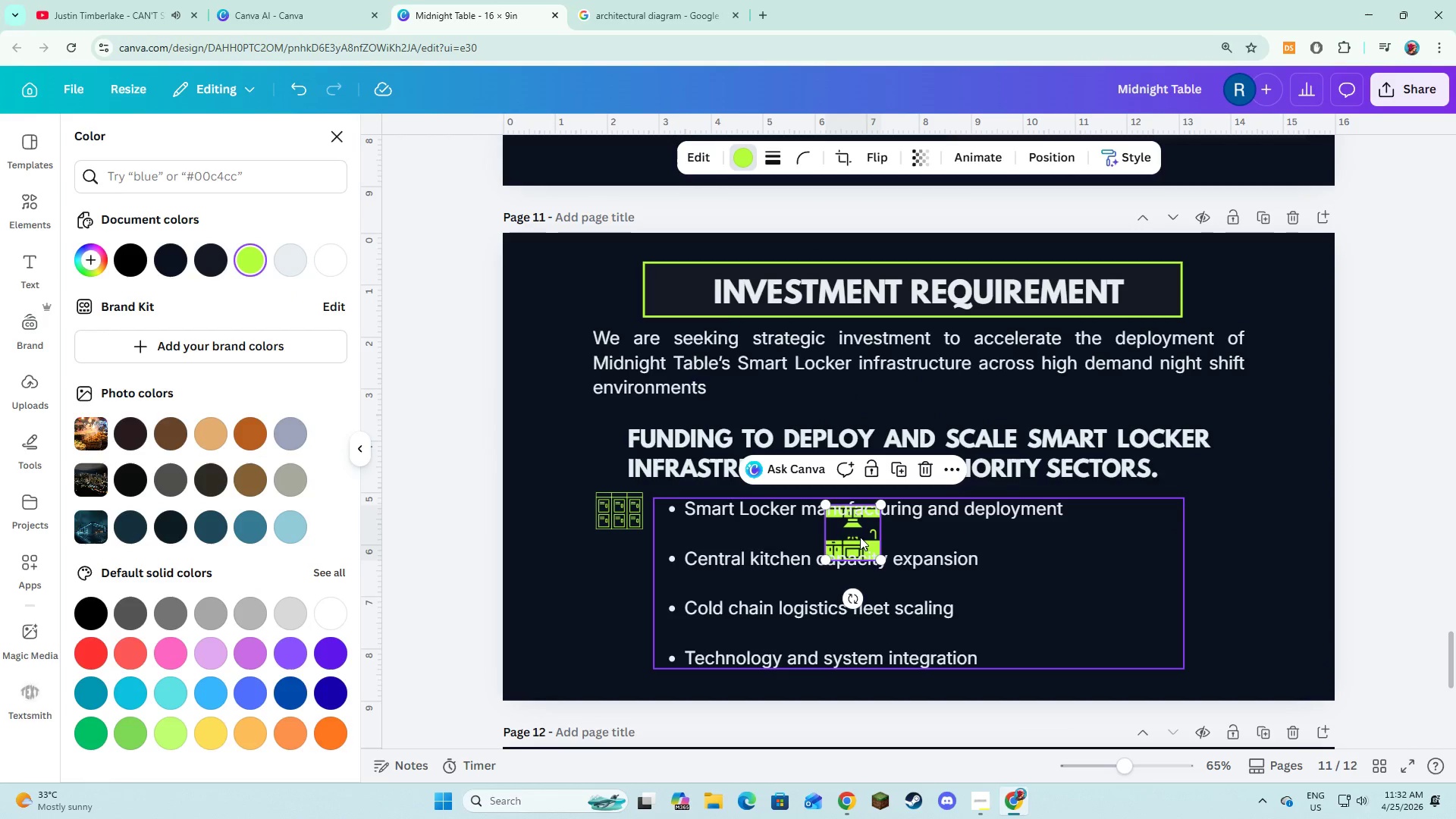 
scroll: coordinate [279, 568], scroll_direction: down, amount: 5.0
 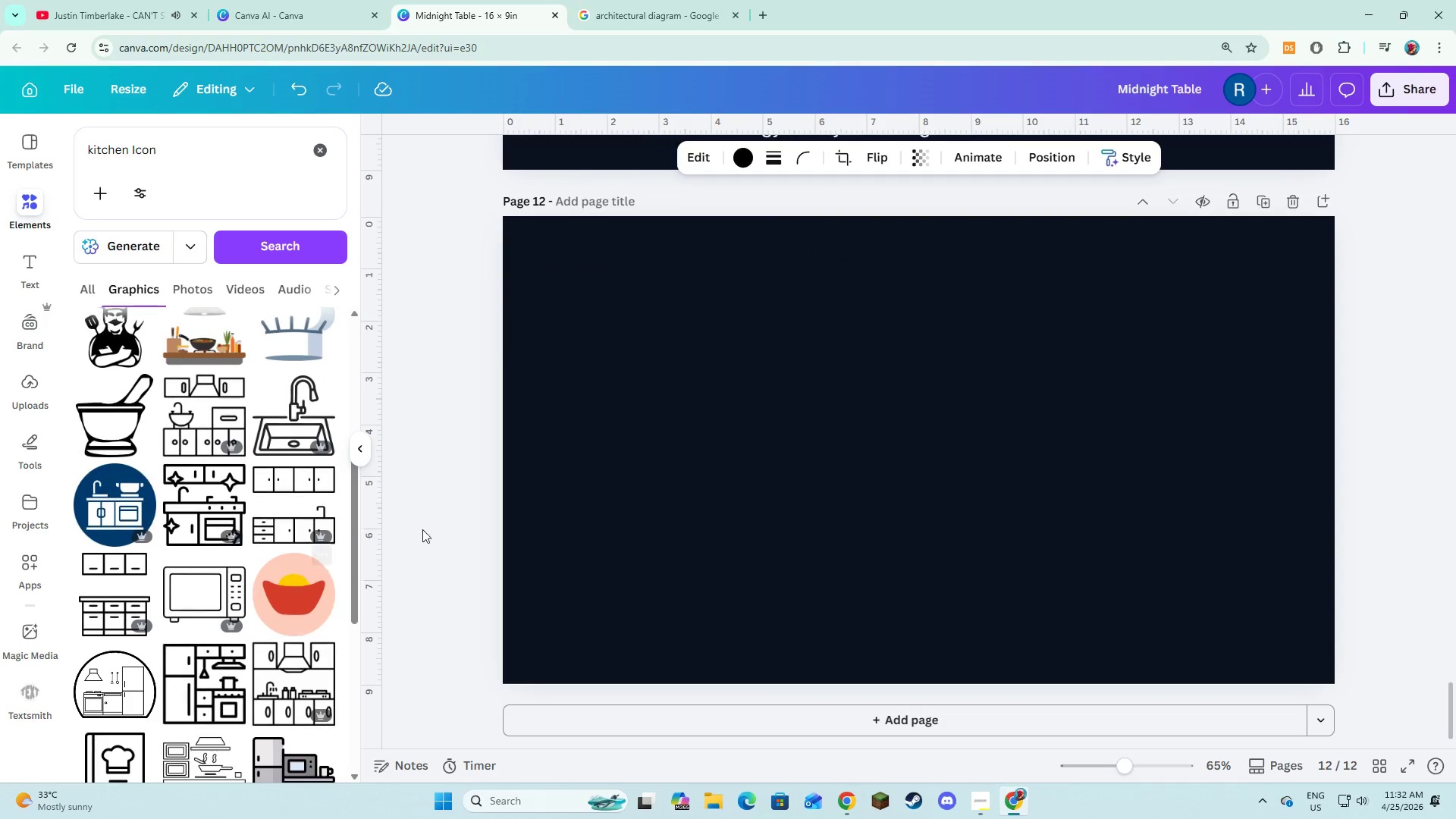 
left_click_drag(start_coordinate=[860, 537], to_coordinate=[698, 524])
 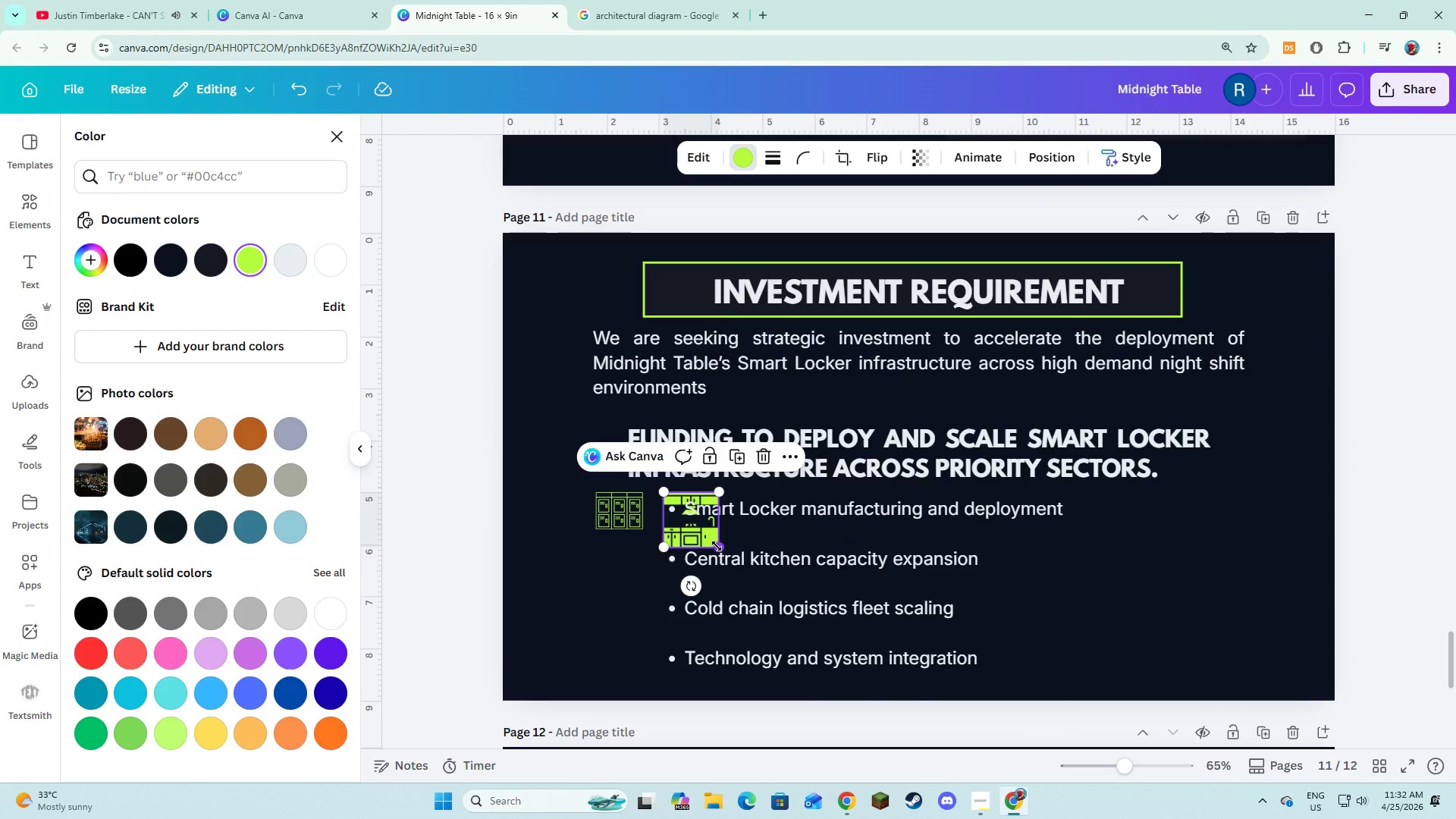 
scroll: coordinate [677, 529], scroll_direction: up, amount: 7.0
 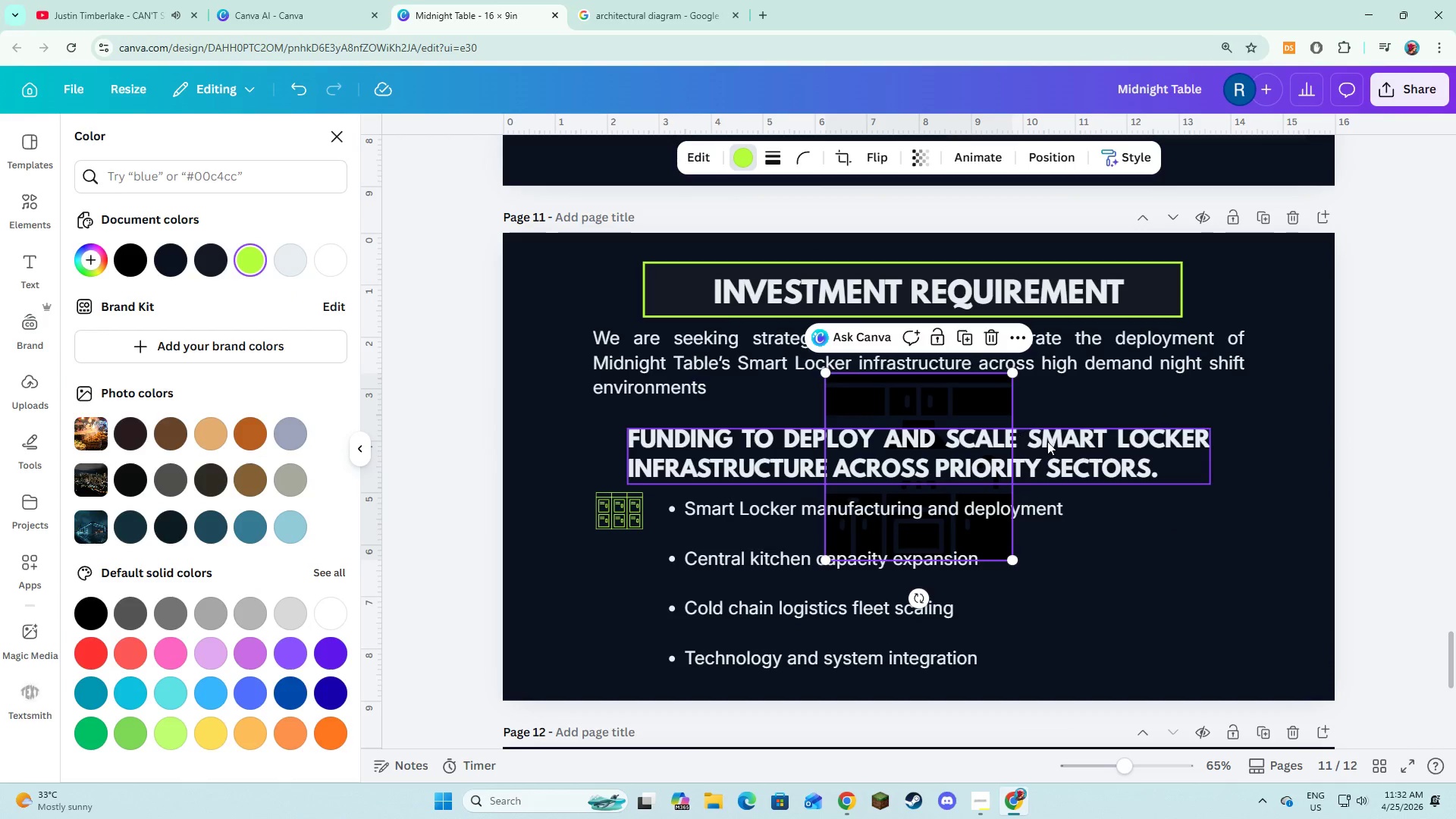 
left_click_drag(start_coordinate=[717, 546], to_coordinate=[699, 532])
 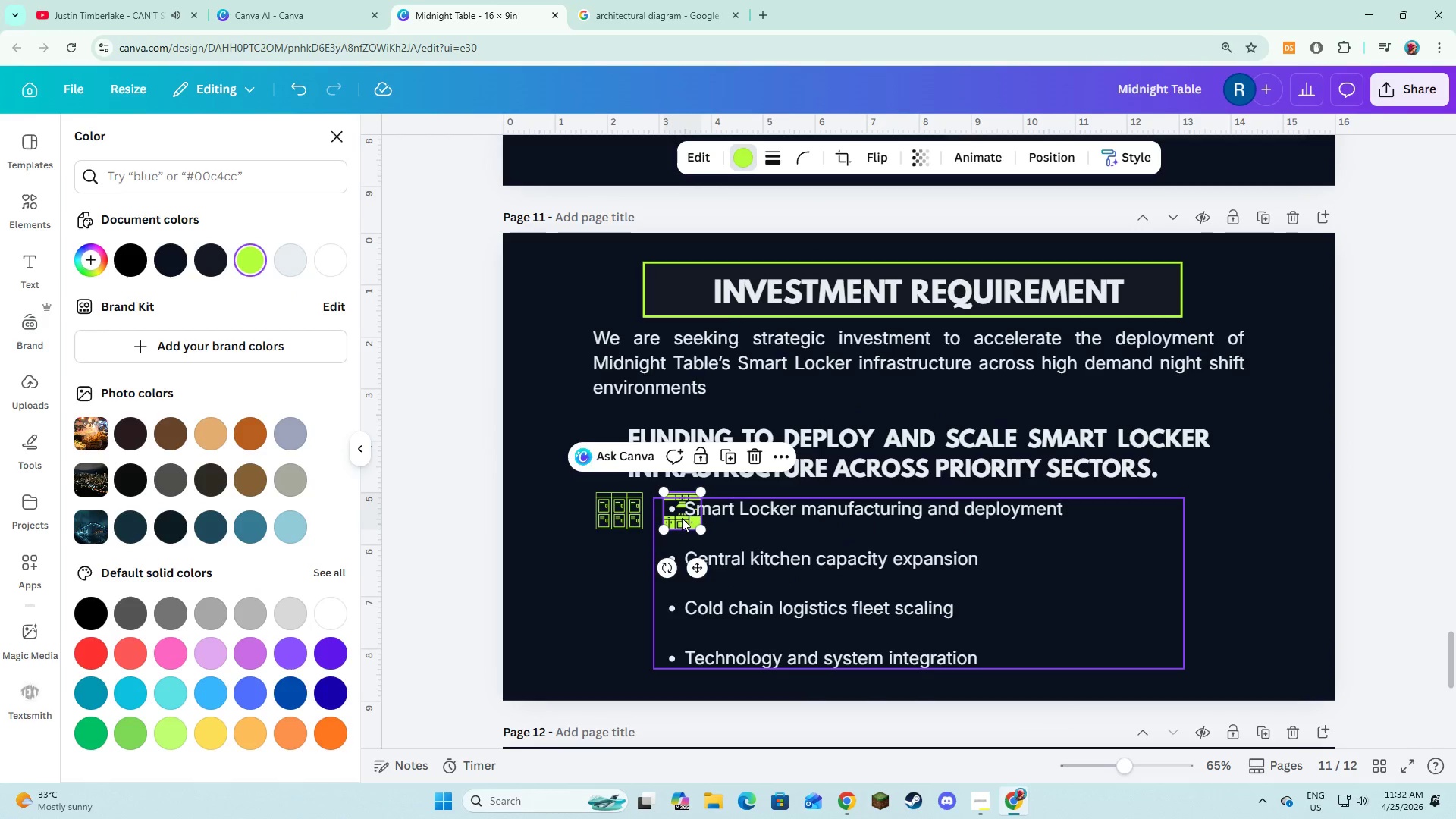 
left_click_drag(start_coordinate=[682, 518], to_coordinate=[615, 571])
 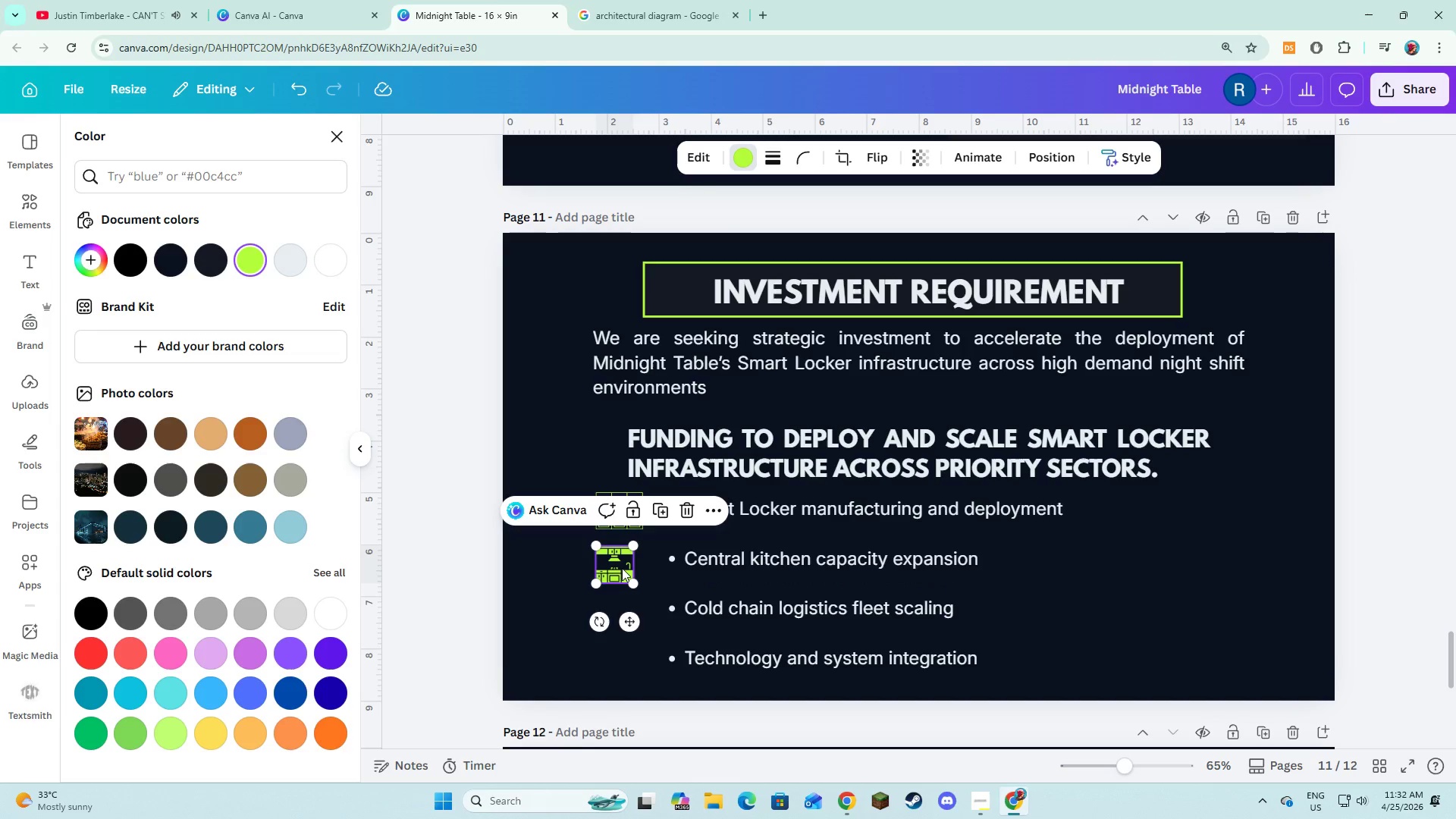 
left_click_drag(start_coordinate=[620, 567], to_coordinate=[626, 562])
 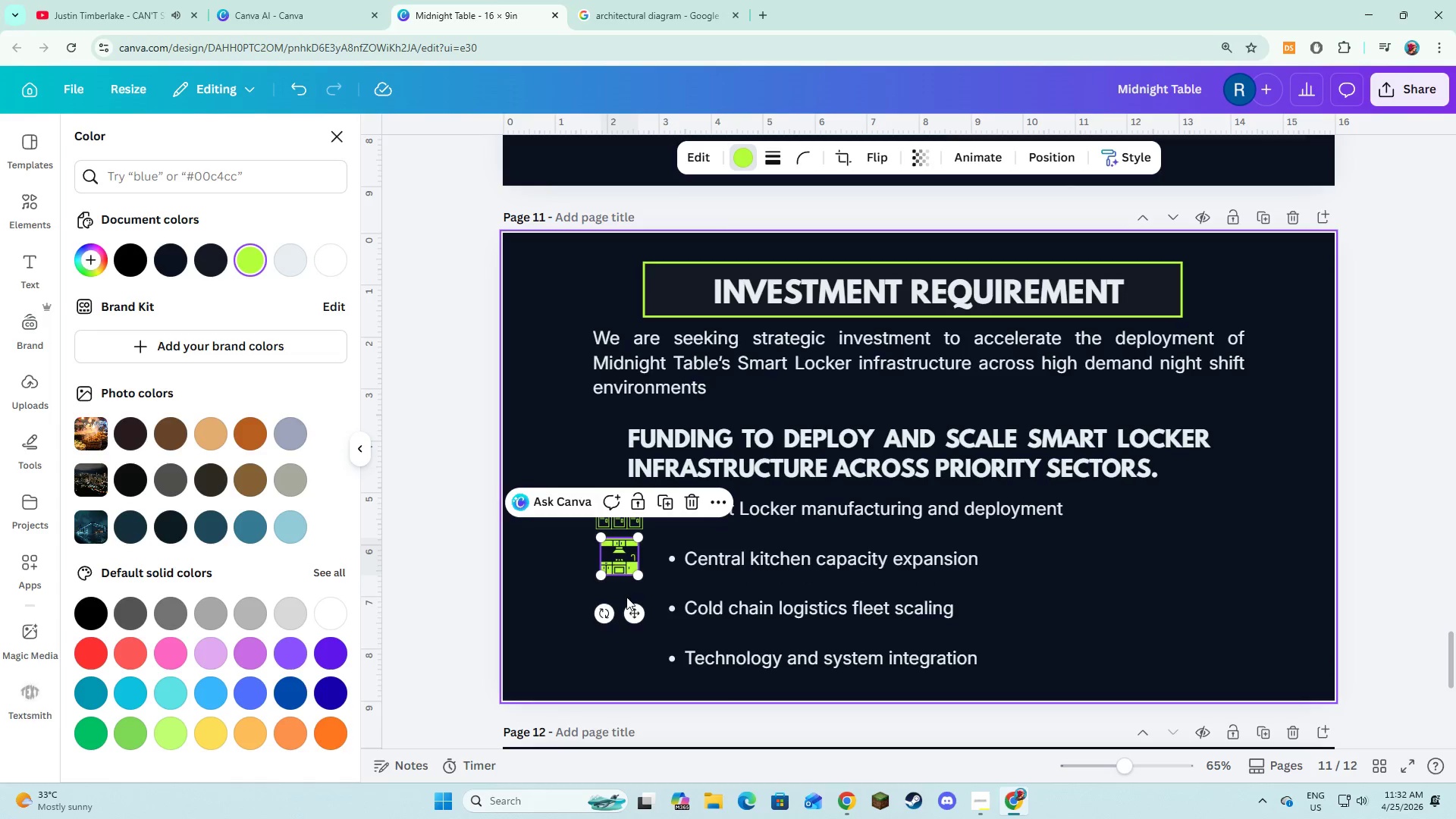 
left_click([626, 597])
 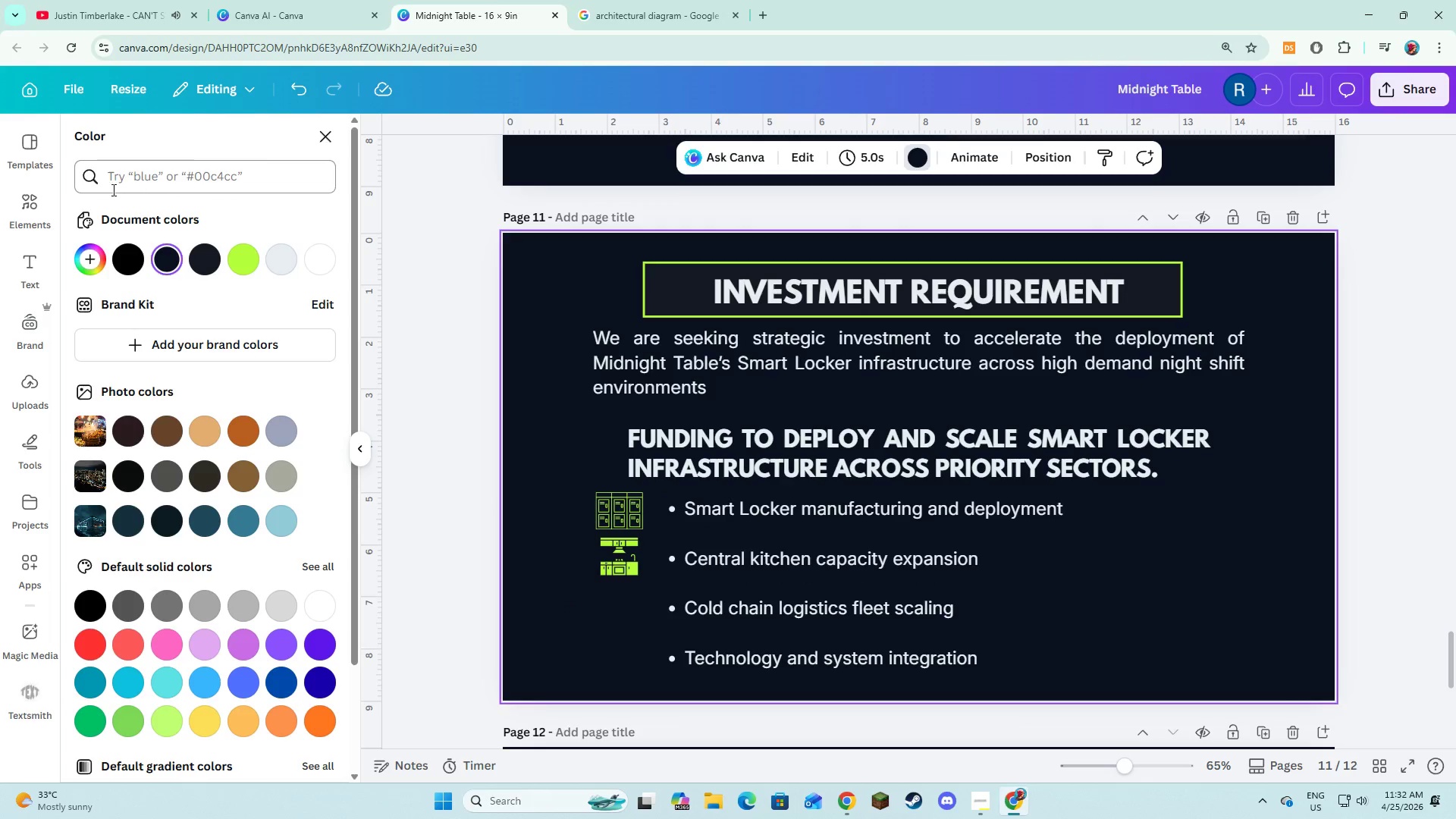 
left_click([45, 196])
 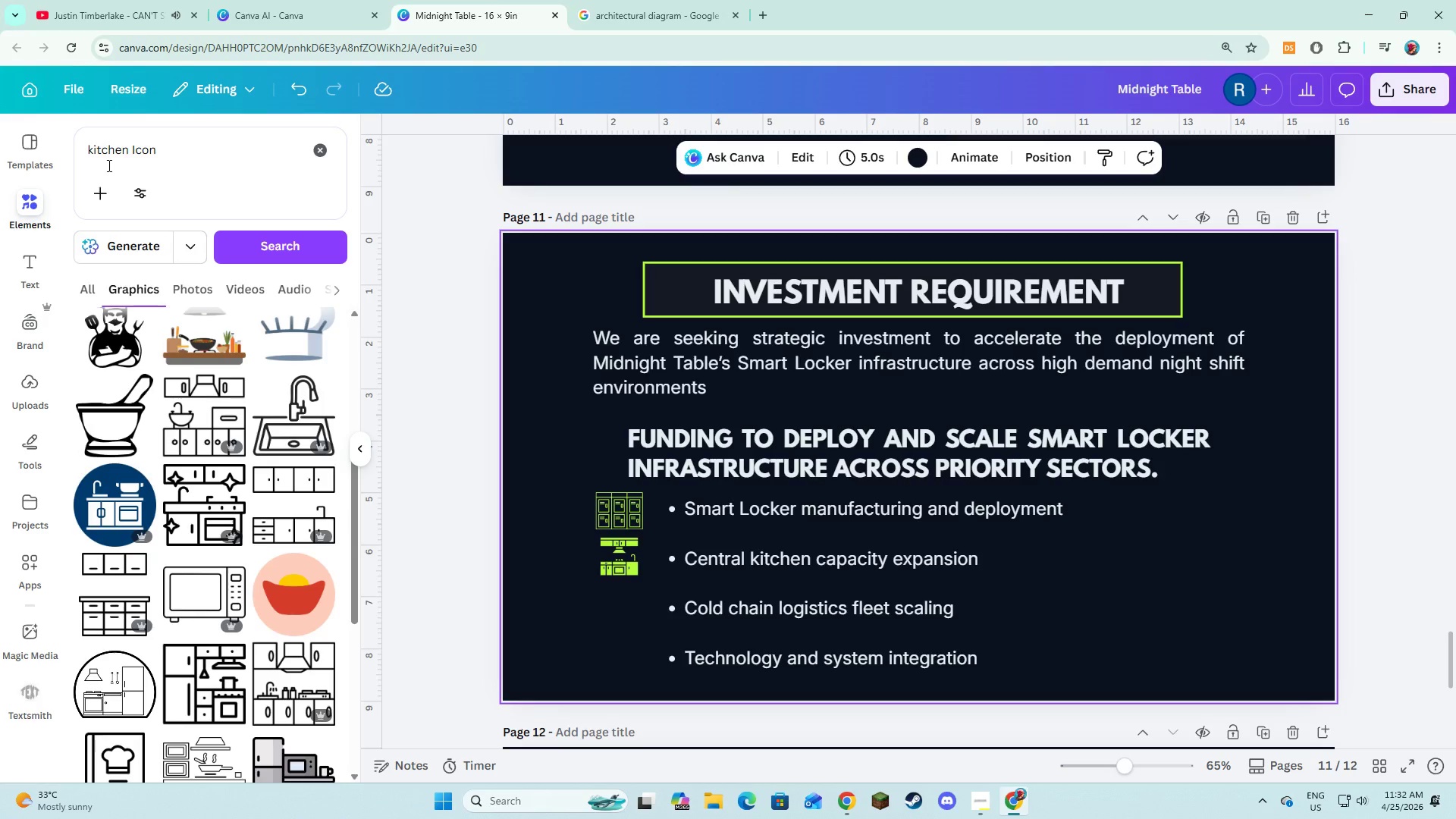 
left_click_drag(start_coordinate=[162, 150], to_coordinate=[52, 161])
 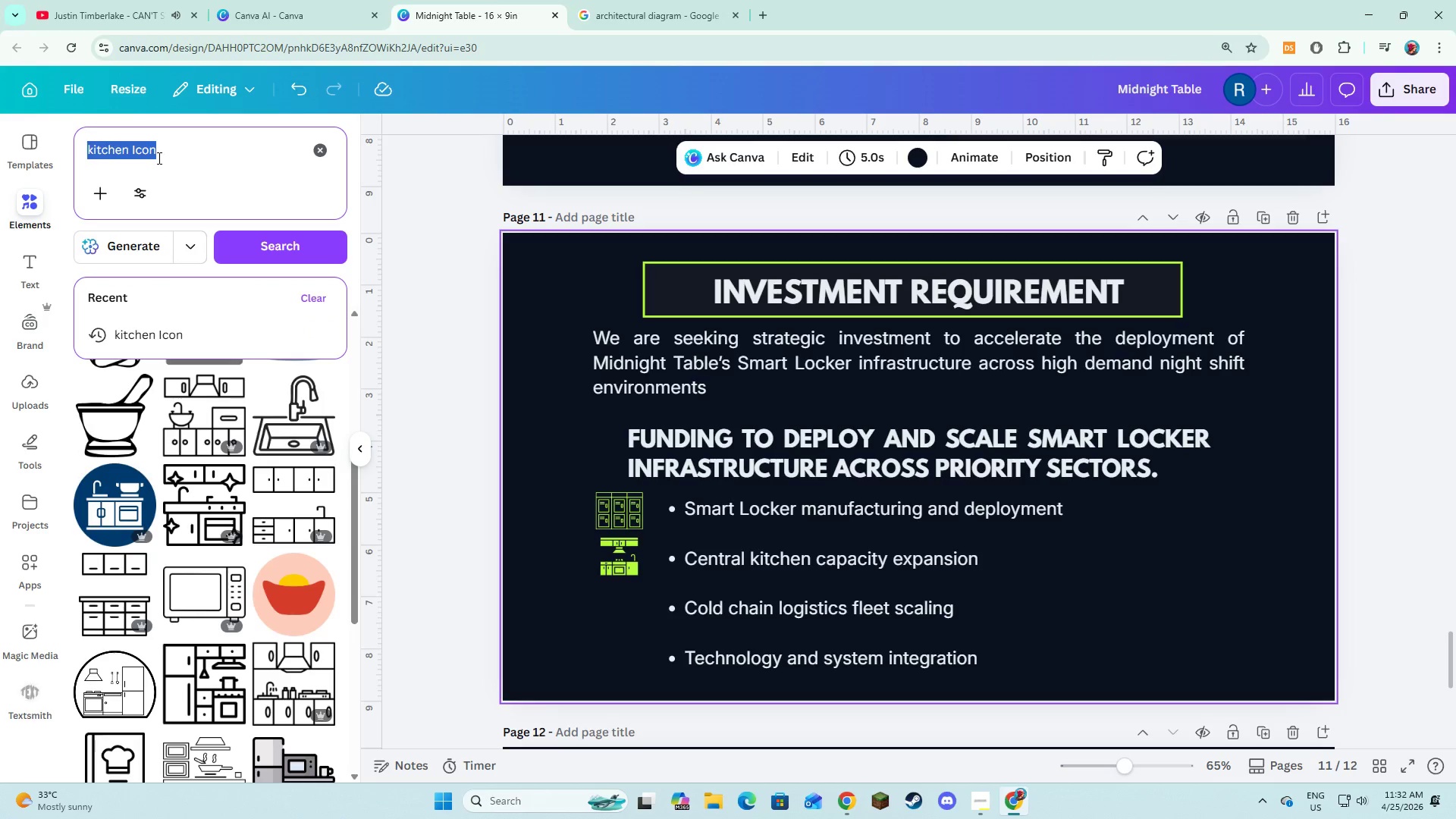 
left_click_drag(start_coordinate=[160, 157], to_coordinate=[151, 159])
 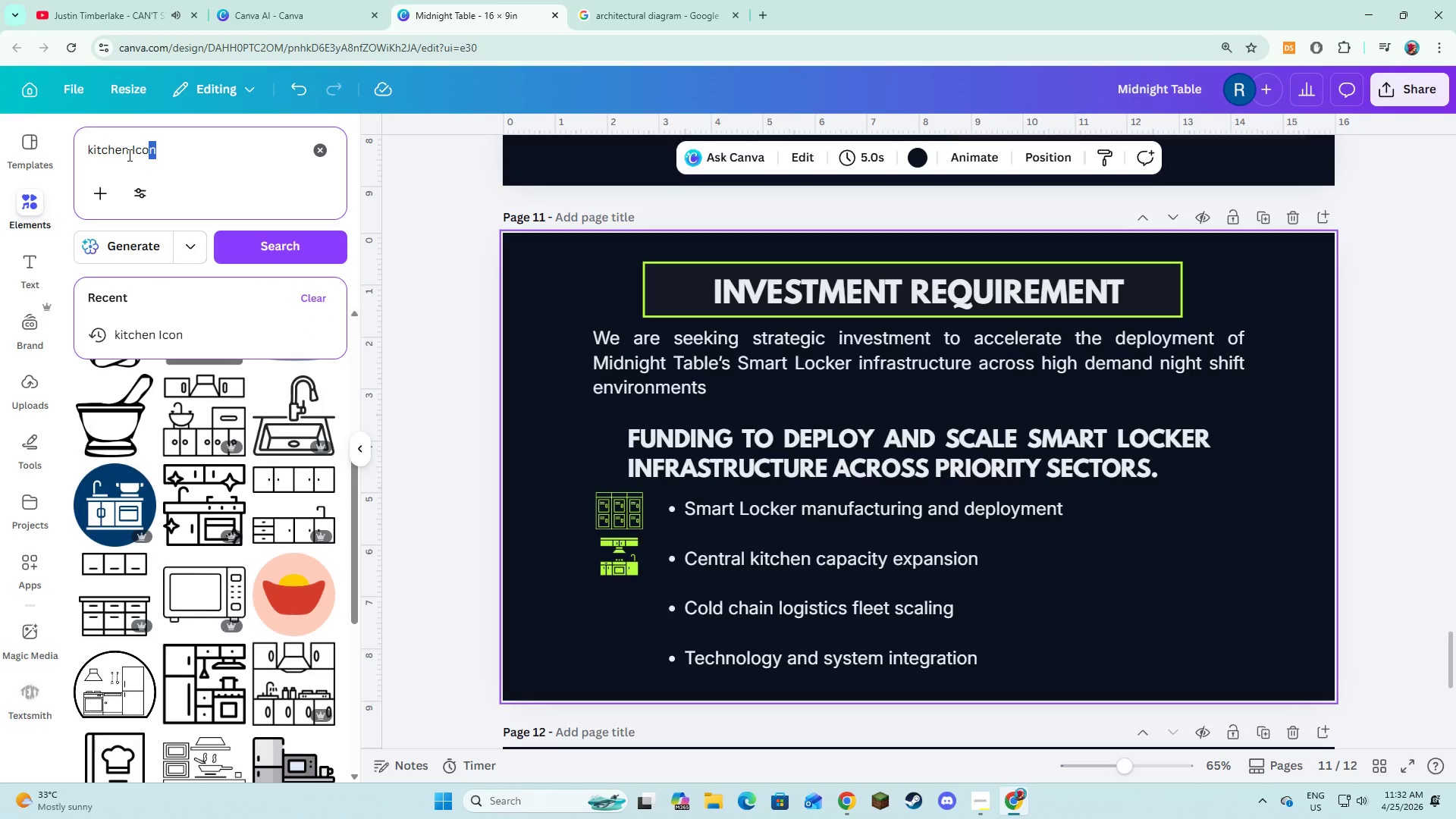 
left_click_drag(start_coordinate=[128, 155], to_coordinate=[85, 152])
 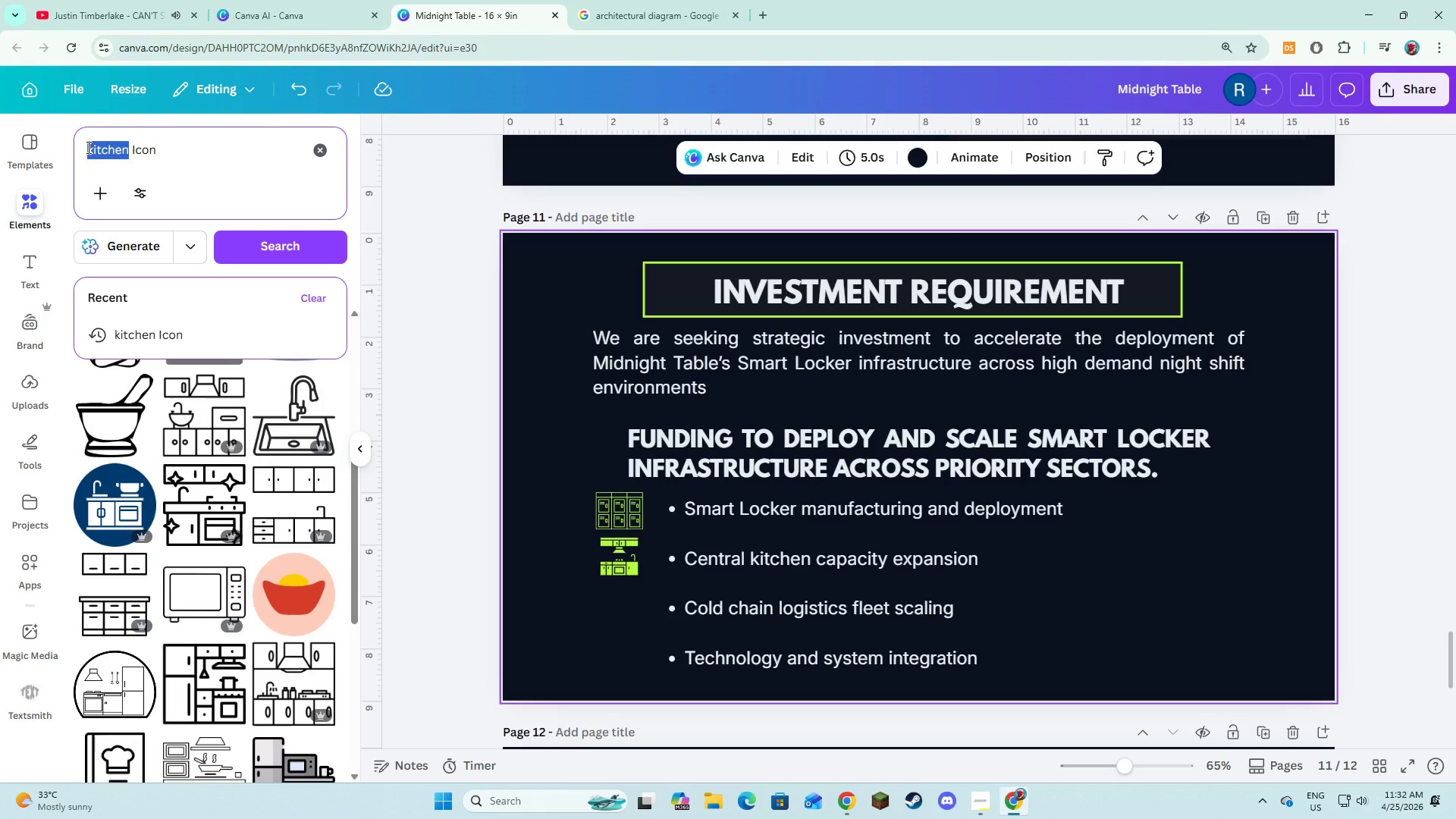 
type(truck)
 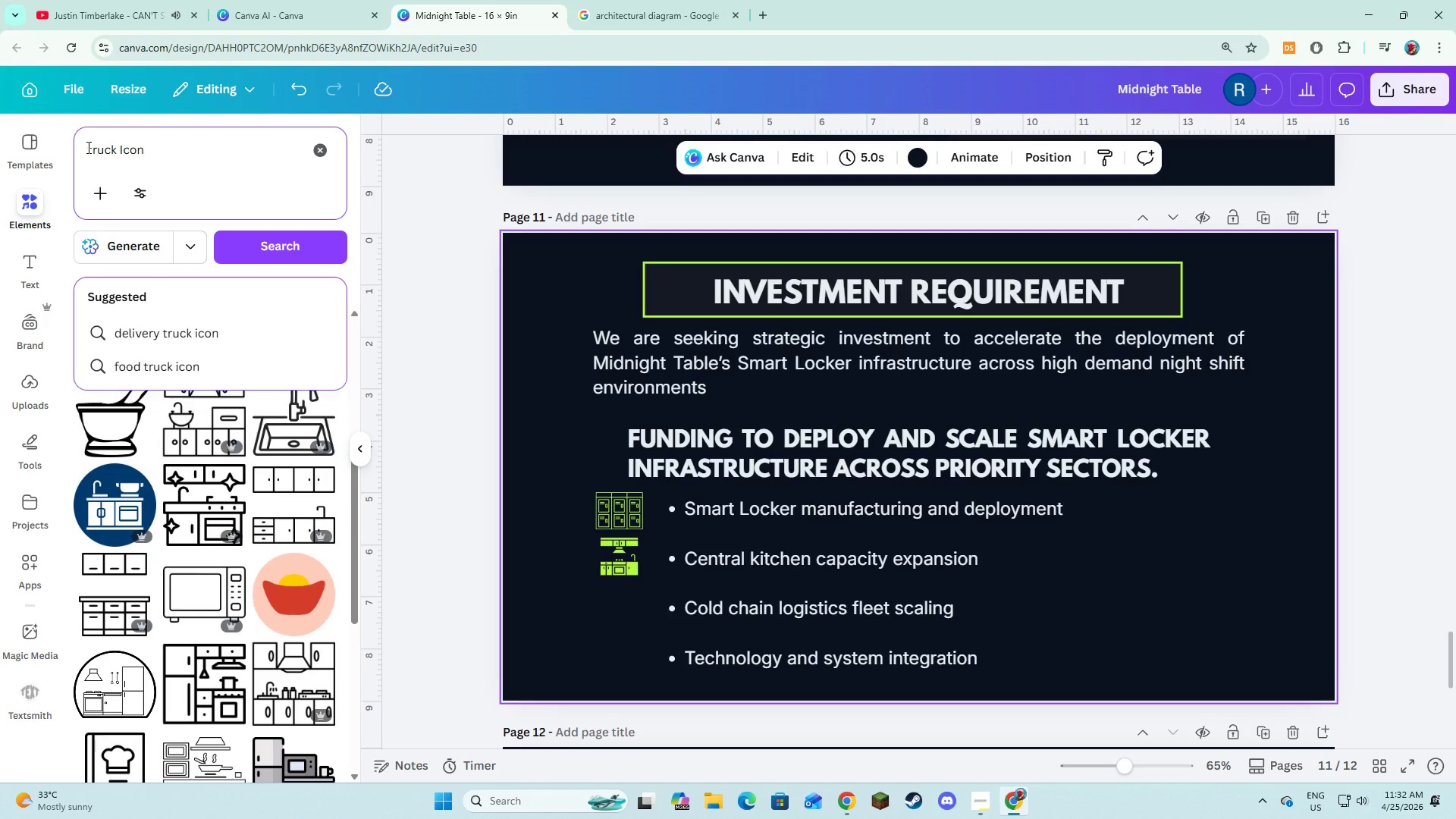 
key(Enter)
 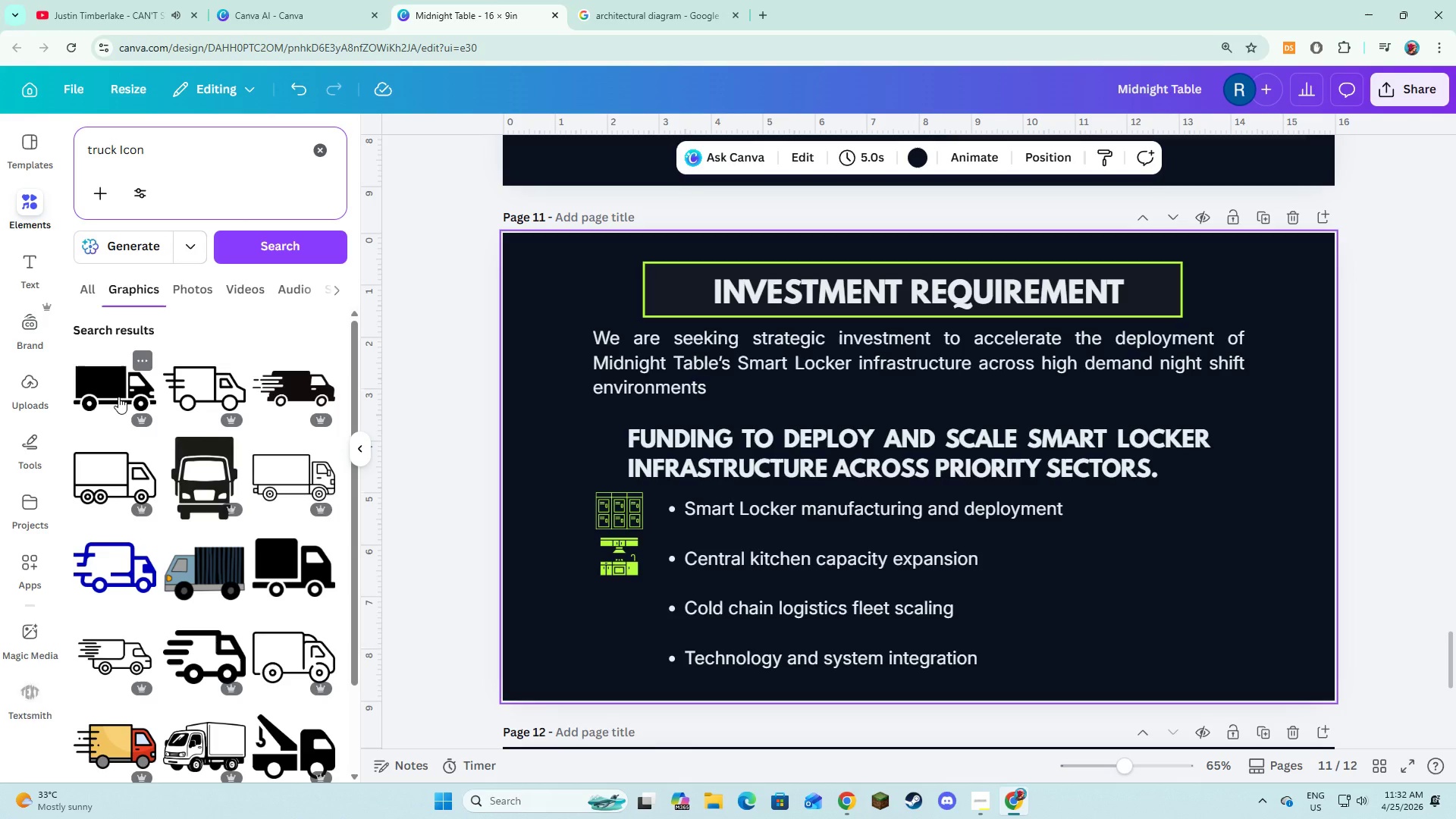 
wait(7.05)
 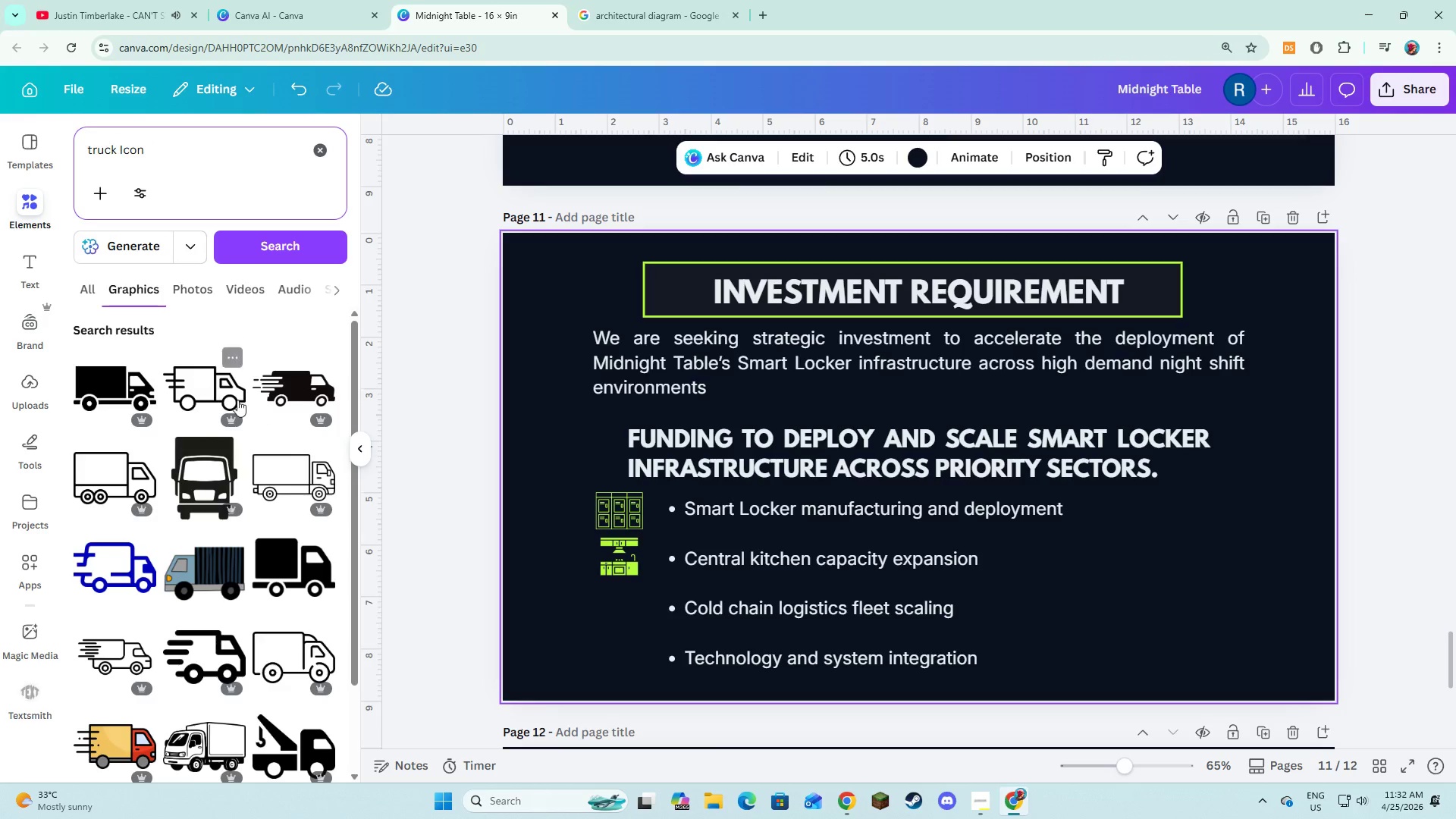 
left_click([118, 397])
 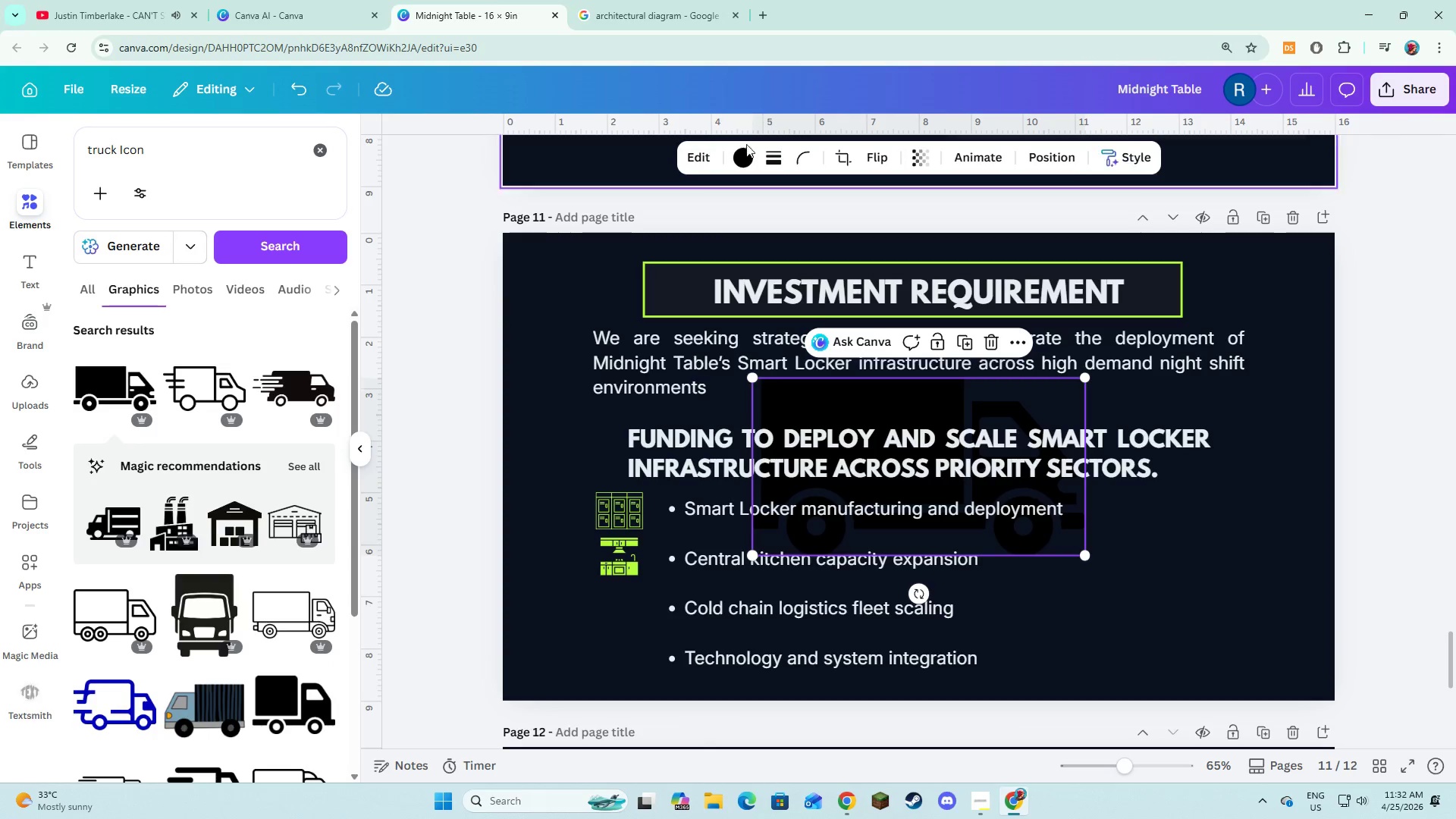 
left_click([742, 158])
 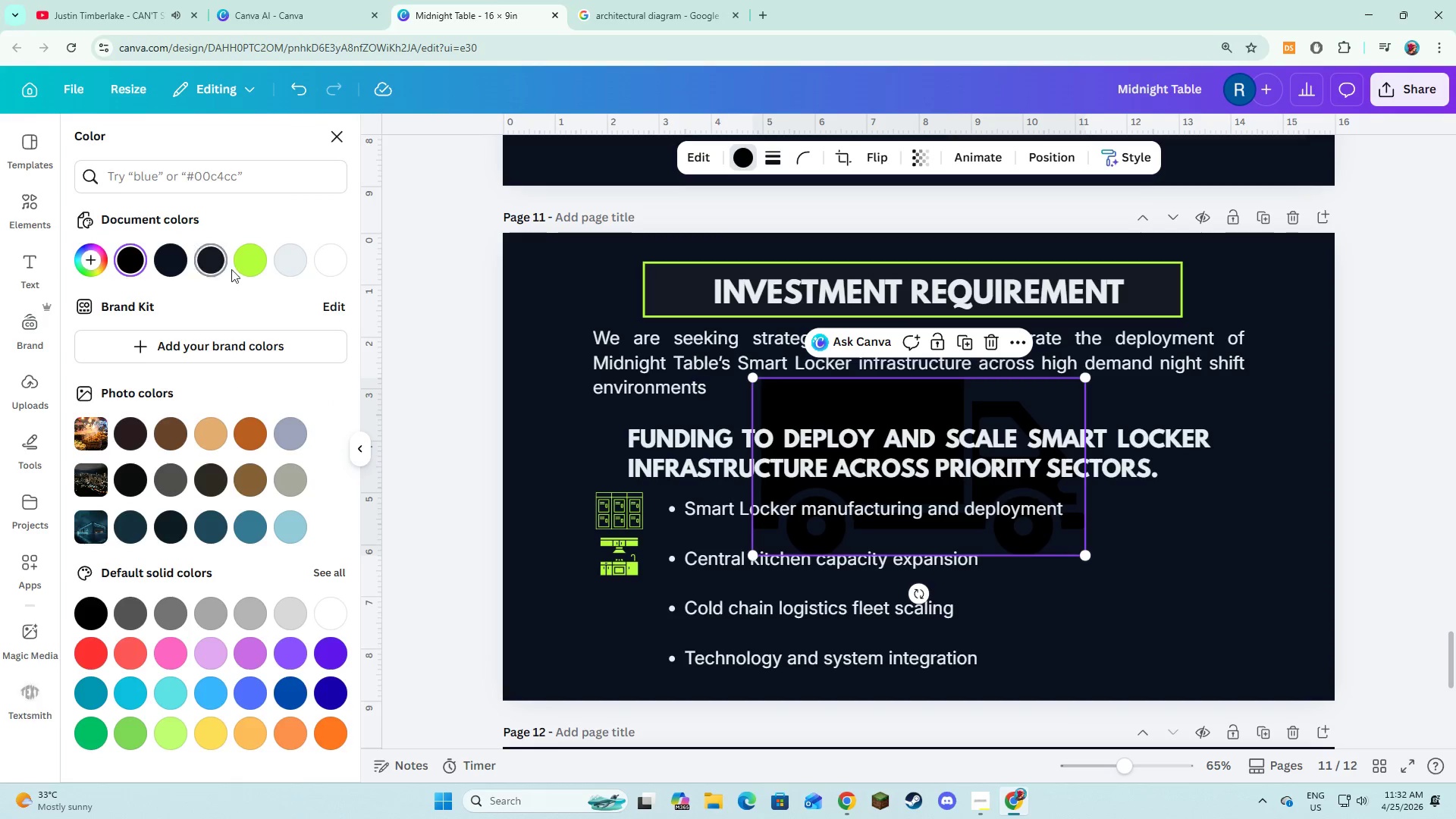 
left_click([240, 265])
 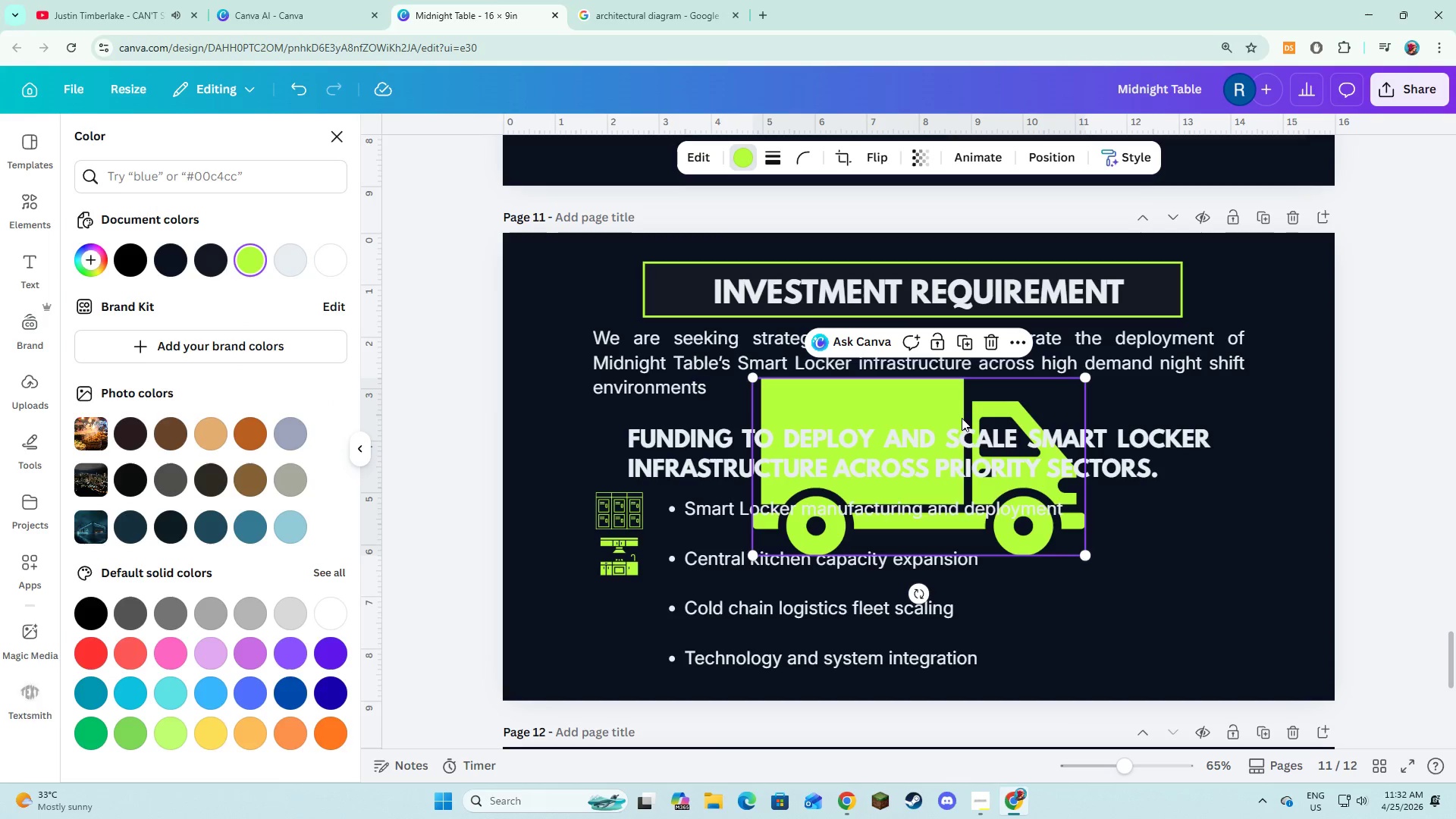 
left_click_drag(start_coordinate=[956, 404], to_coordinate=[852, 519])
 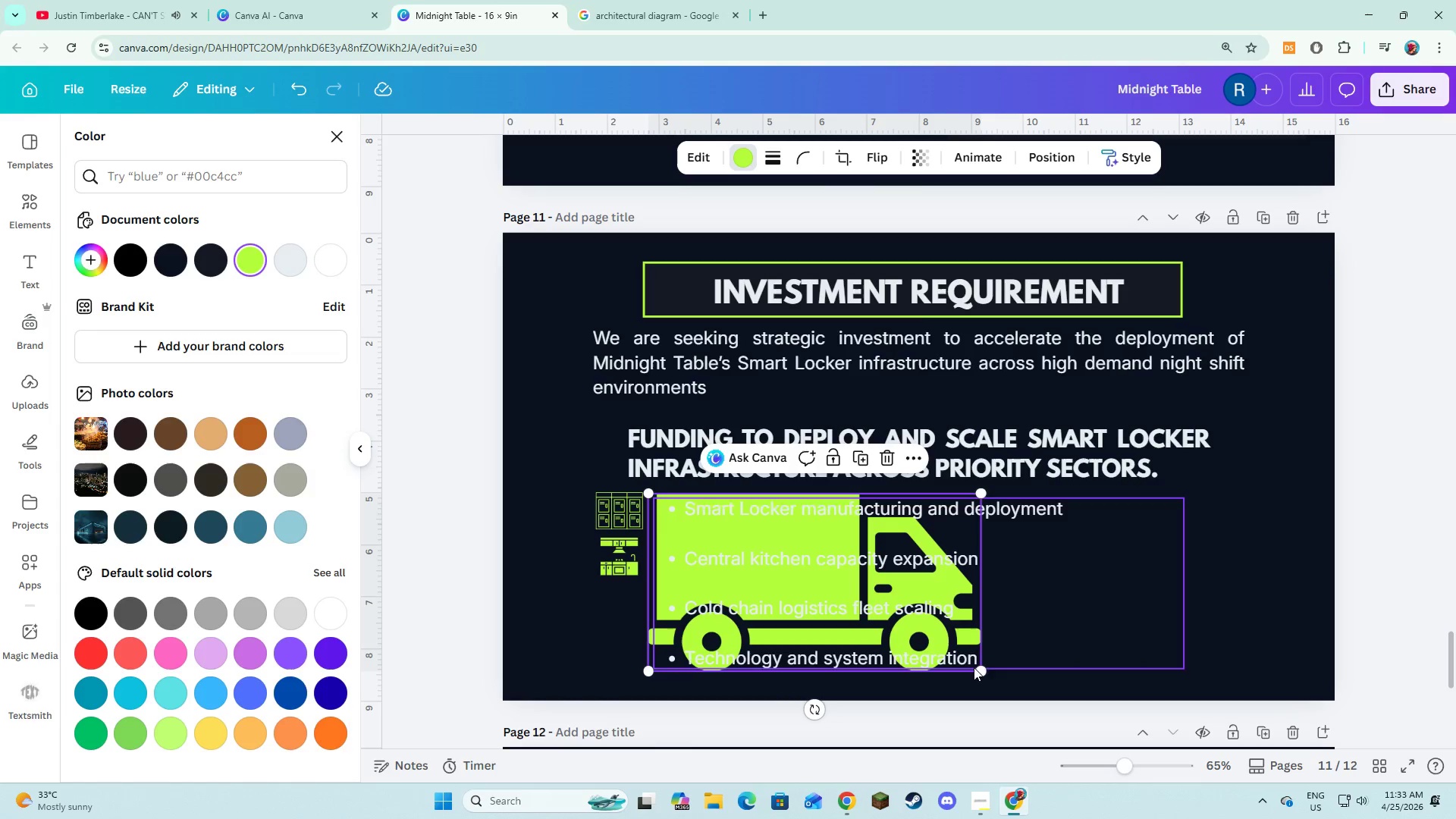 
left_click_drag(start_coordinate=[975, 667], to_coordinate=[722, 502])
 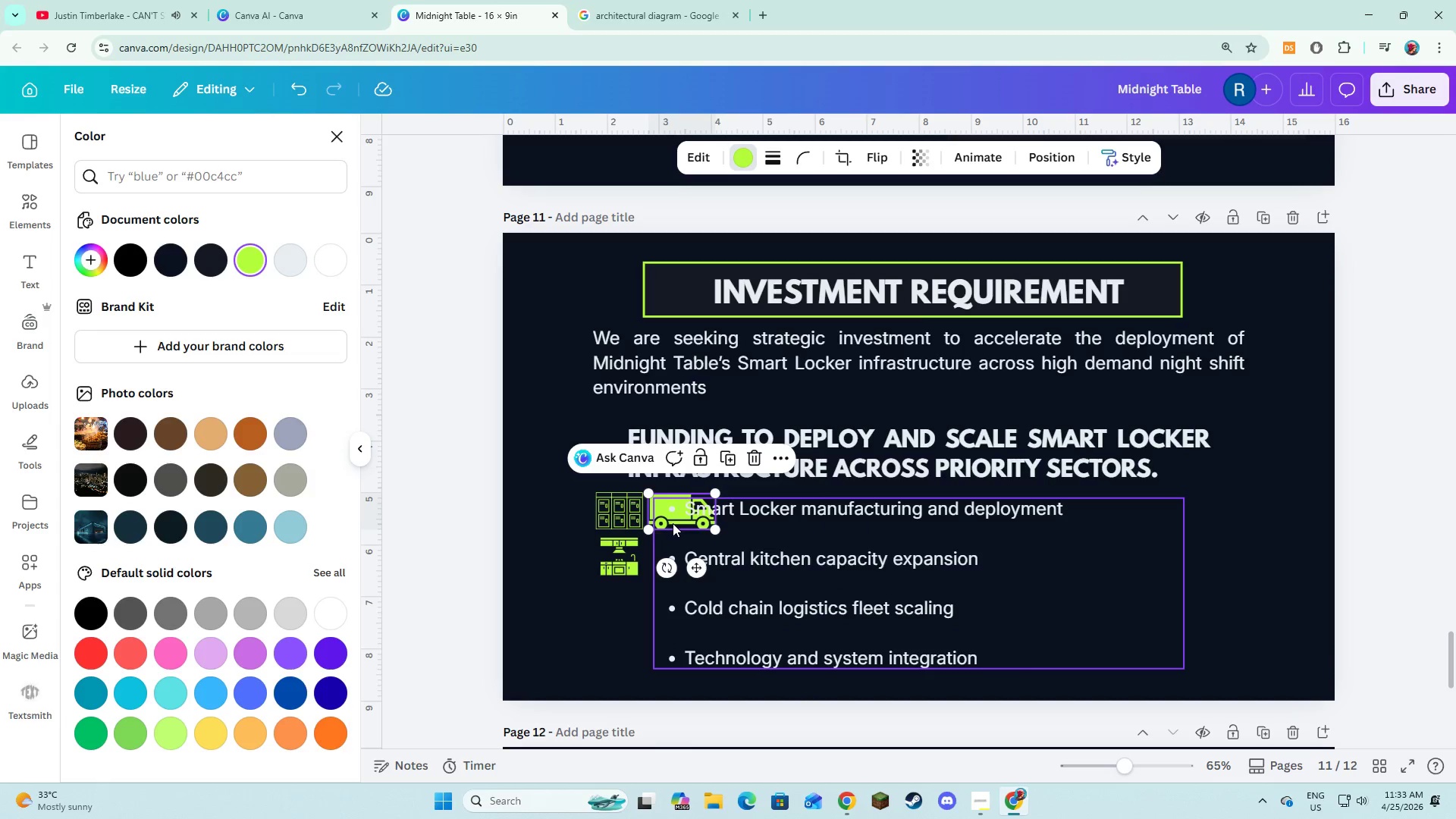 
left_click_drag(start_coordinate=[673, 523], to_coordinate=[610, 620])
 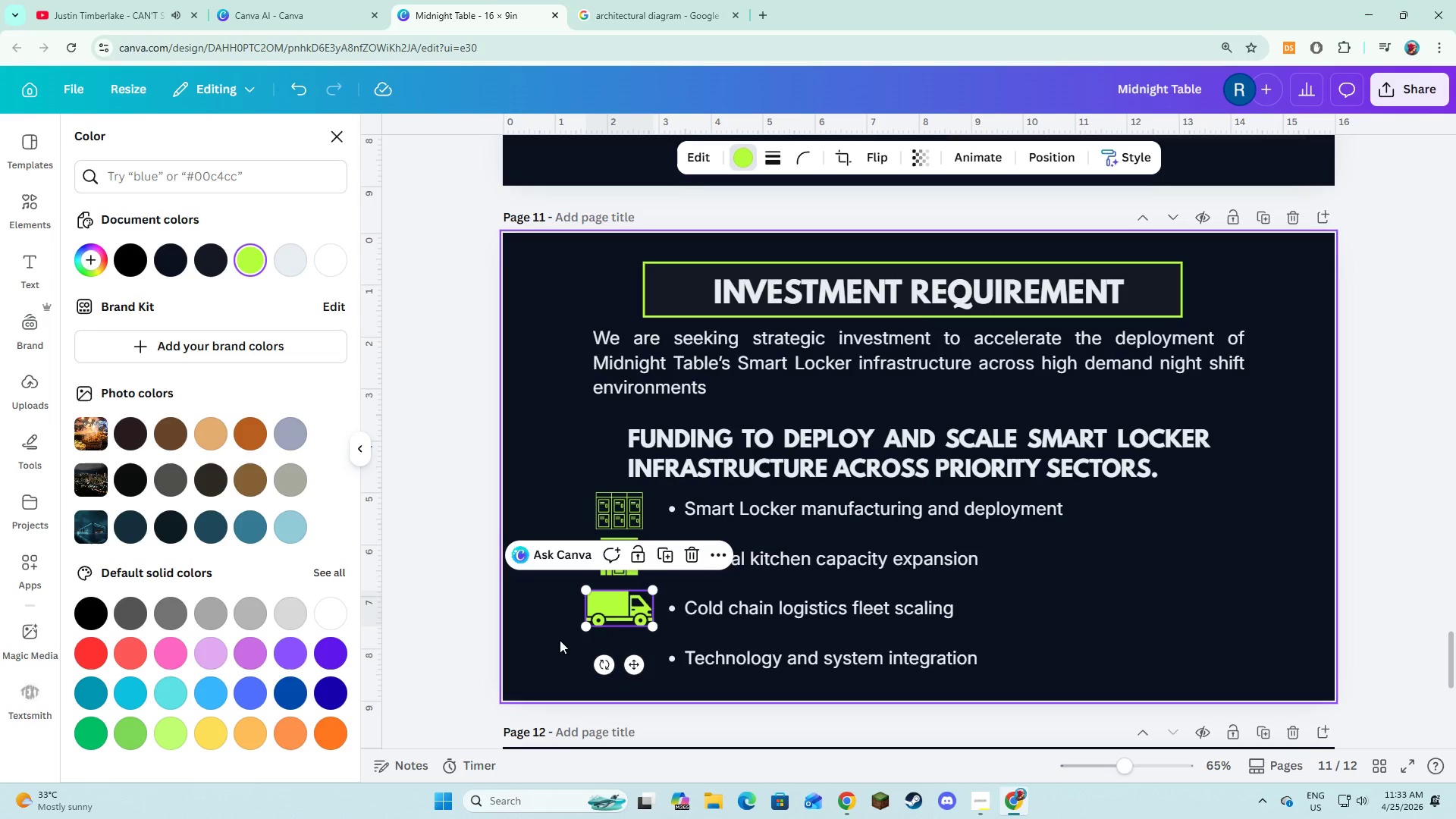 
left_click([555, 640])
 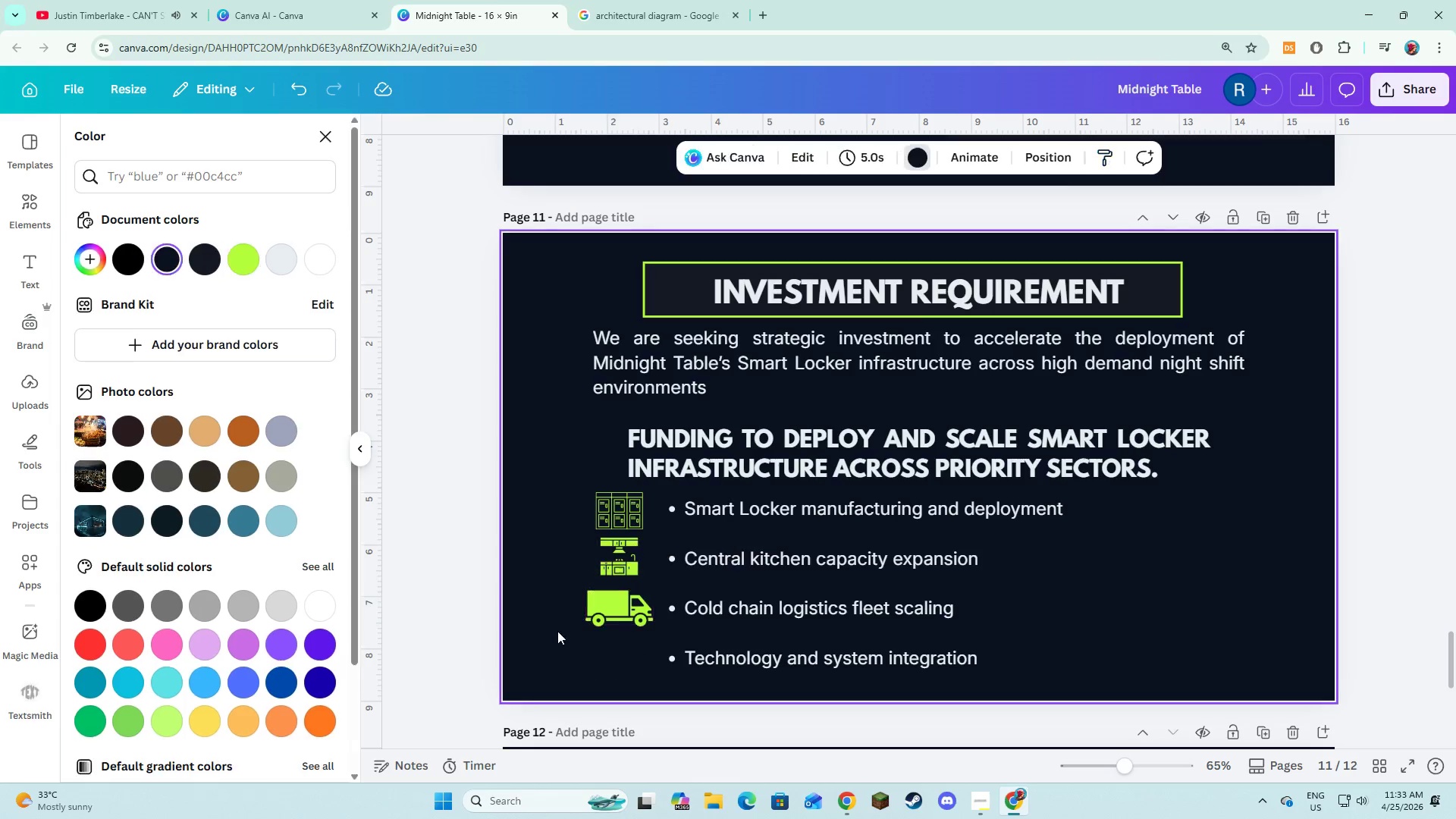 
left_click([556, 631])
 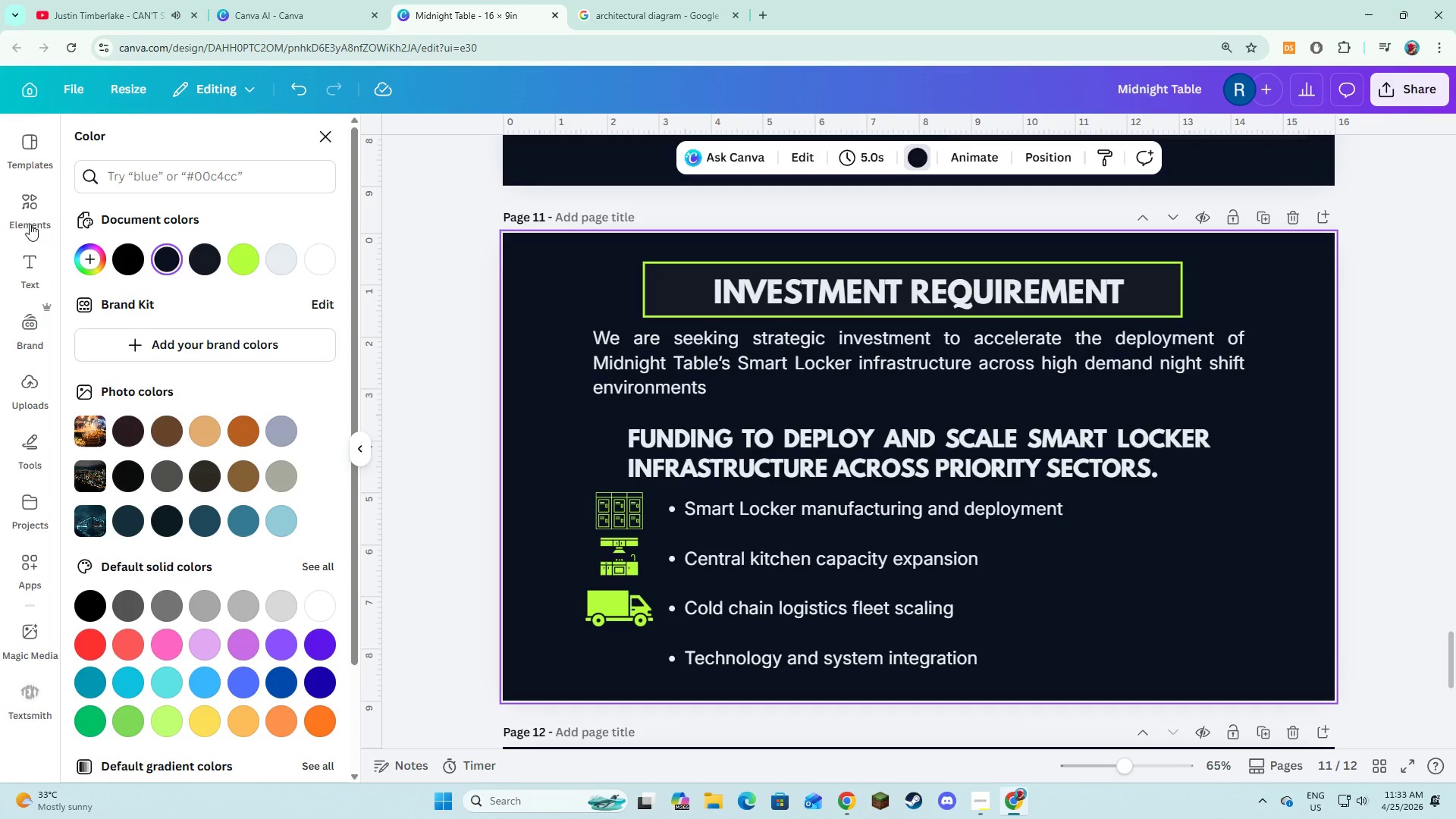 
wait(6.58)
 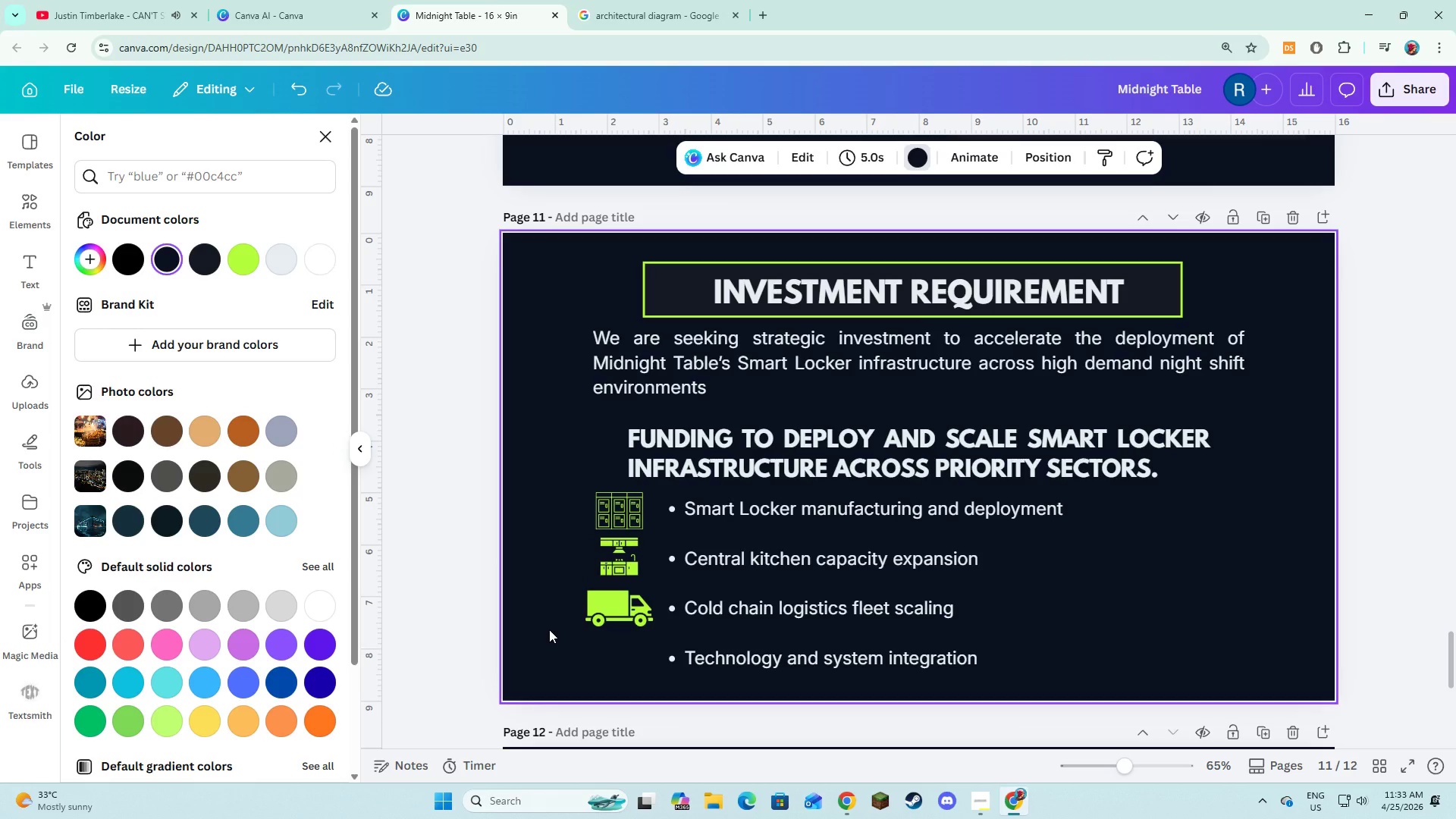 
left_click_drag(start_coordinate=[117, 152], to_coordinate=[80, 153])
 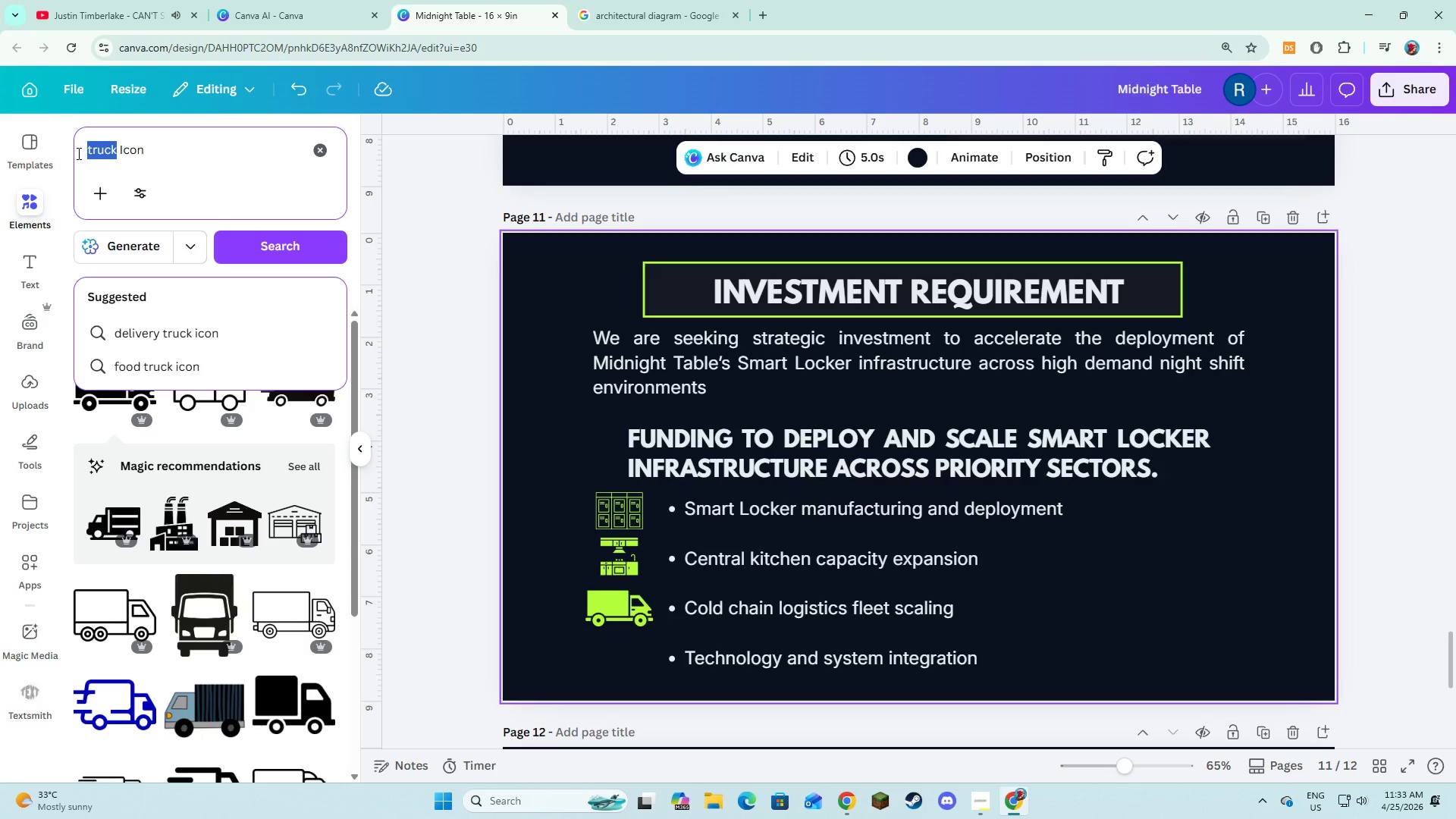 
type(dat)
 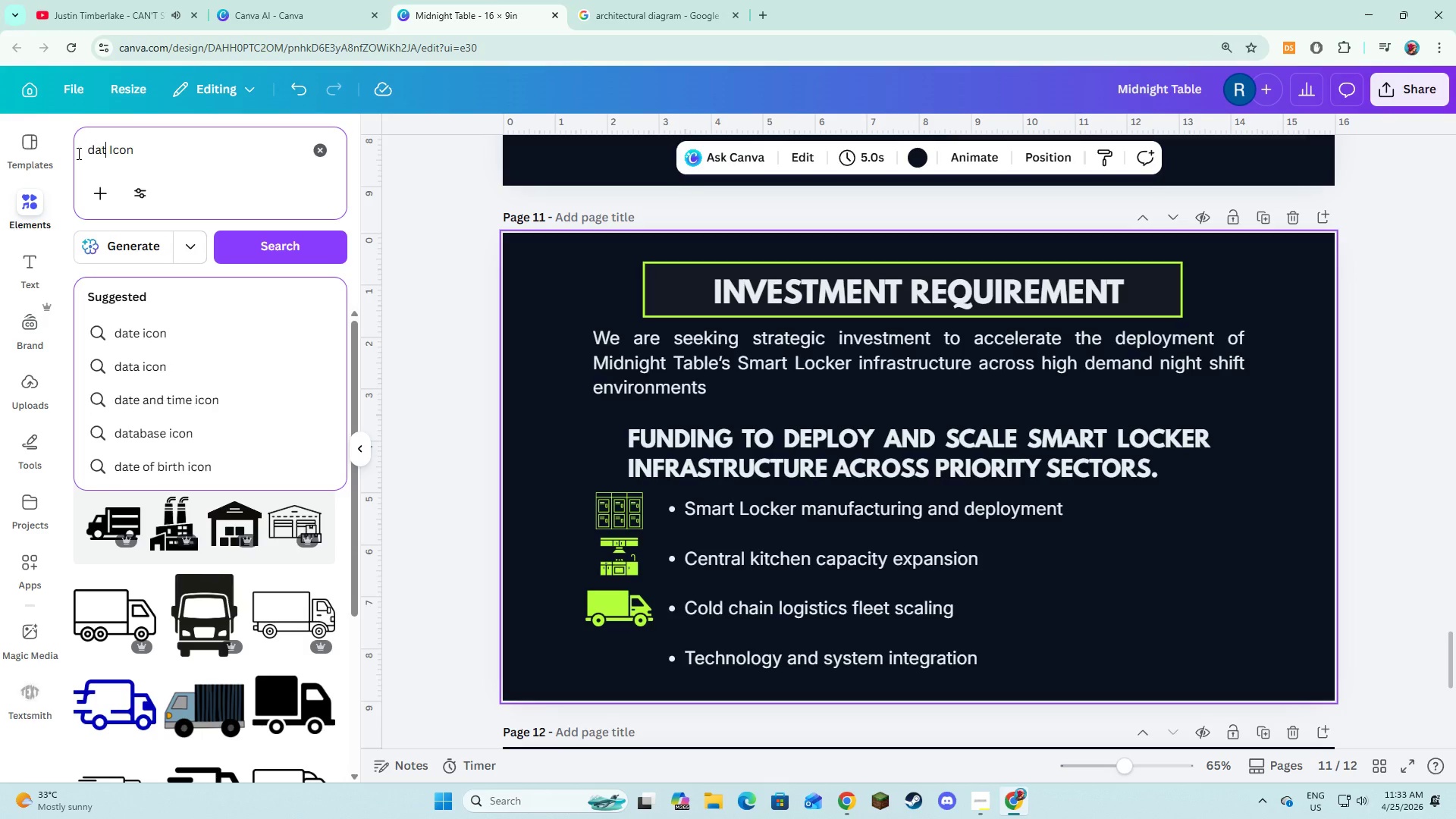 
key(A)
 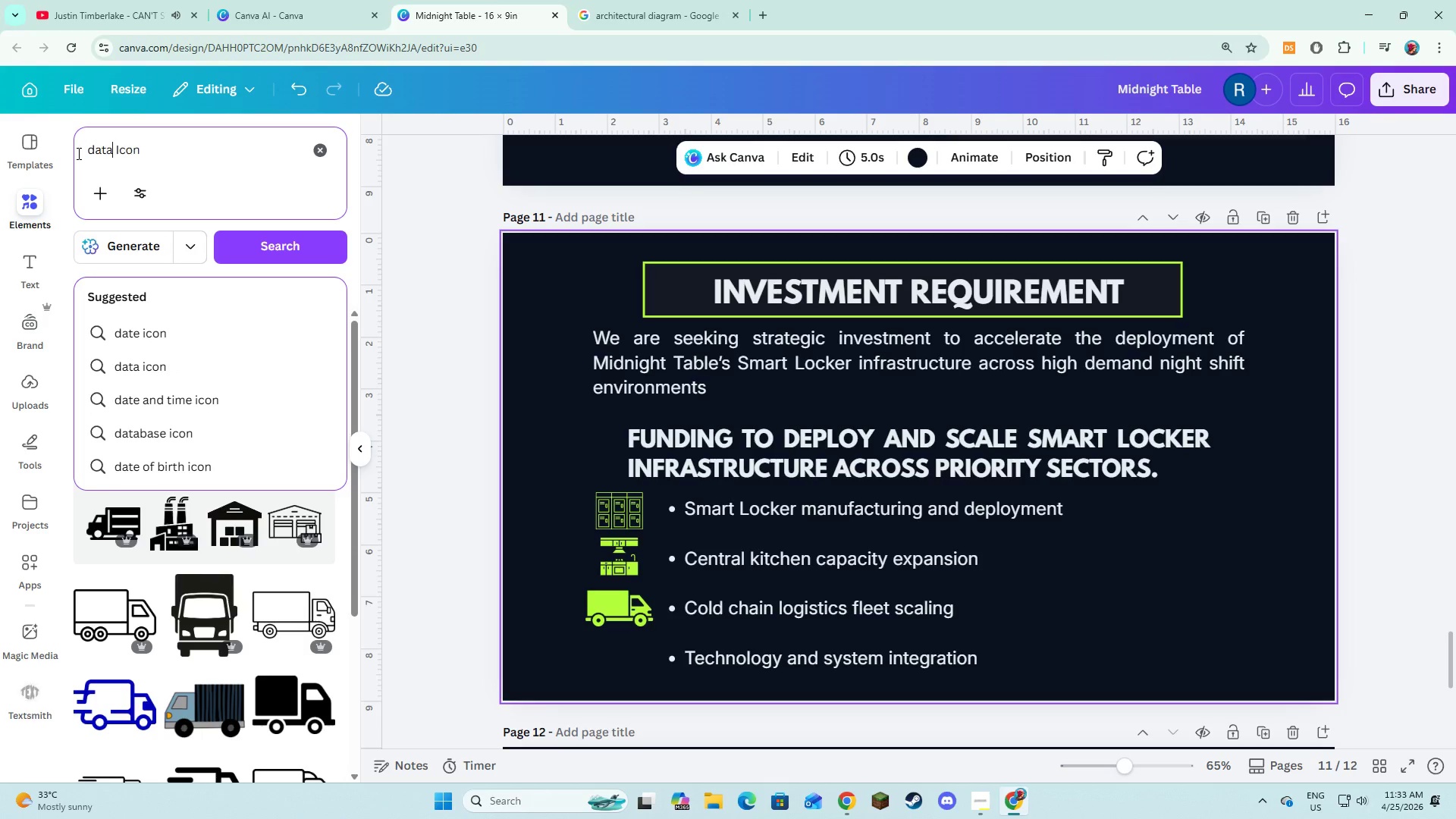 
key(Space)
 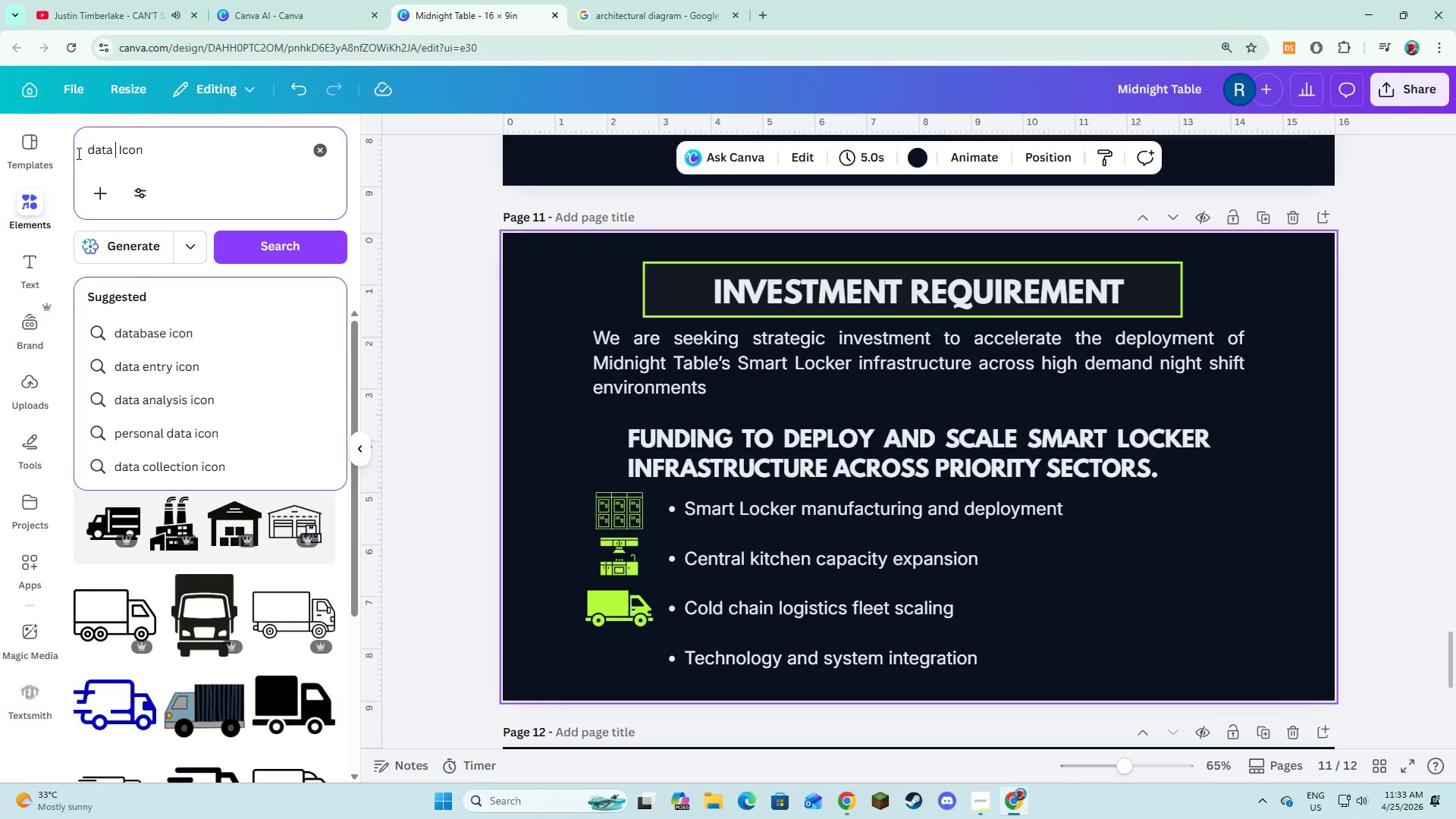 
key(Enter)
 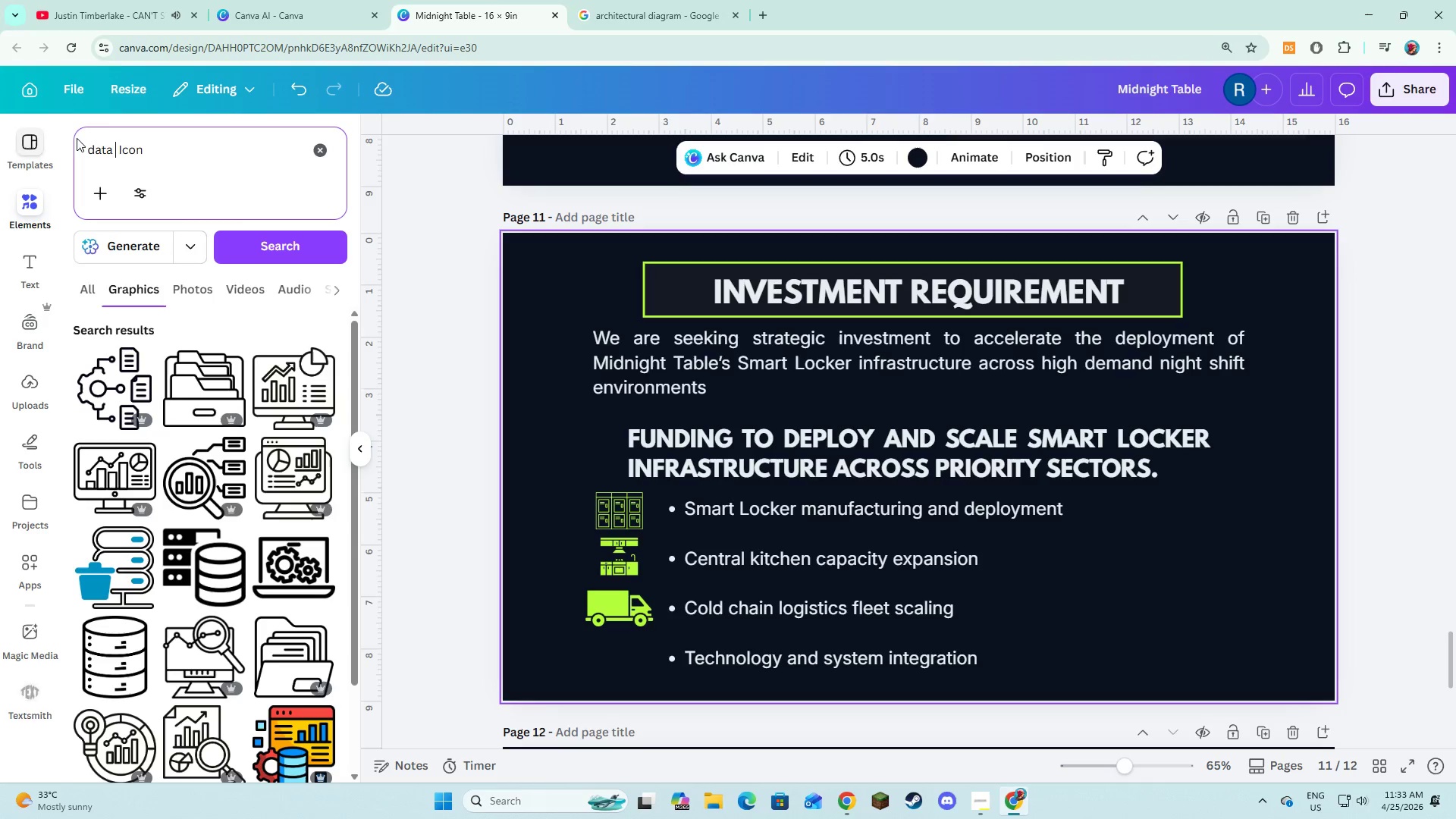 
wait(12.62)
 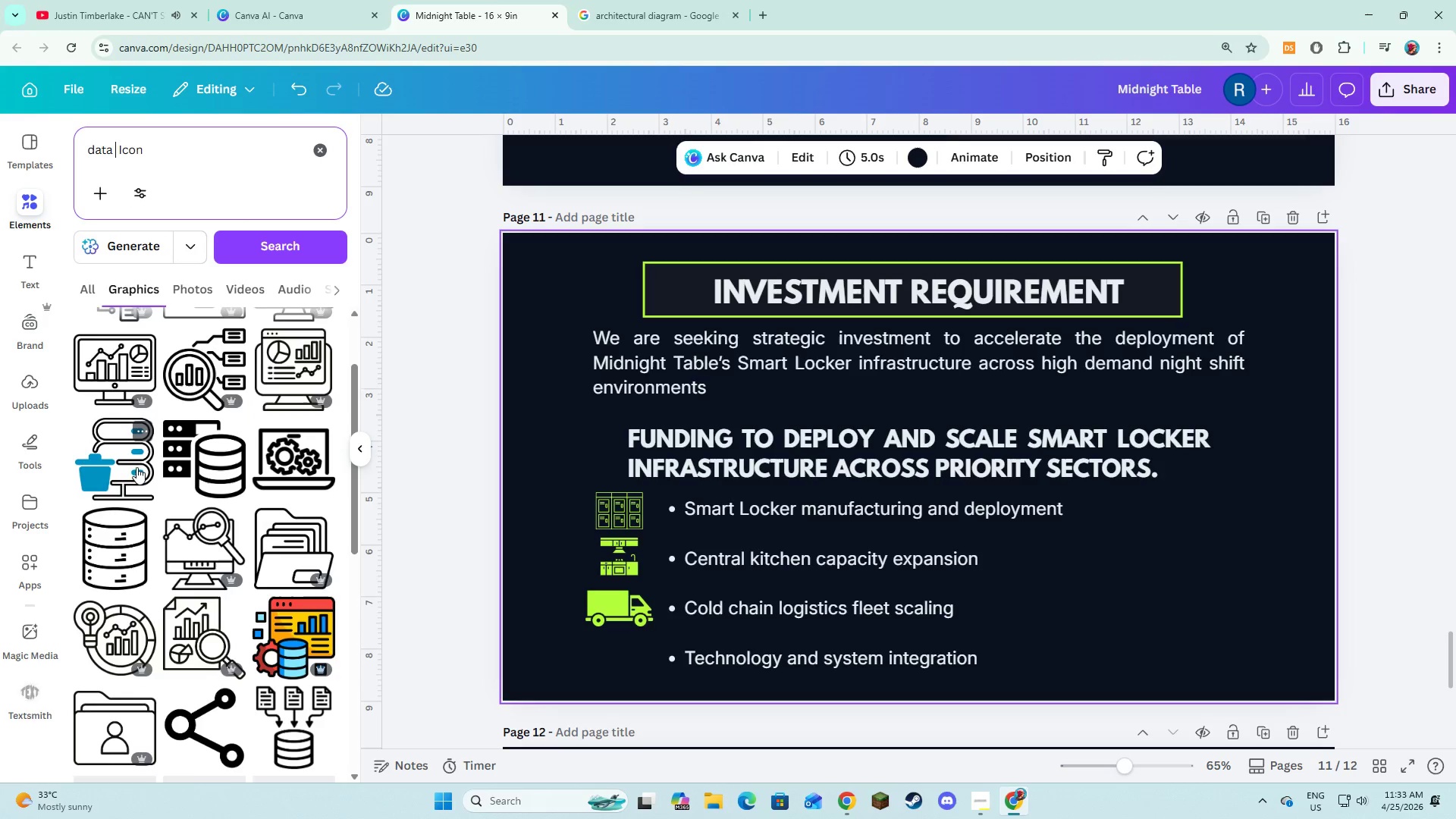 
left_click([115, 638])
 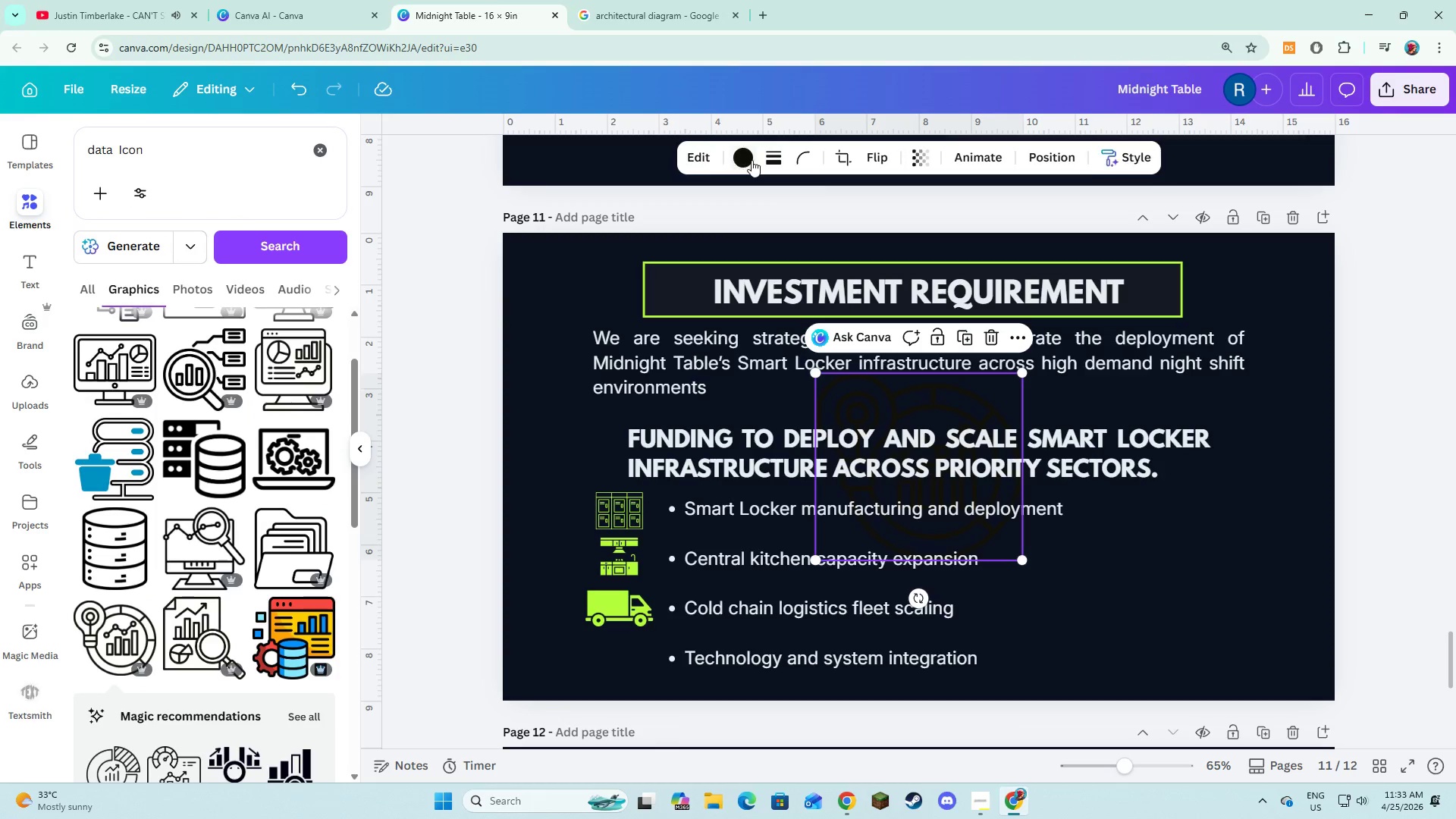 
left_click([752, 160])
 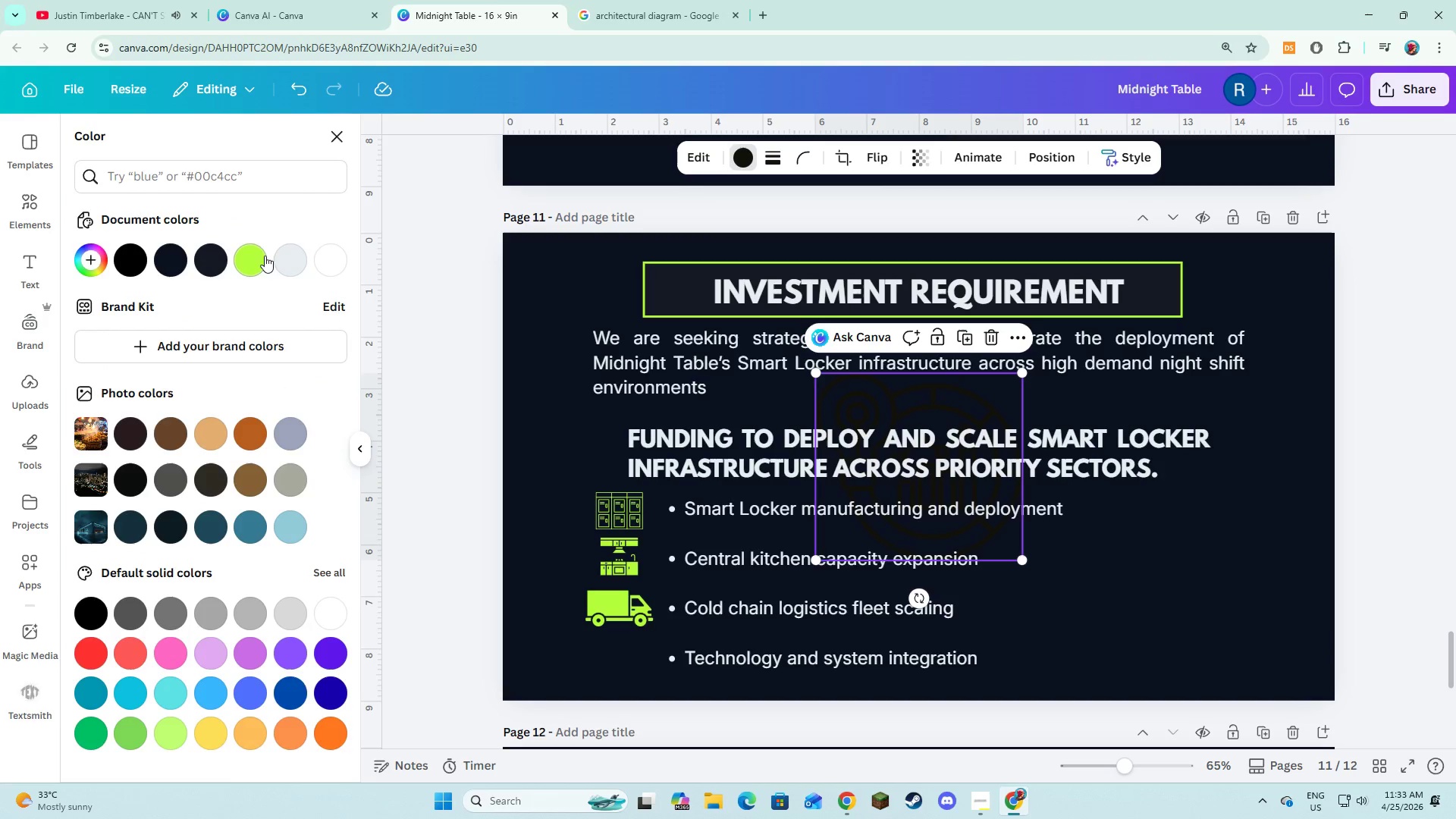 
left_click([255, 258])
 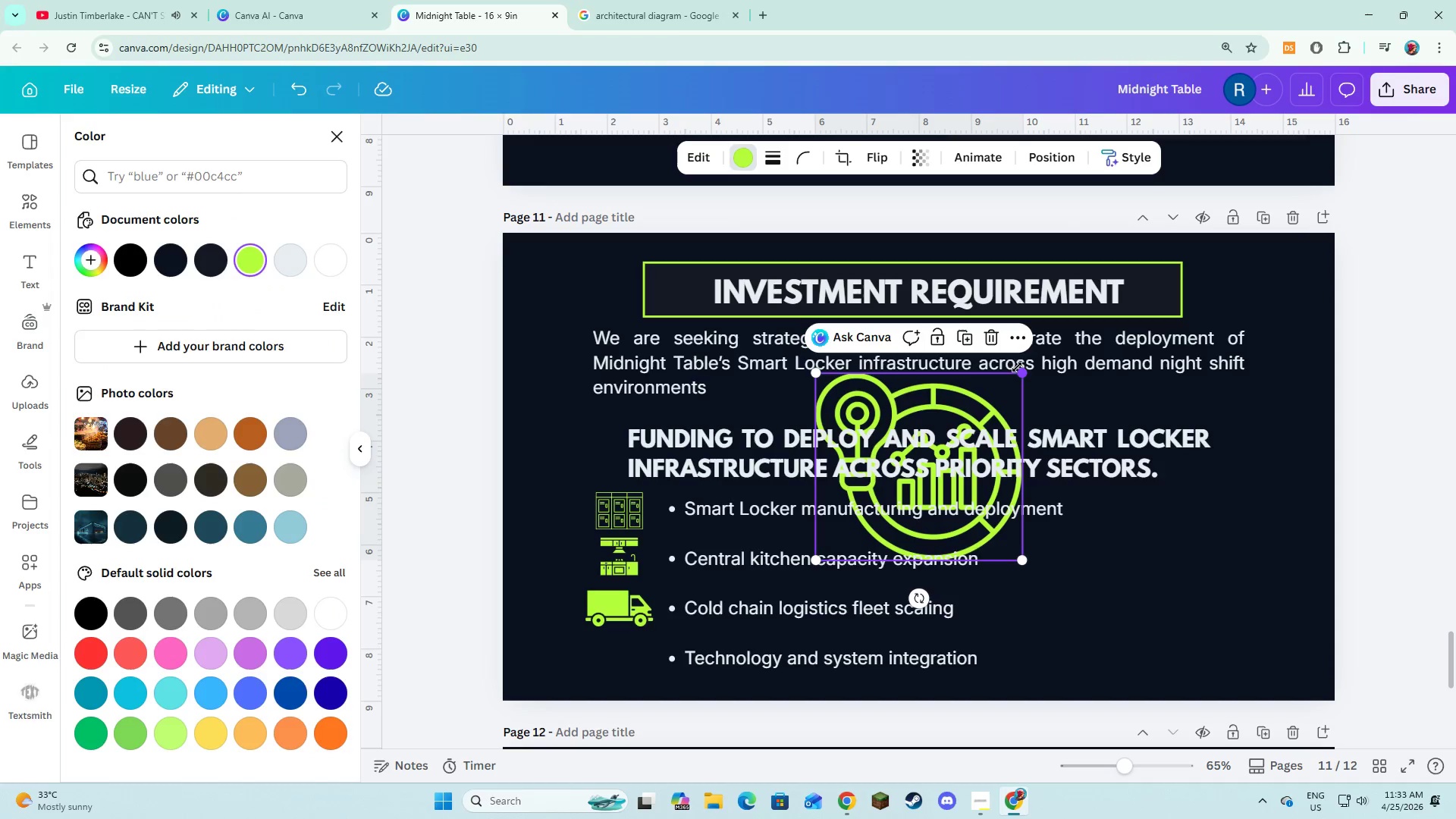 
left_click_drag(start_coordinate=[1020, 372], to_coordinate=[922, 516])
 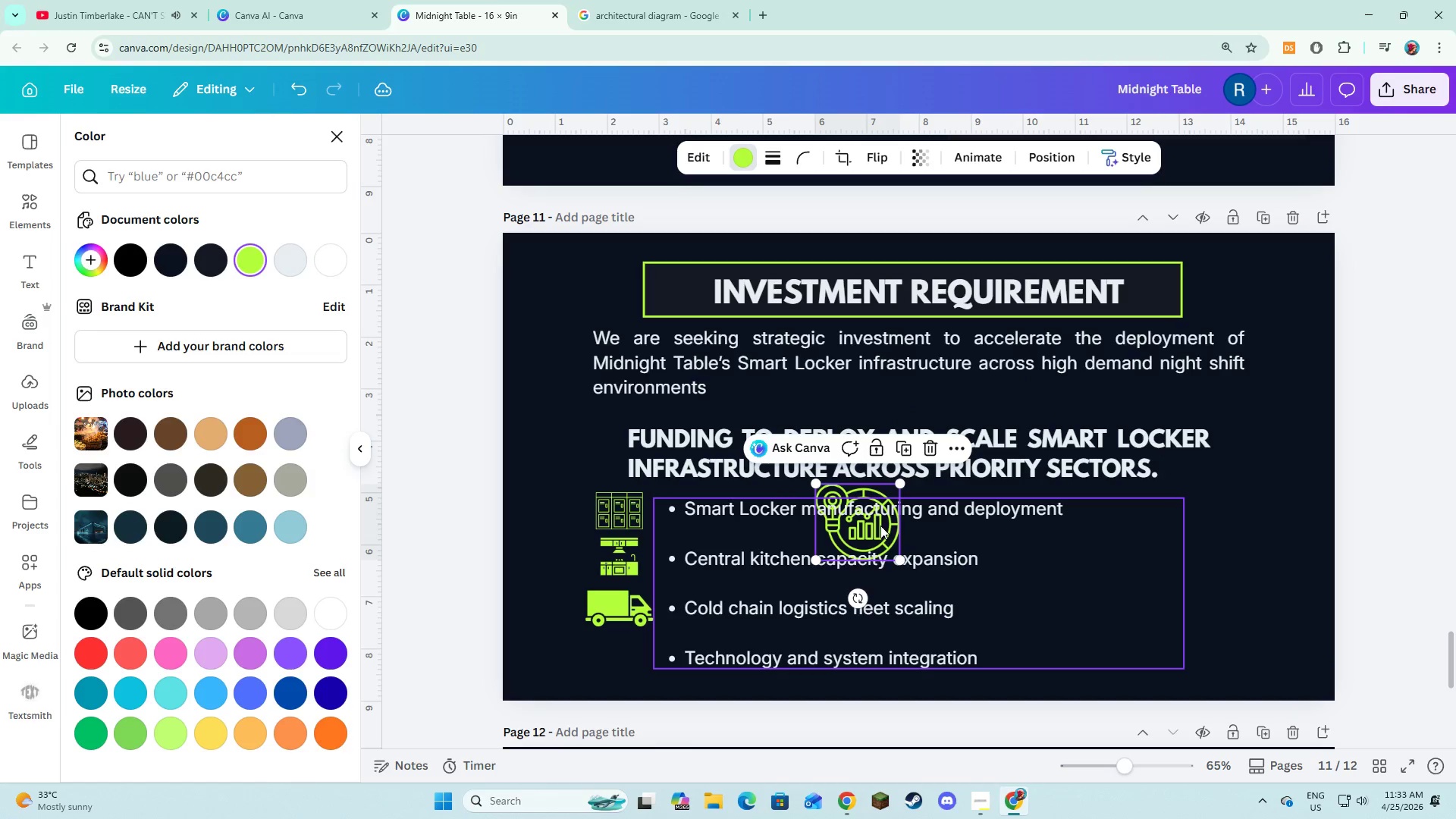 
scroll: coordinate [118, 475], scroll_direction: down, amount: 2.0
 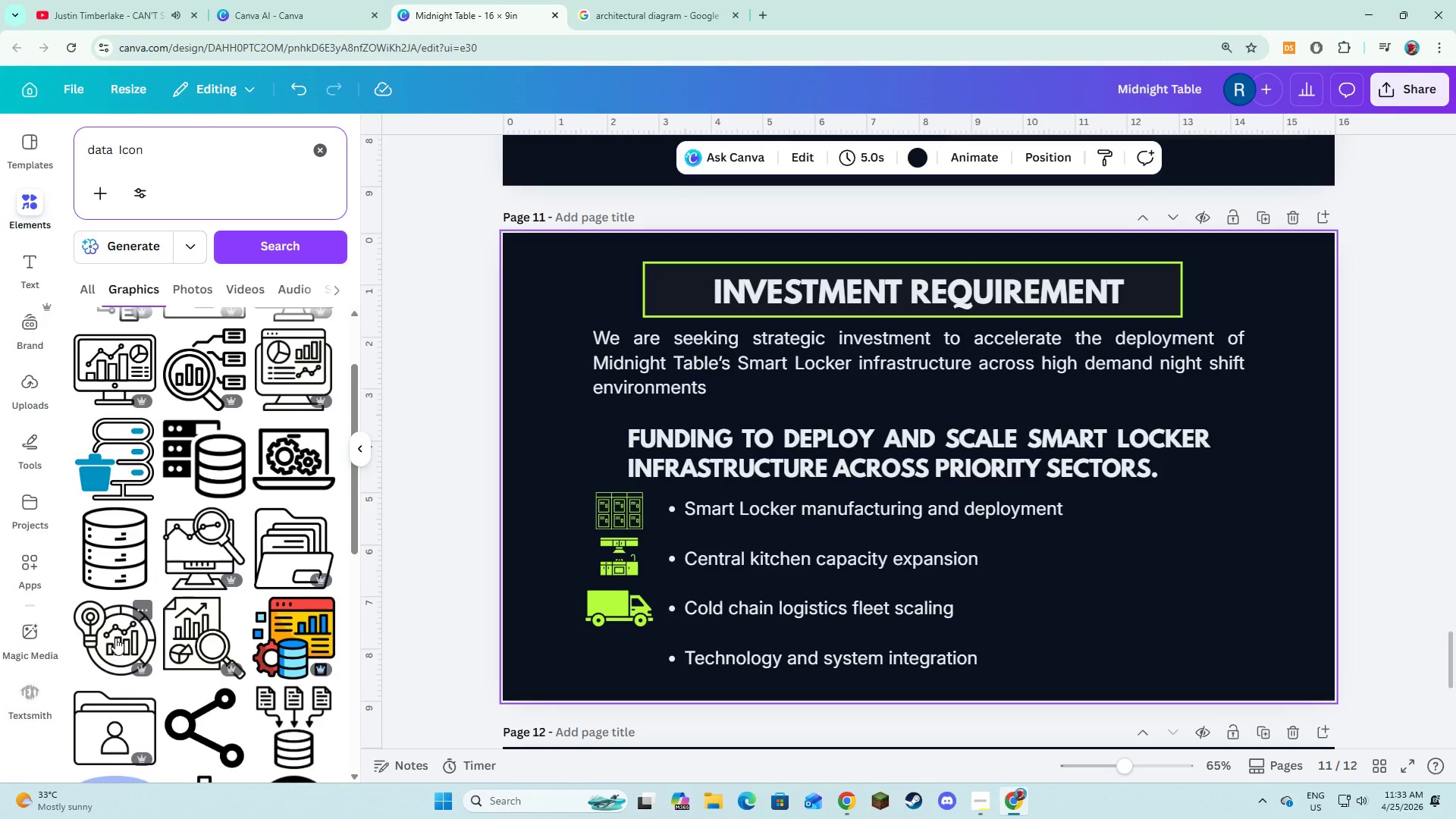 
left_click_drag(start_coordinate=[880, 525], to_coordinate=[720, 533])
 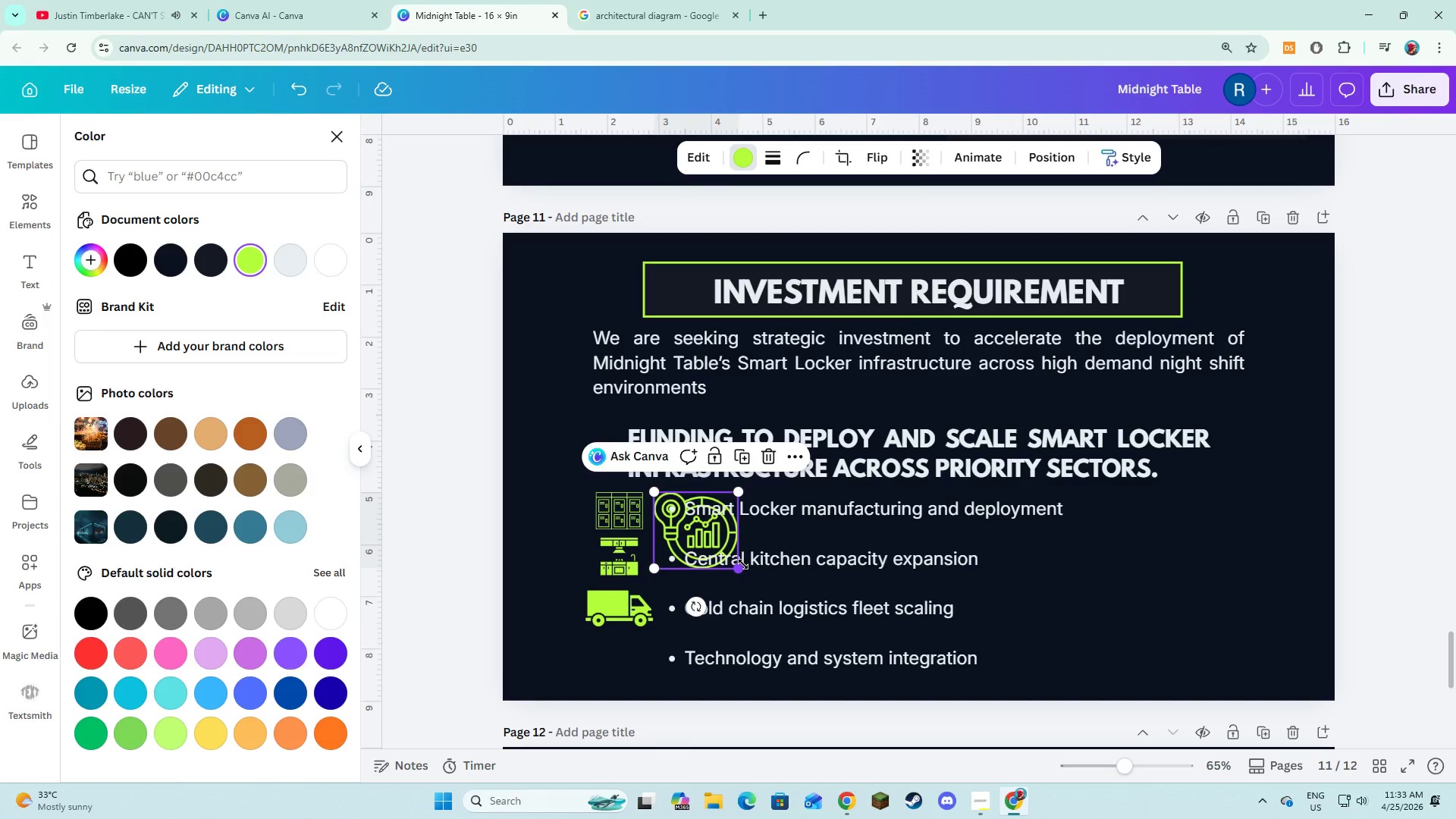 
left_click_drag(start_coordinate=[743, 564], to_coordinate=[704, 513])
 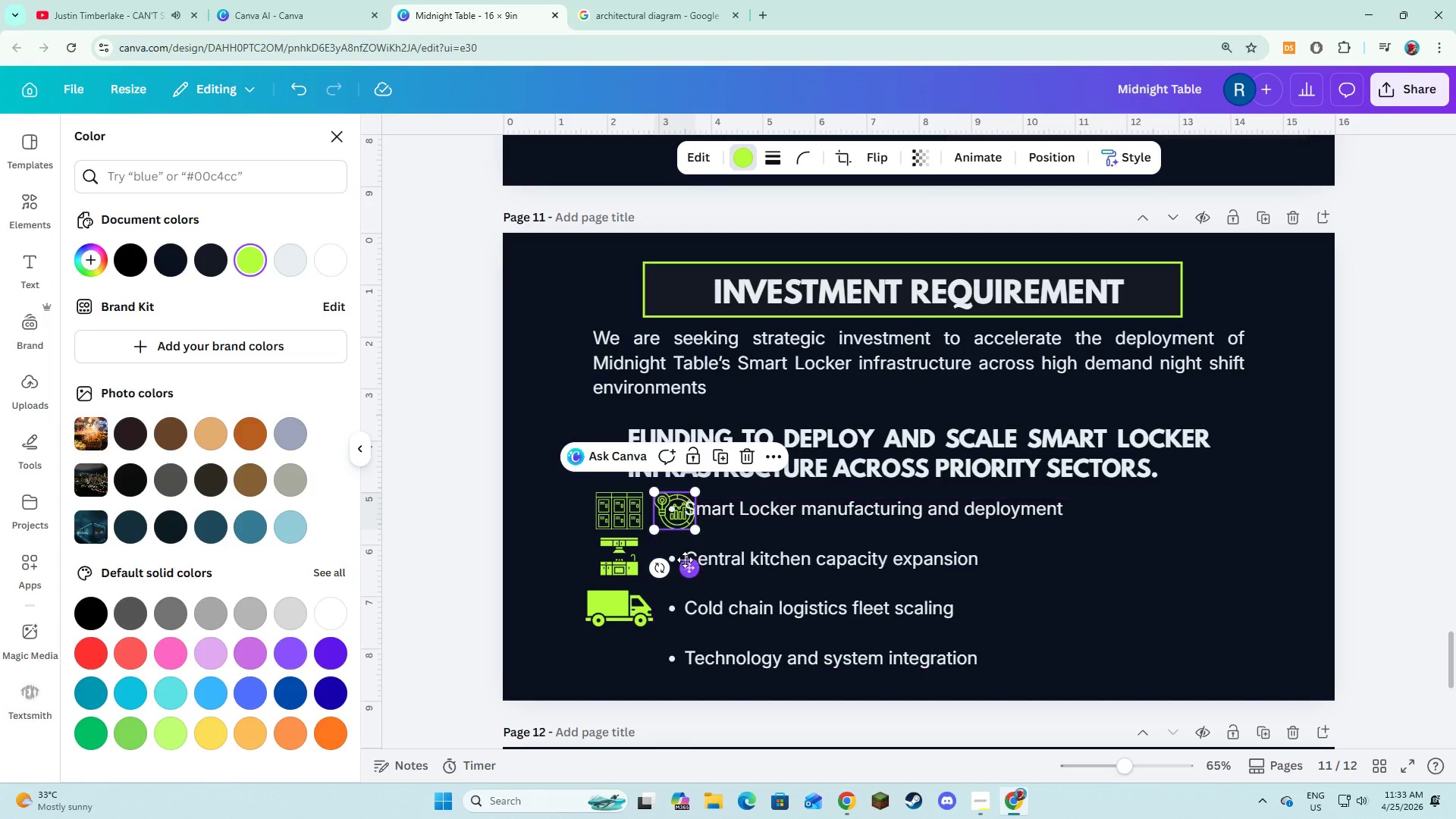 
left_click_drag(start_coordinate=[685, 560], to_coordinate=[634, 706])
 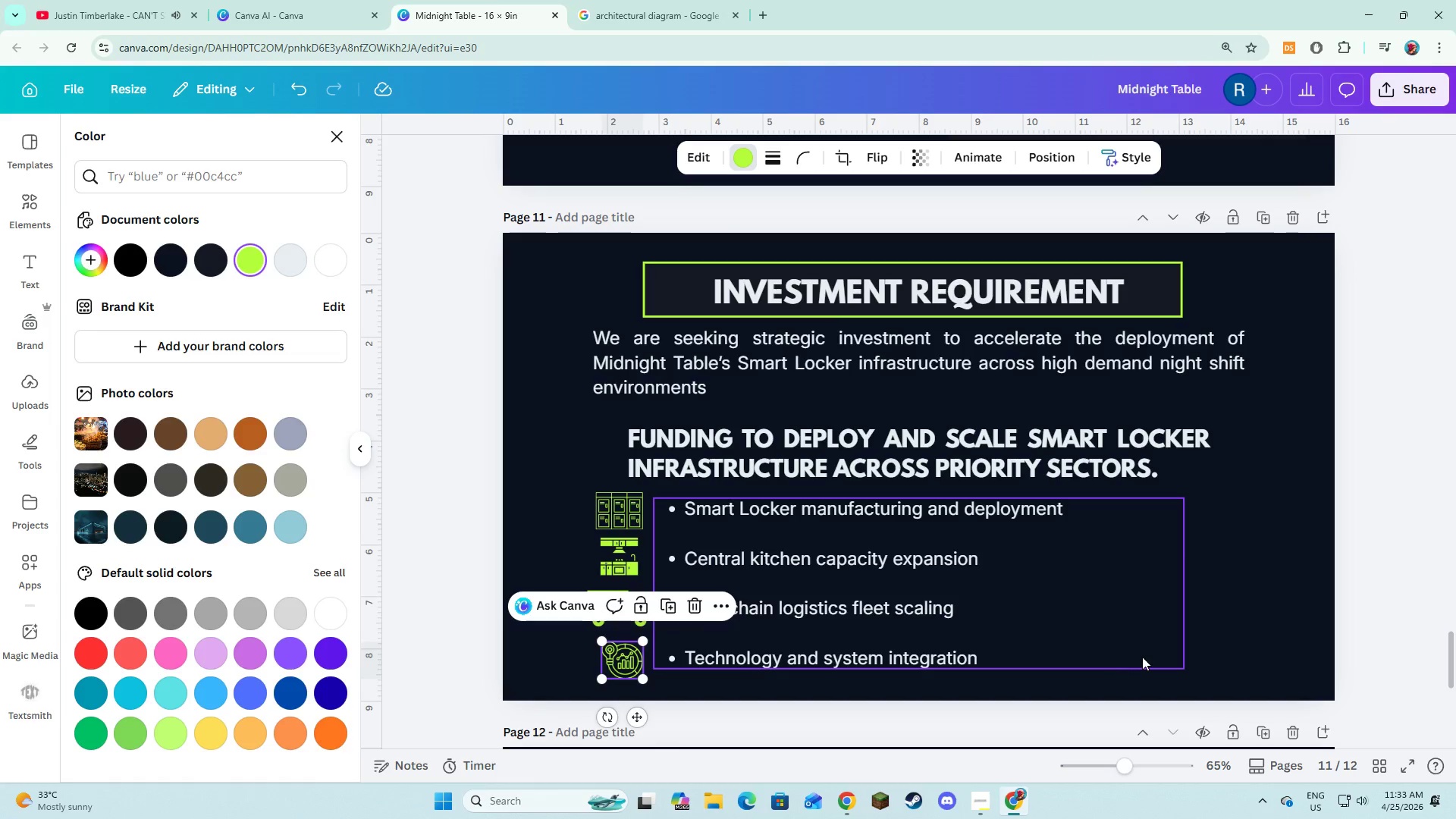 
left_click([1142, 657])
 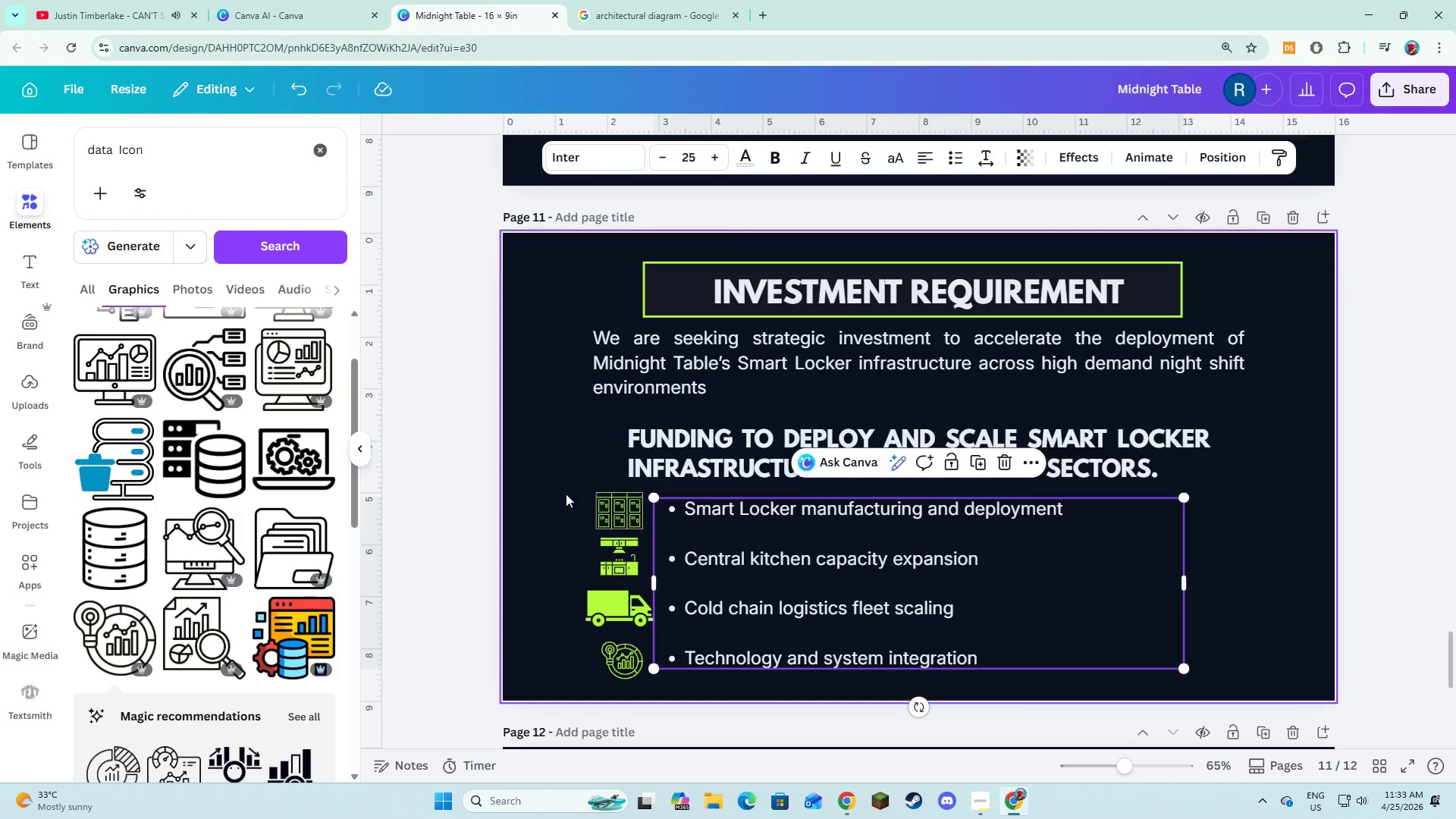 
left_click_drag(start_coordinate=[560, 506], to_coordinate=[835, 626])
 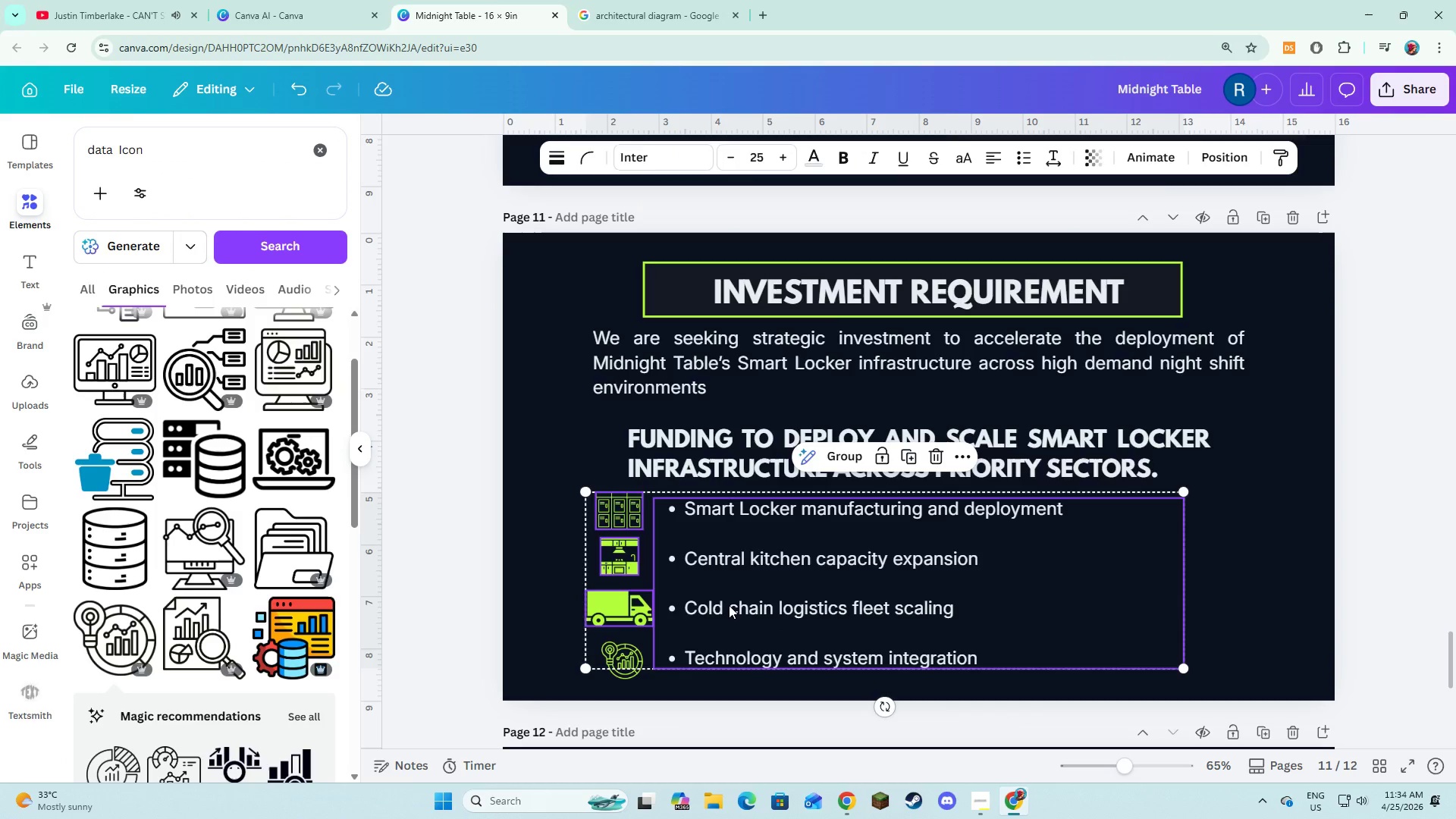 
left_click([729, 605])
 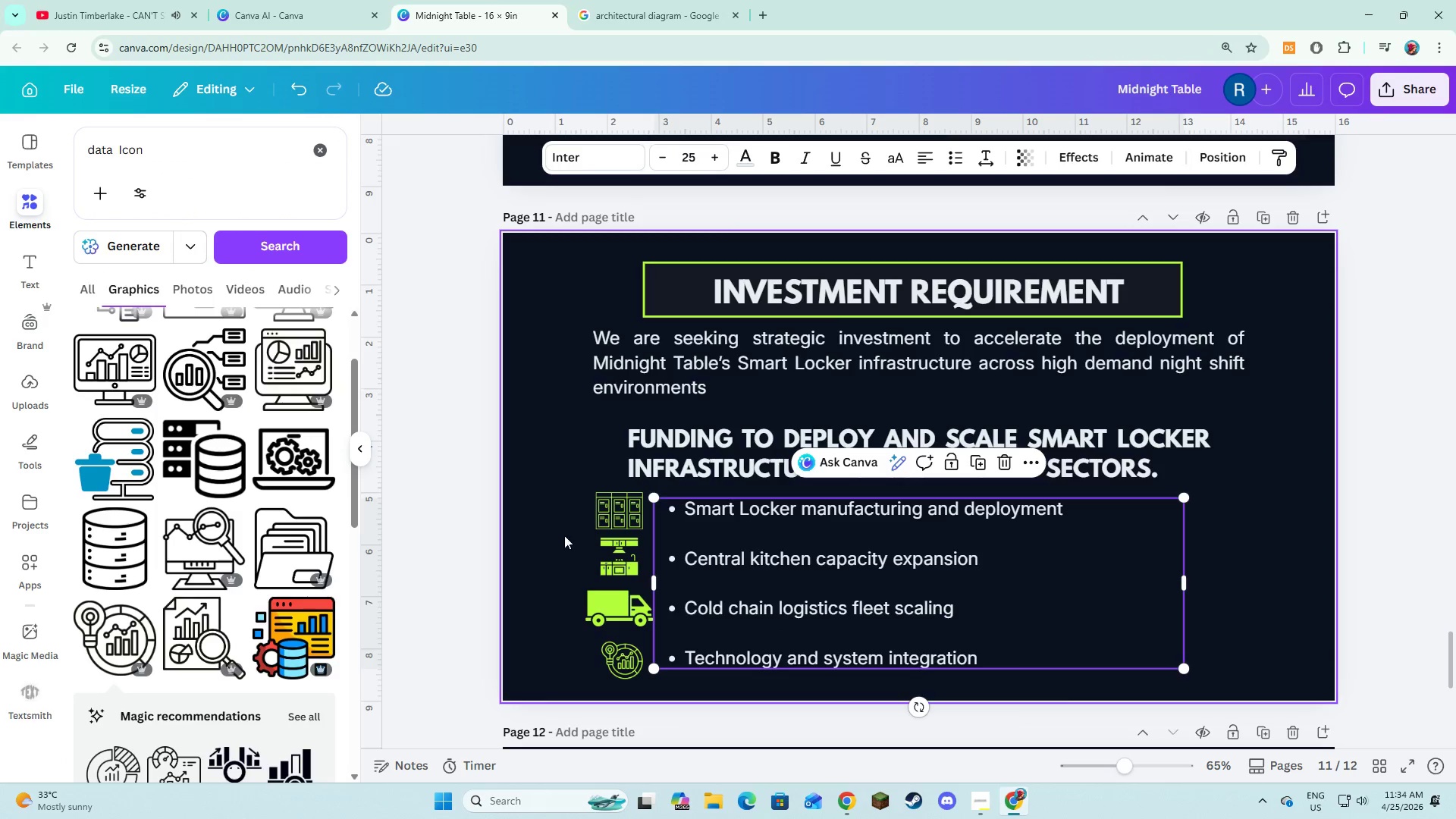 
left_click_drag(start_coordinate=[563, 513], to_coordinate=[713, 661])
 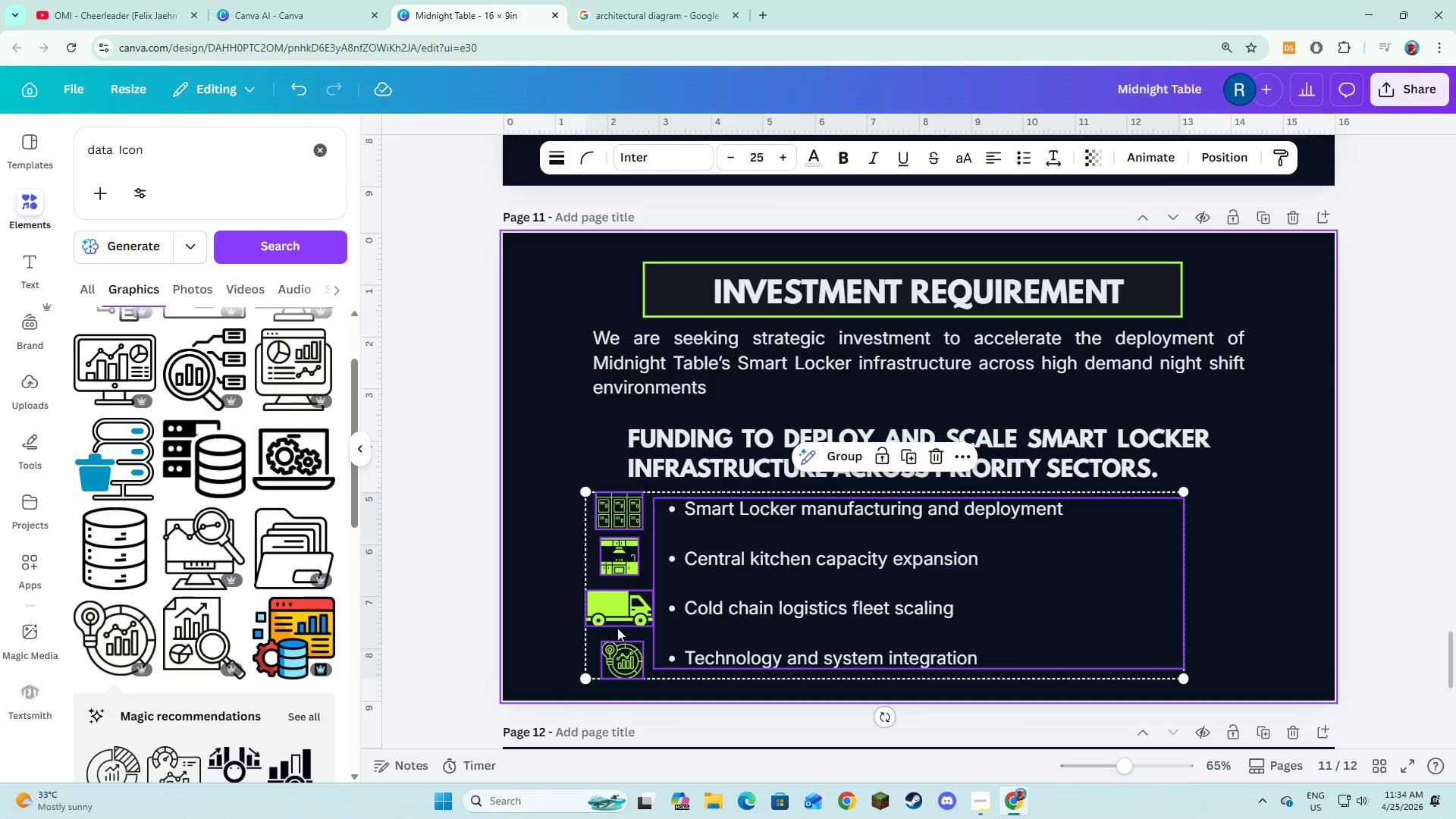 
left_click_drag(start_coordinate=[701, 617], to_coordinate=[735, 617])
 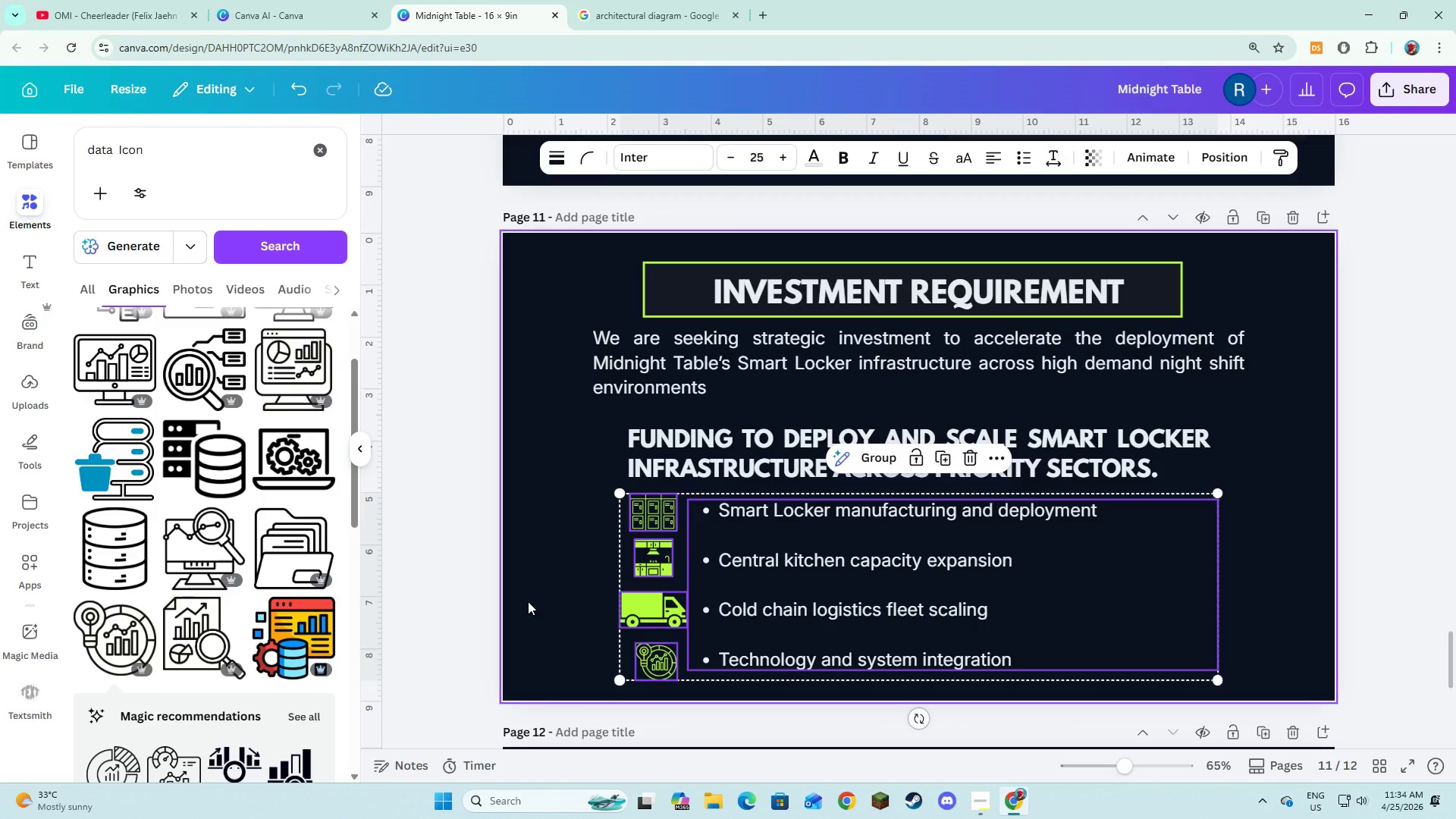 
left_click([528, 601])
 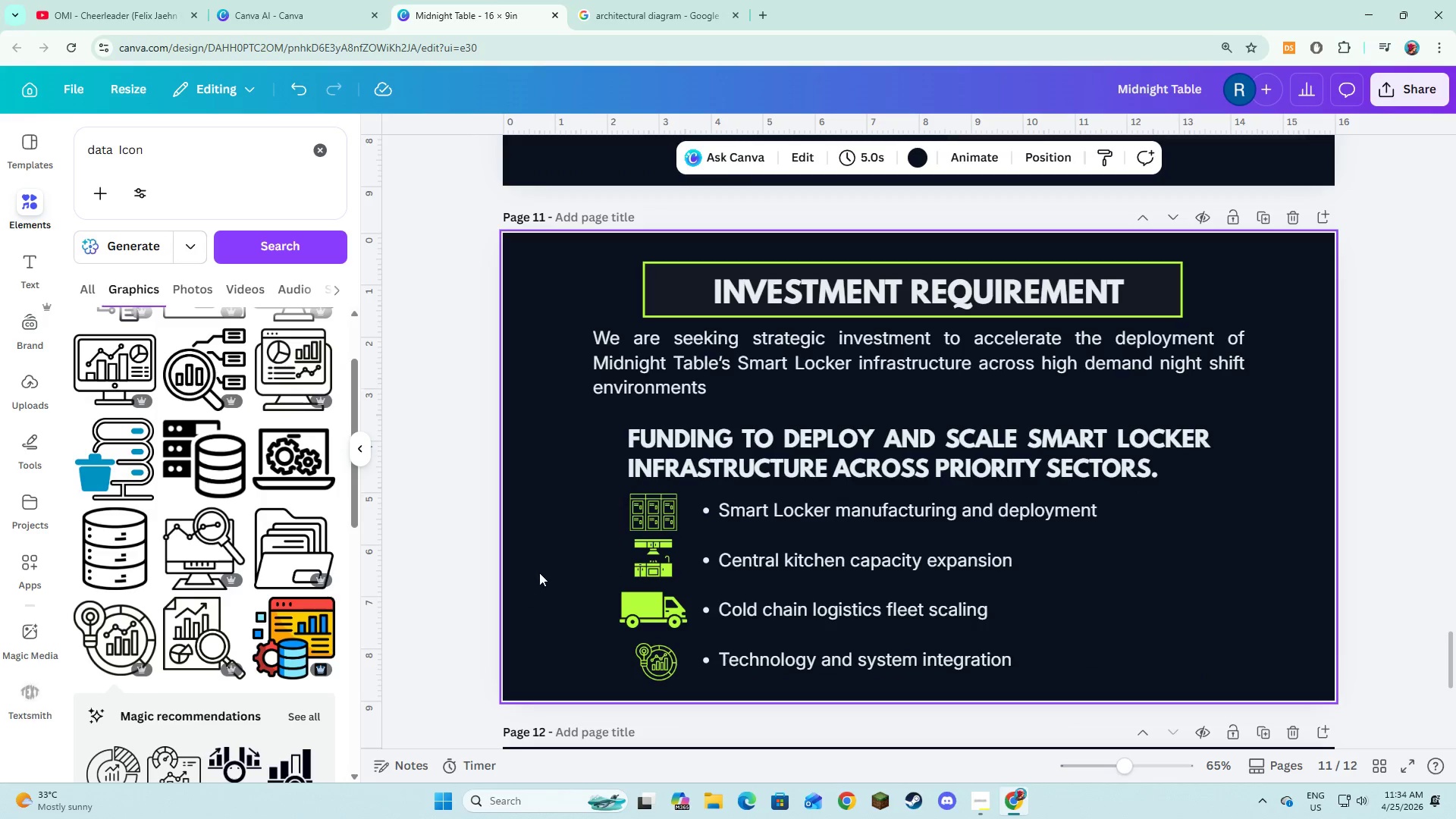 
left_click([585, 627])
 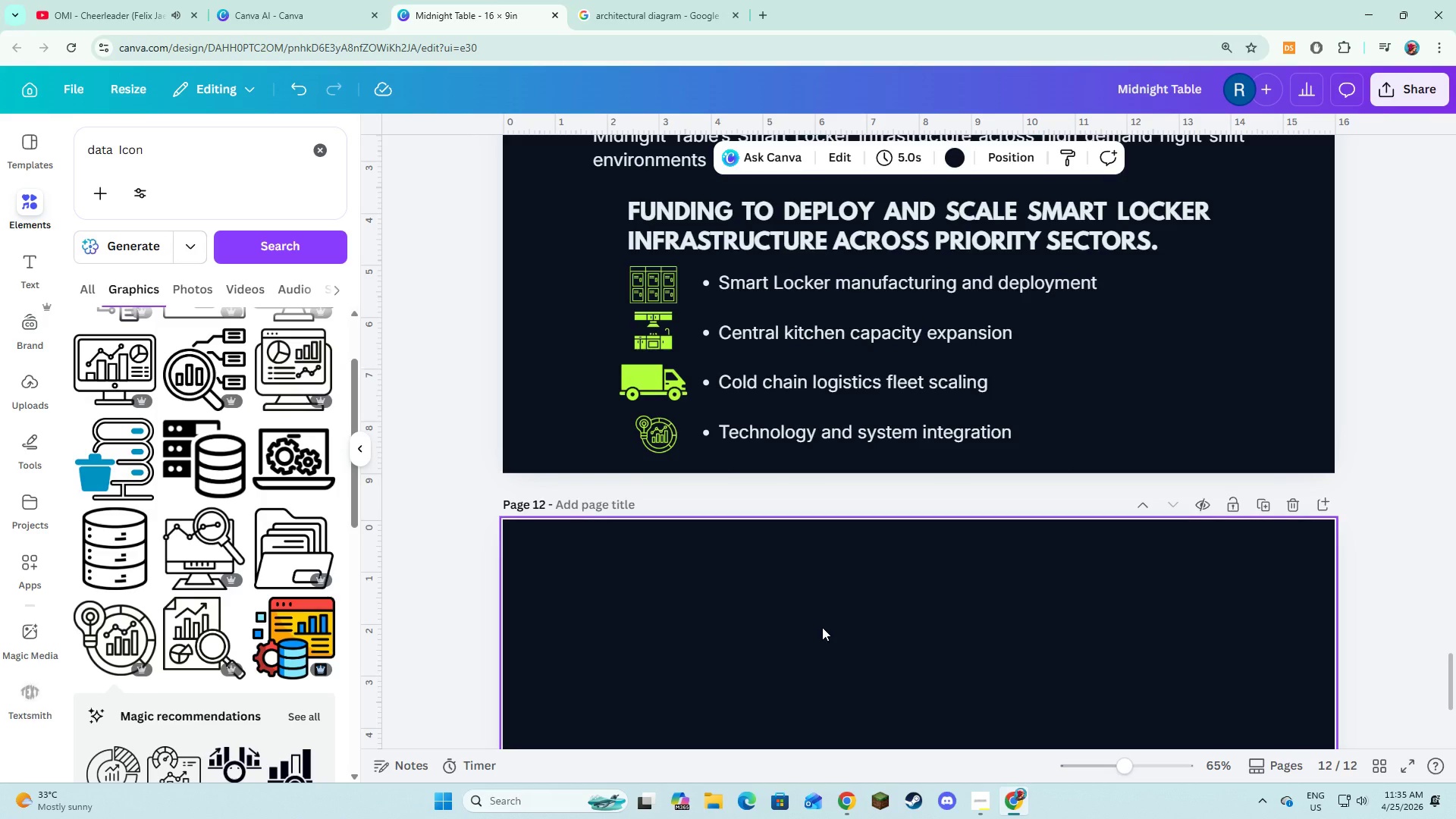 
scroll: coordinate [569, 557], scroll_direction: down, amount: 3.0
 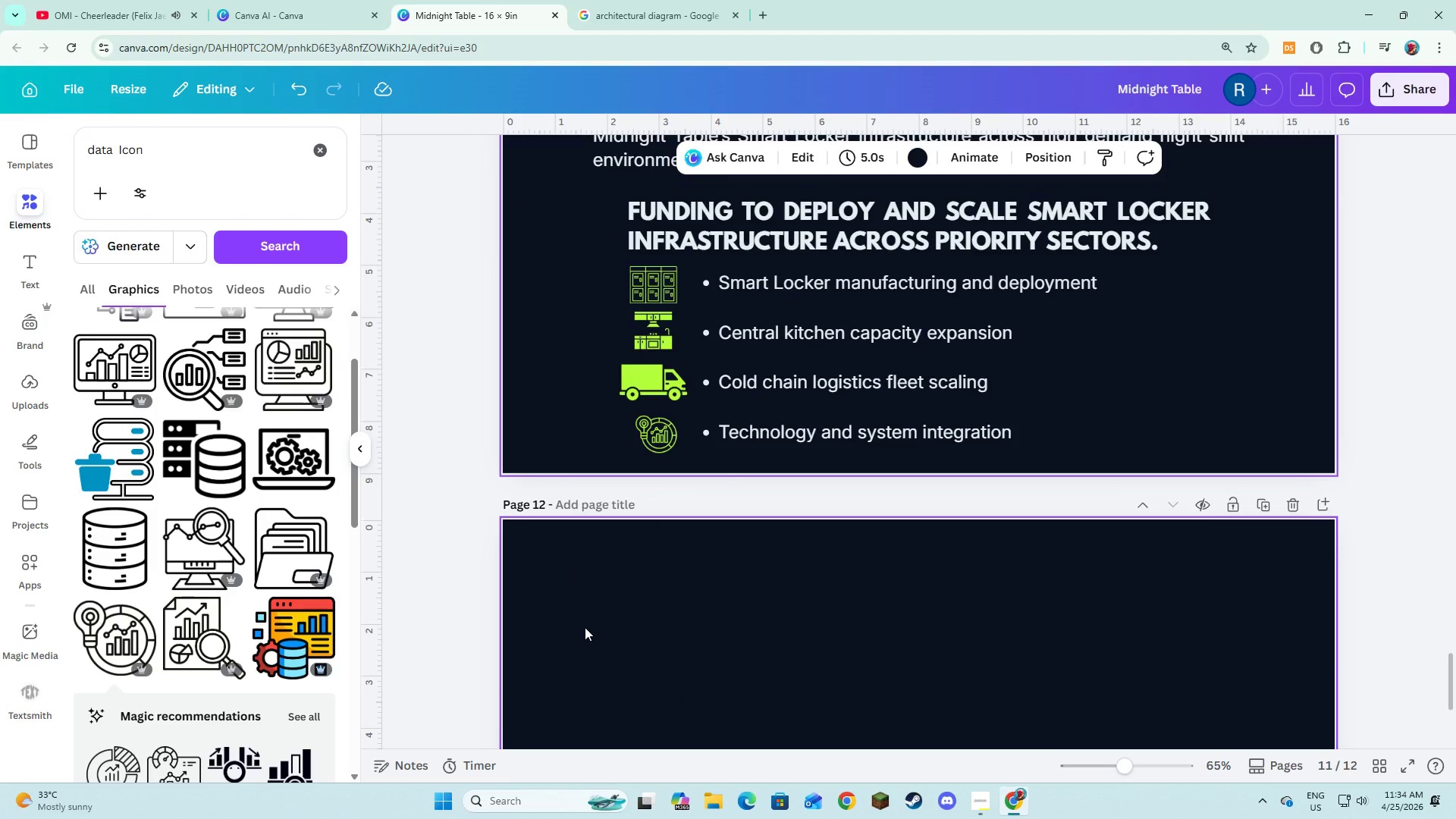 
wait(75.39)
 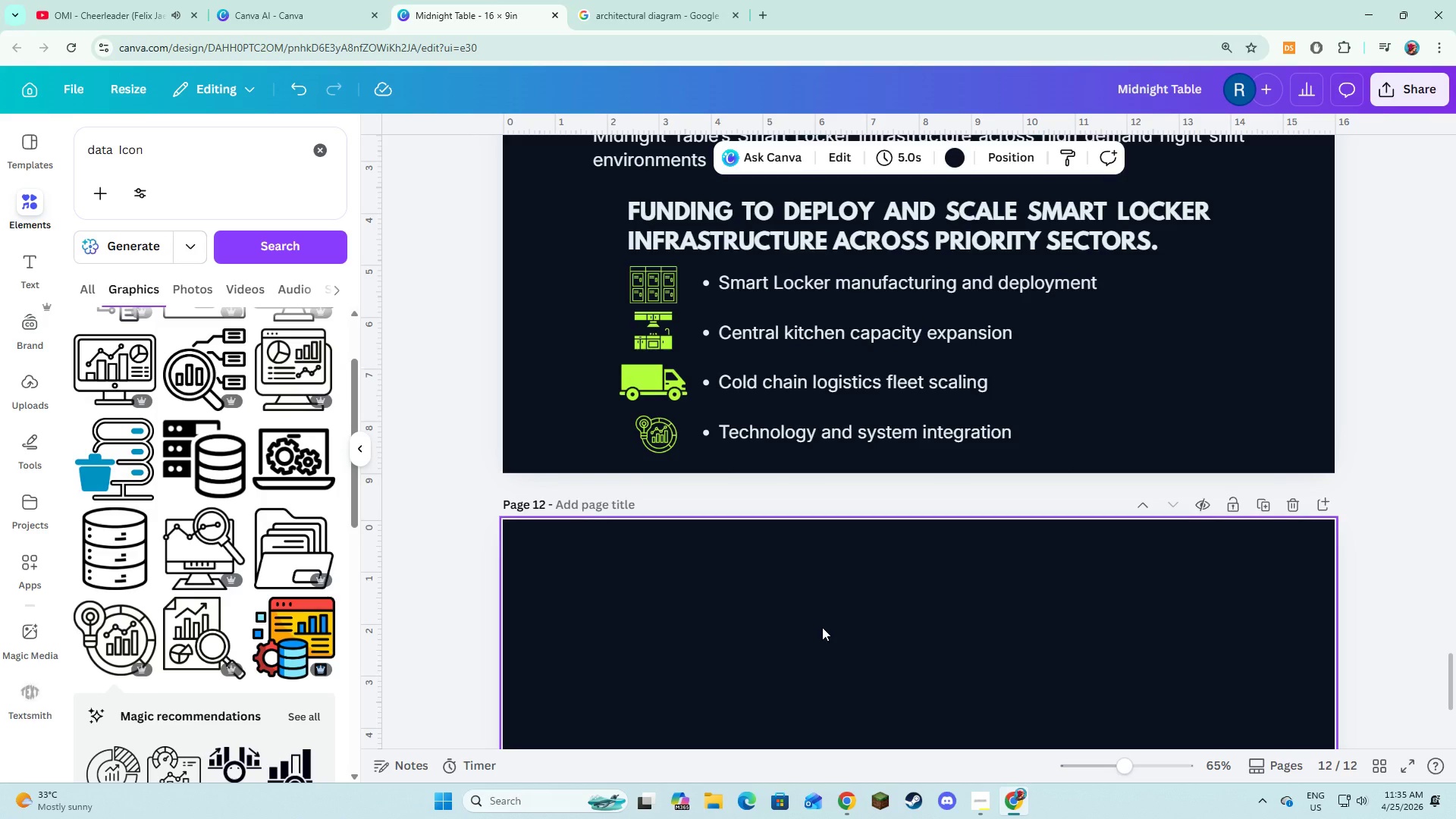 
key(Alt+AltLeft)
 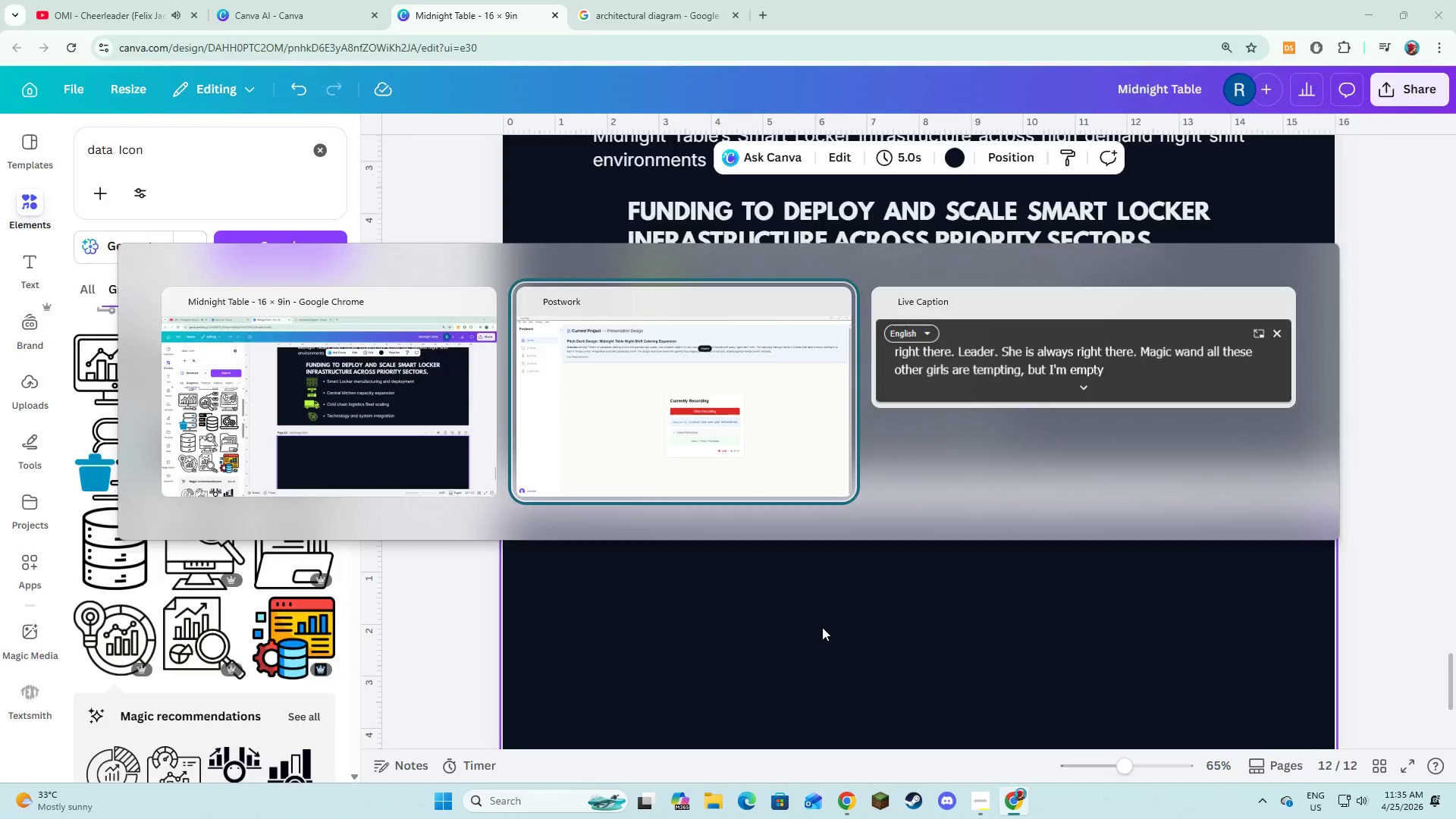 
key(Alt+Tab)